 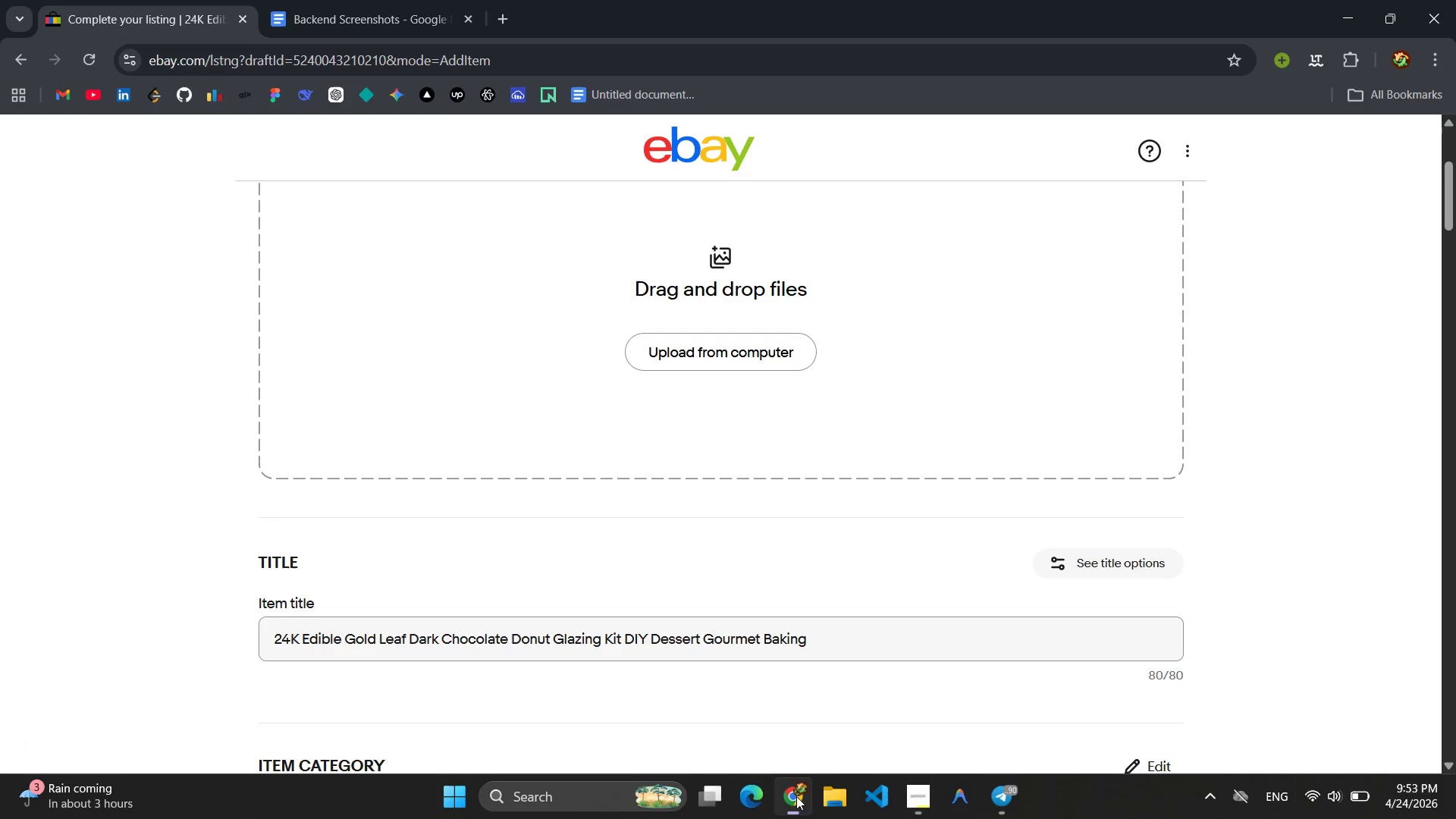 
scroll: coordinate [628, 453], scroll_direction: down, amount: 6.0
 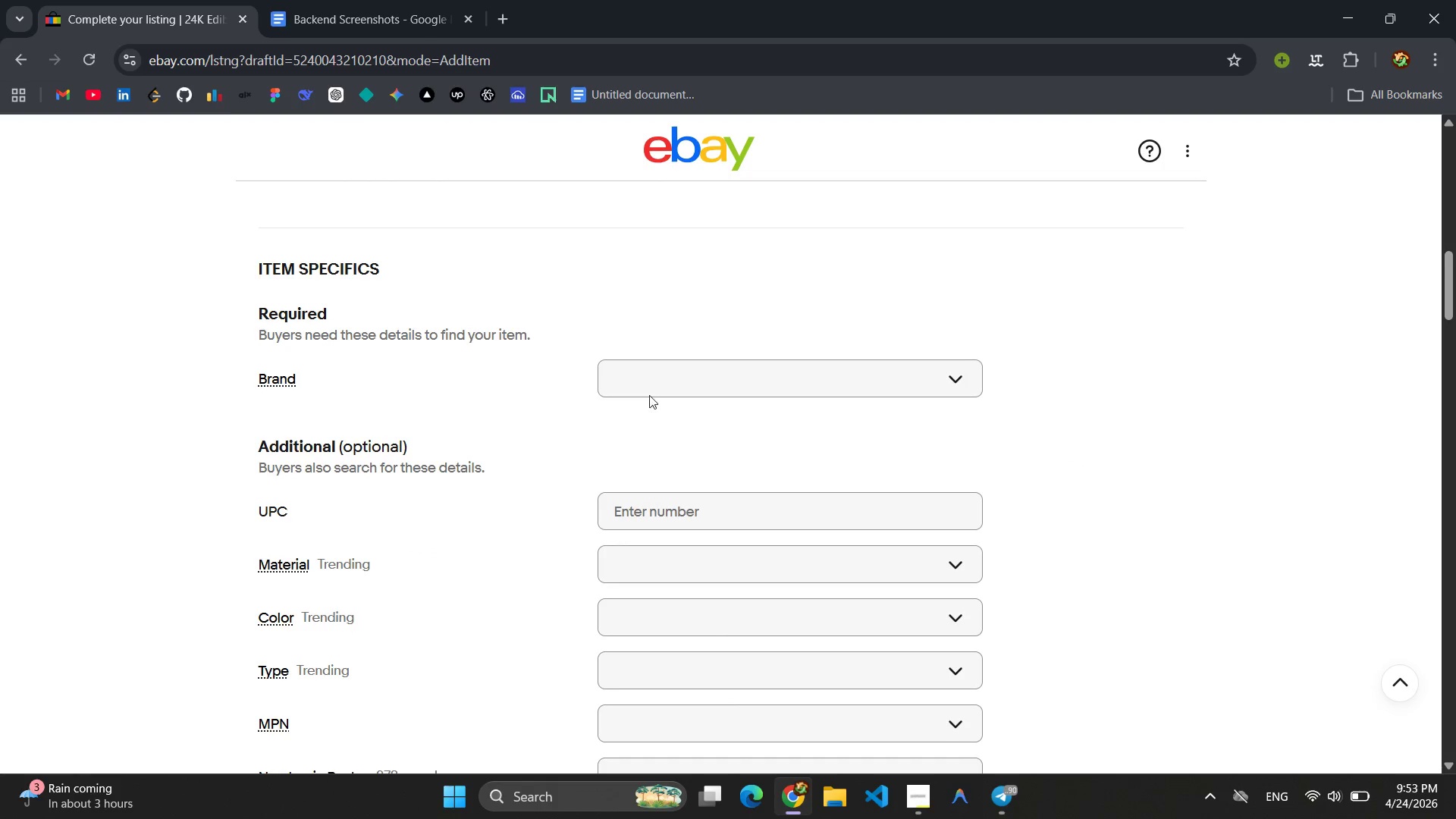 
left_click([649, 387])
 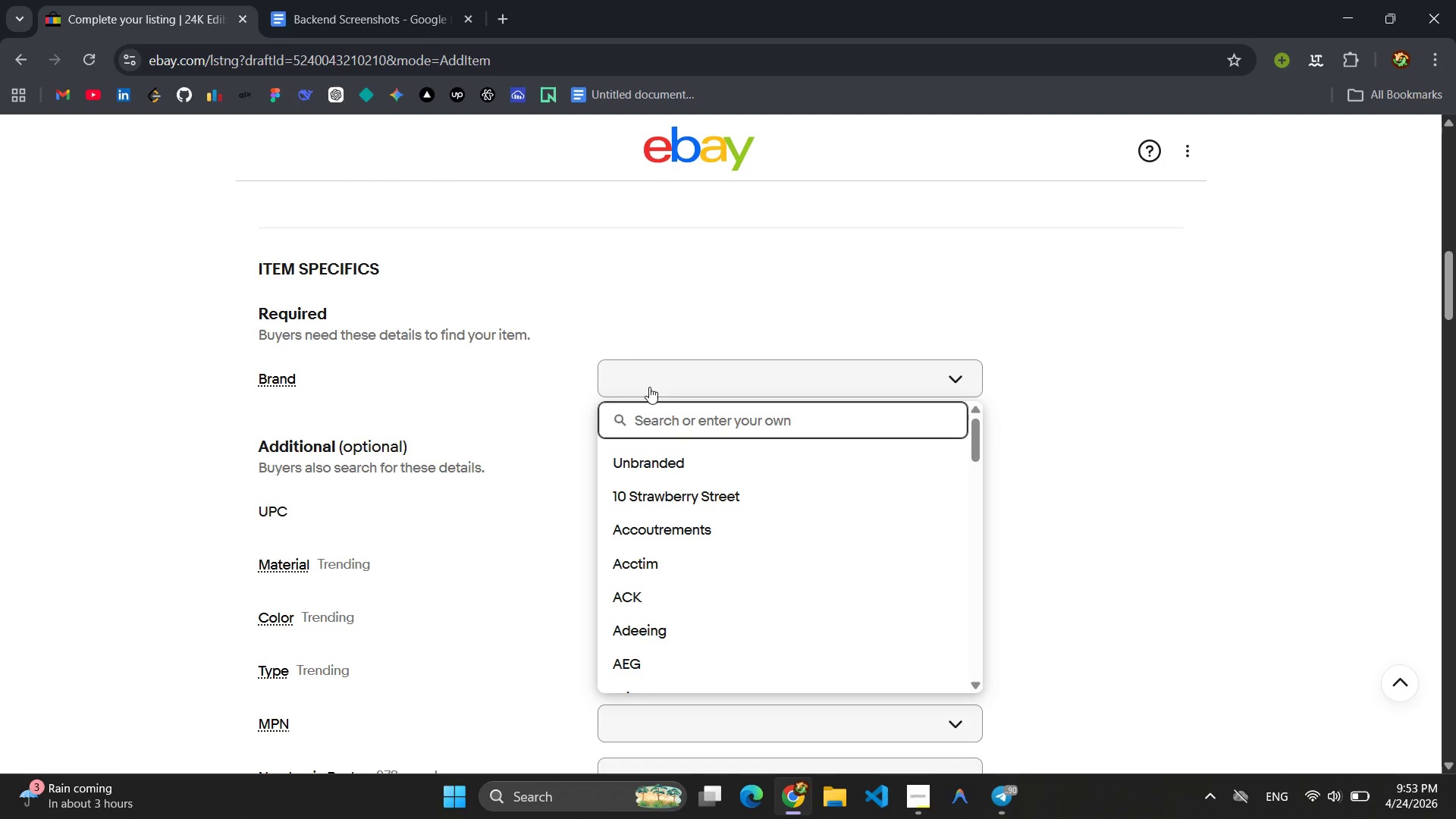 
type(The Glze )
key(Backspace)
key(Backspace)
key(Backspace)
type(aze Guild )
 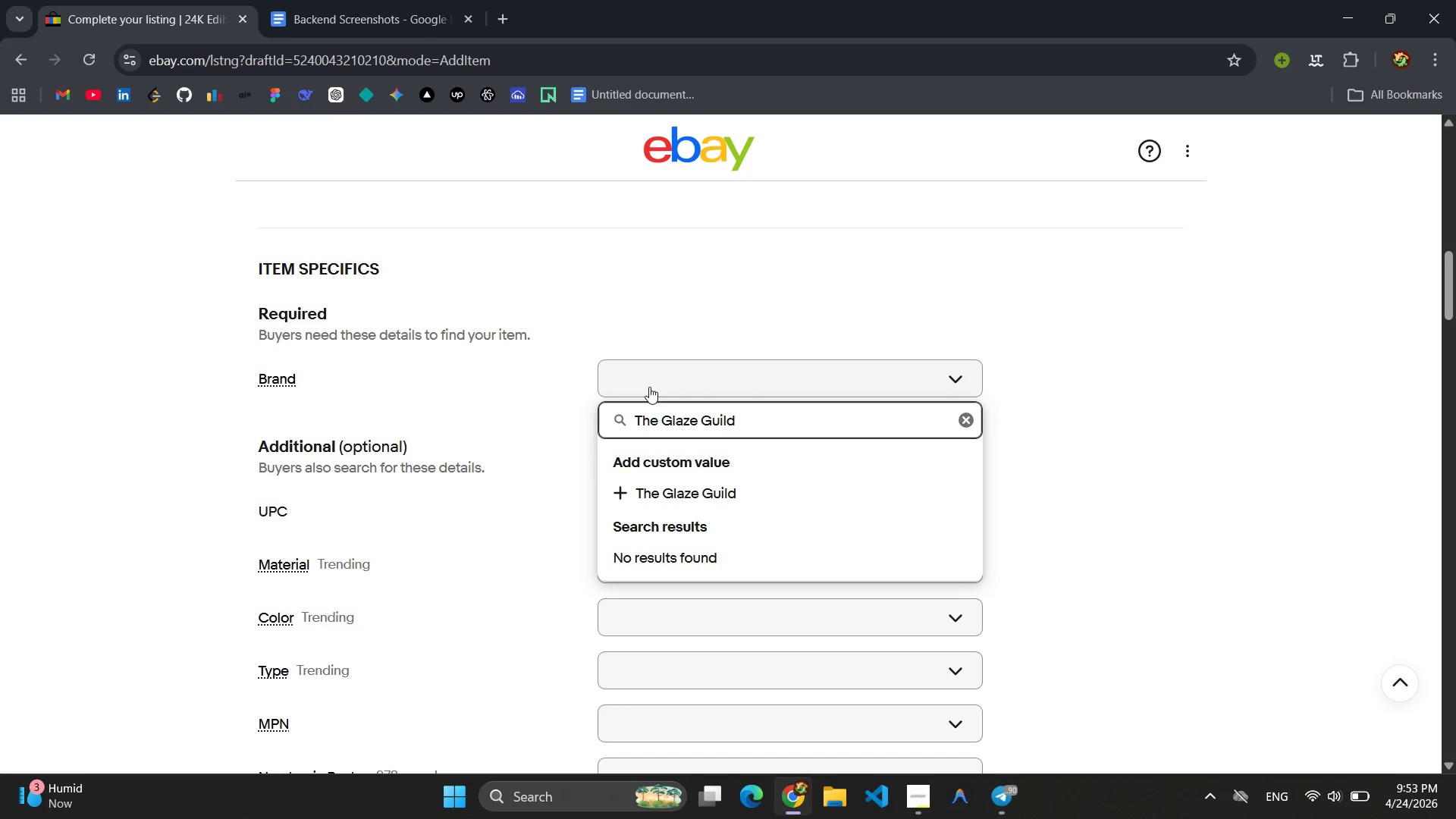 
wait(7.52)
 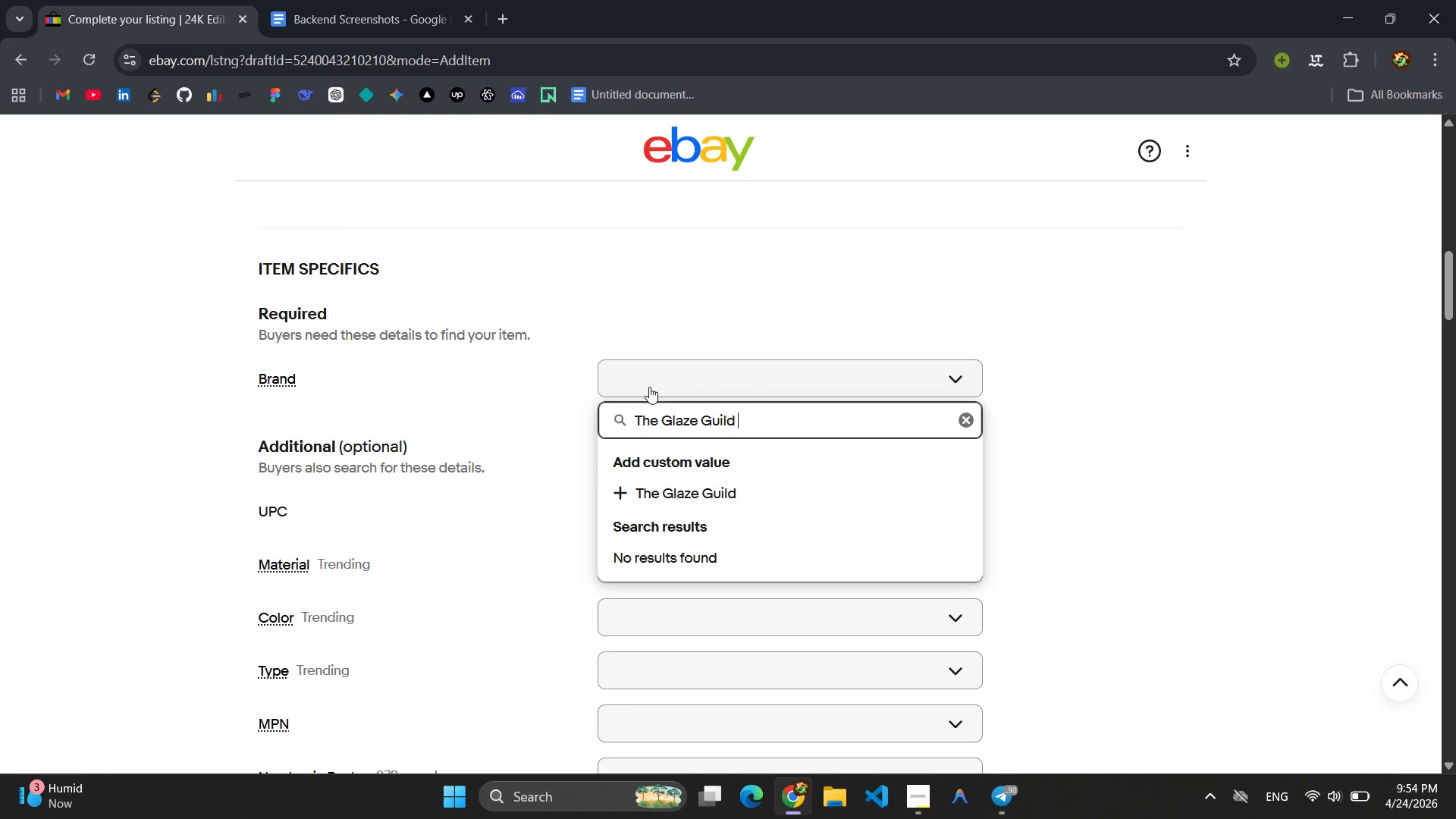 
key(Enter)
 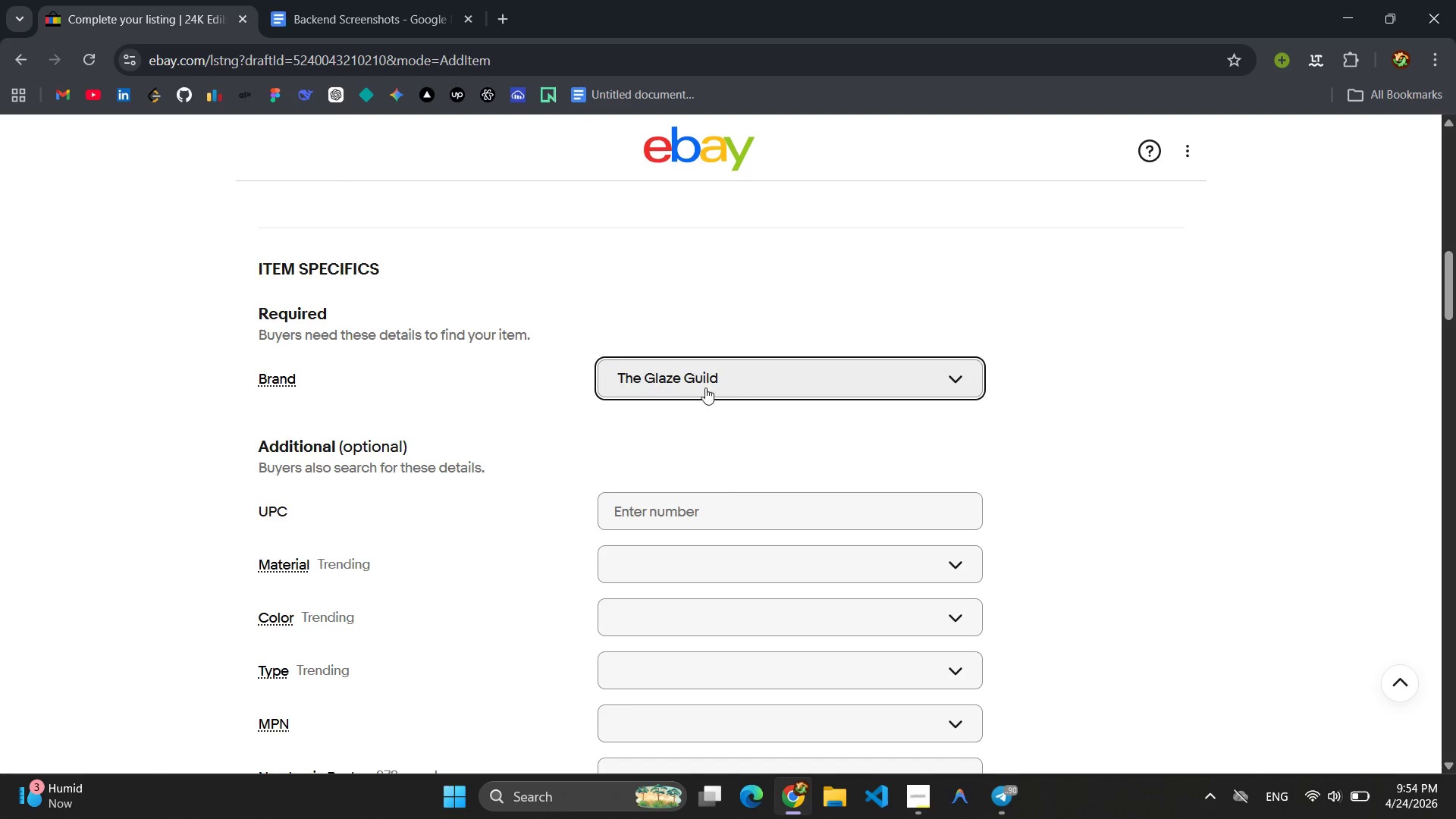 
scroll: coordinate [748, 392], scroll_direction: down, amount: 2.0
 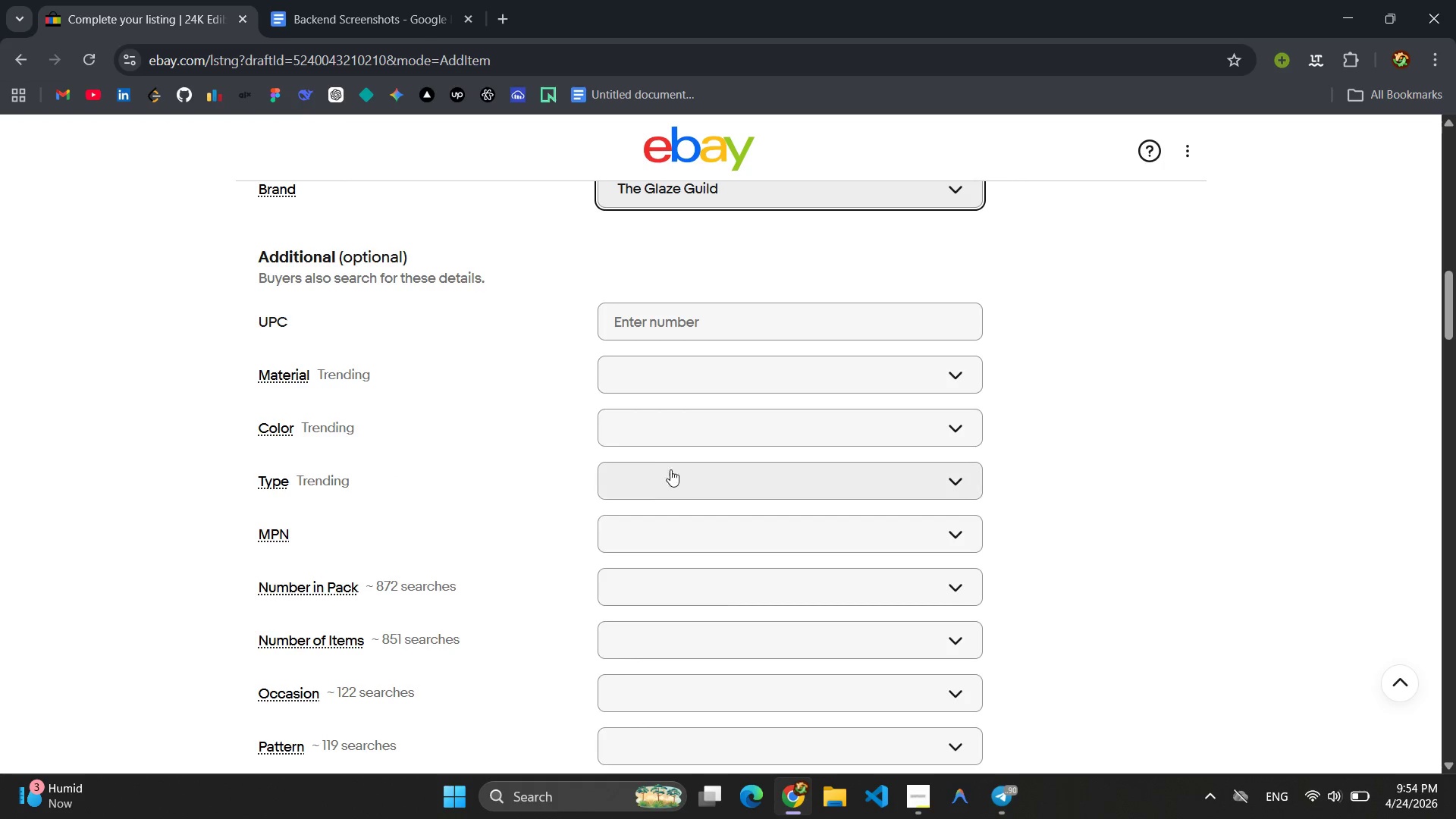 
left_click([677, 469])
 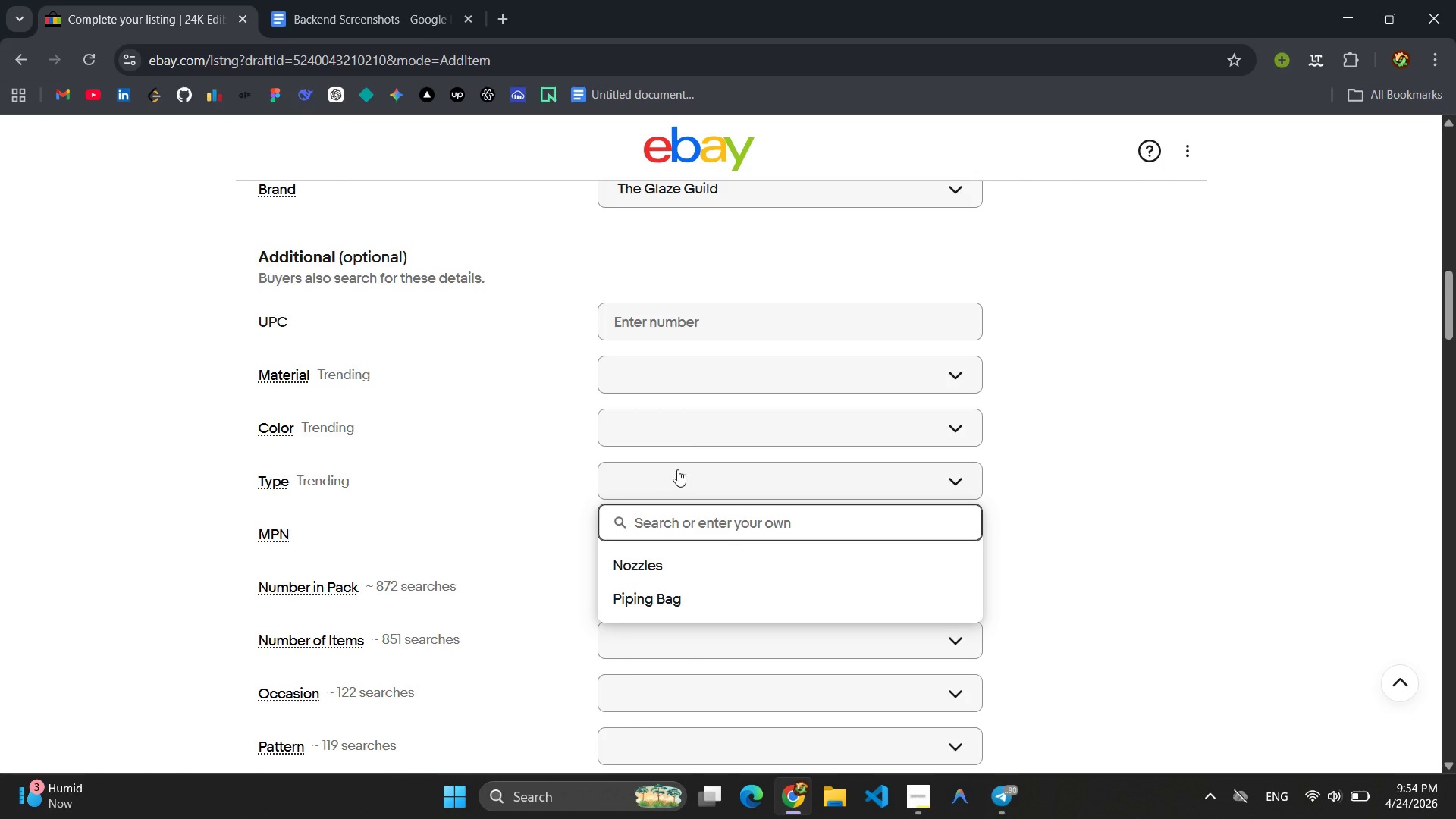 
type(Donut Glazing Kit )
 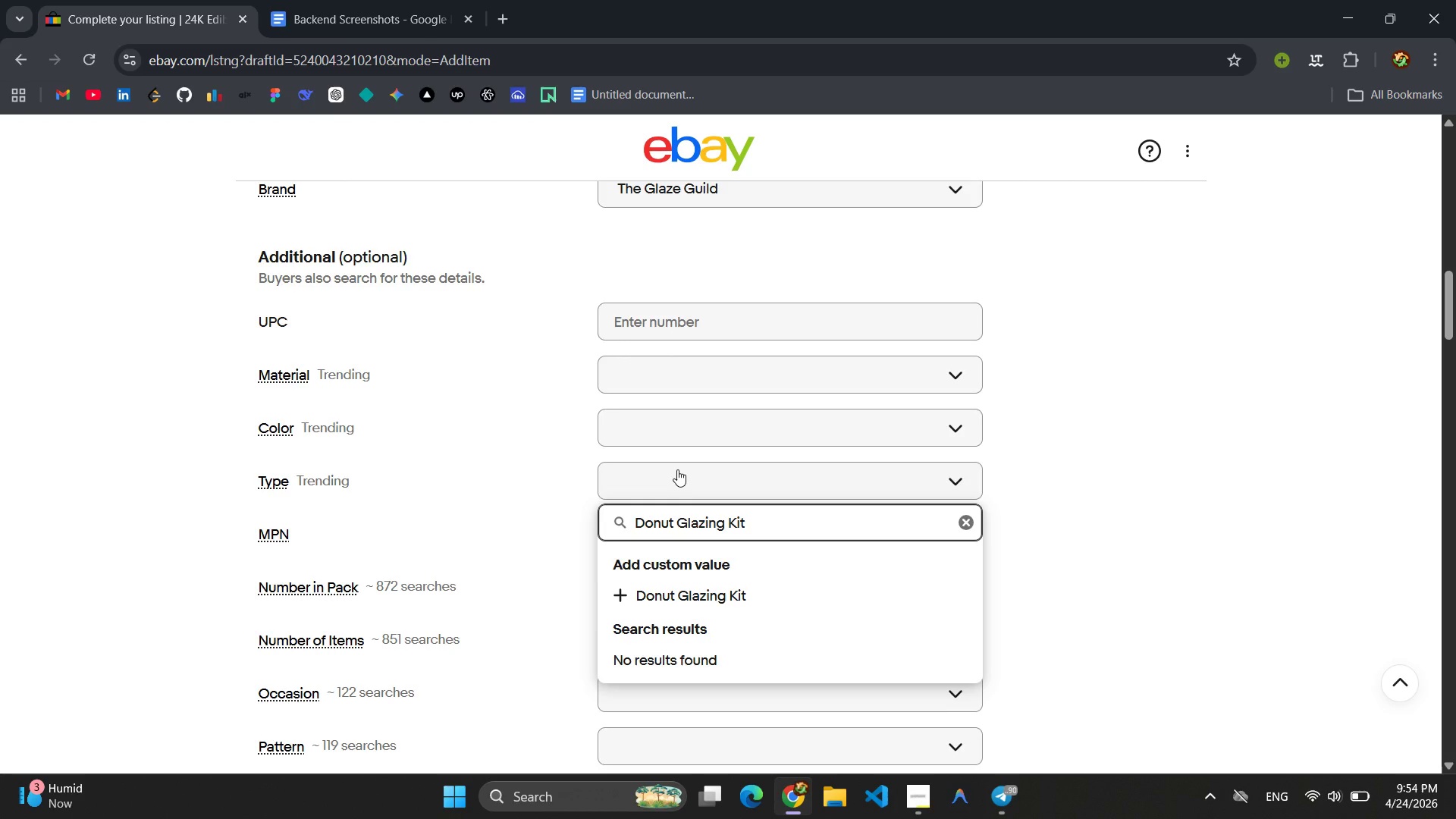 
key(Enter)
 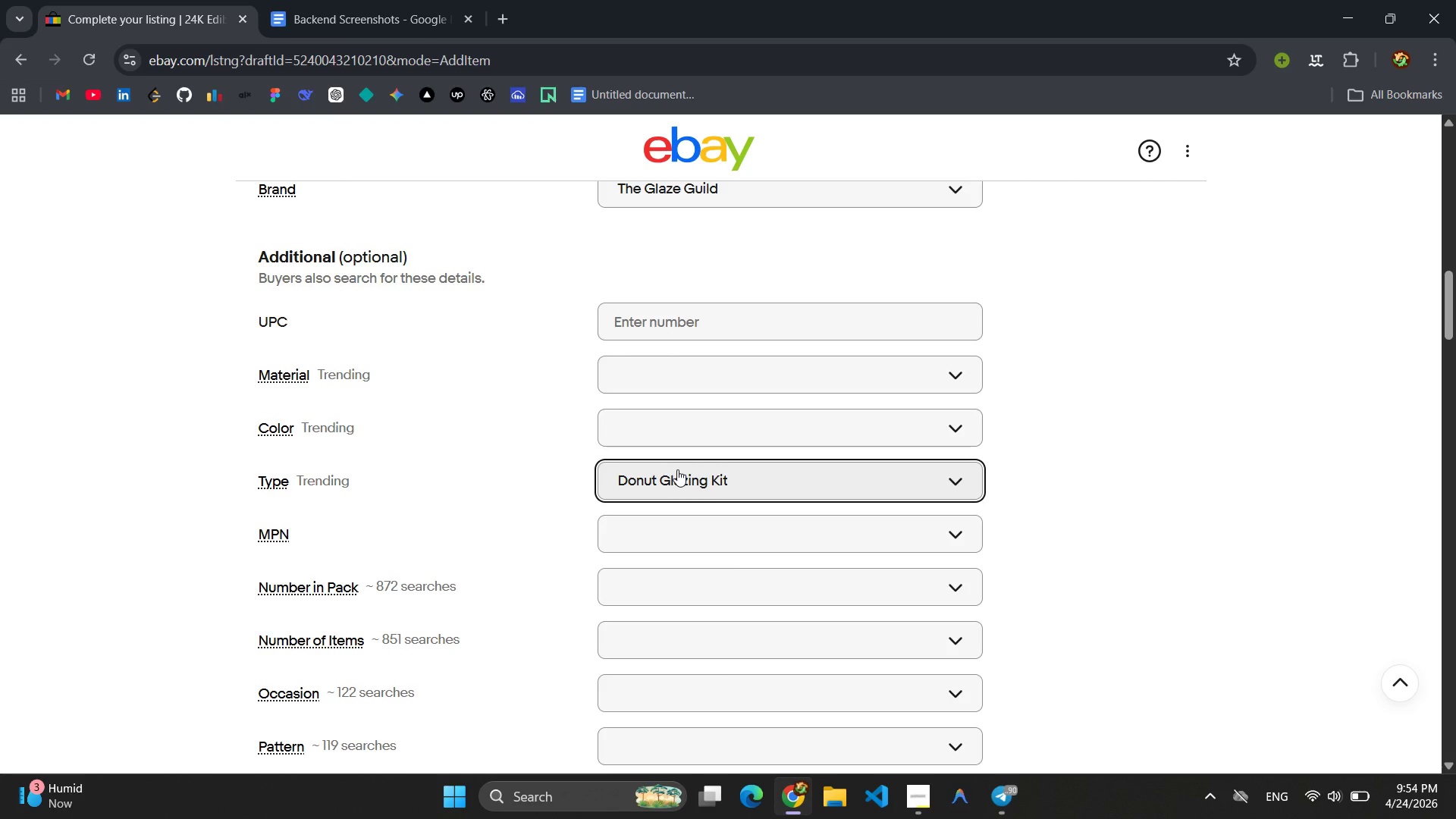 
scroll: coordinate [677, 469], scroll_direction: down, amount: 3.0
 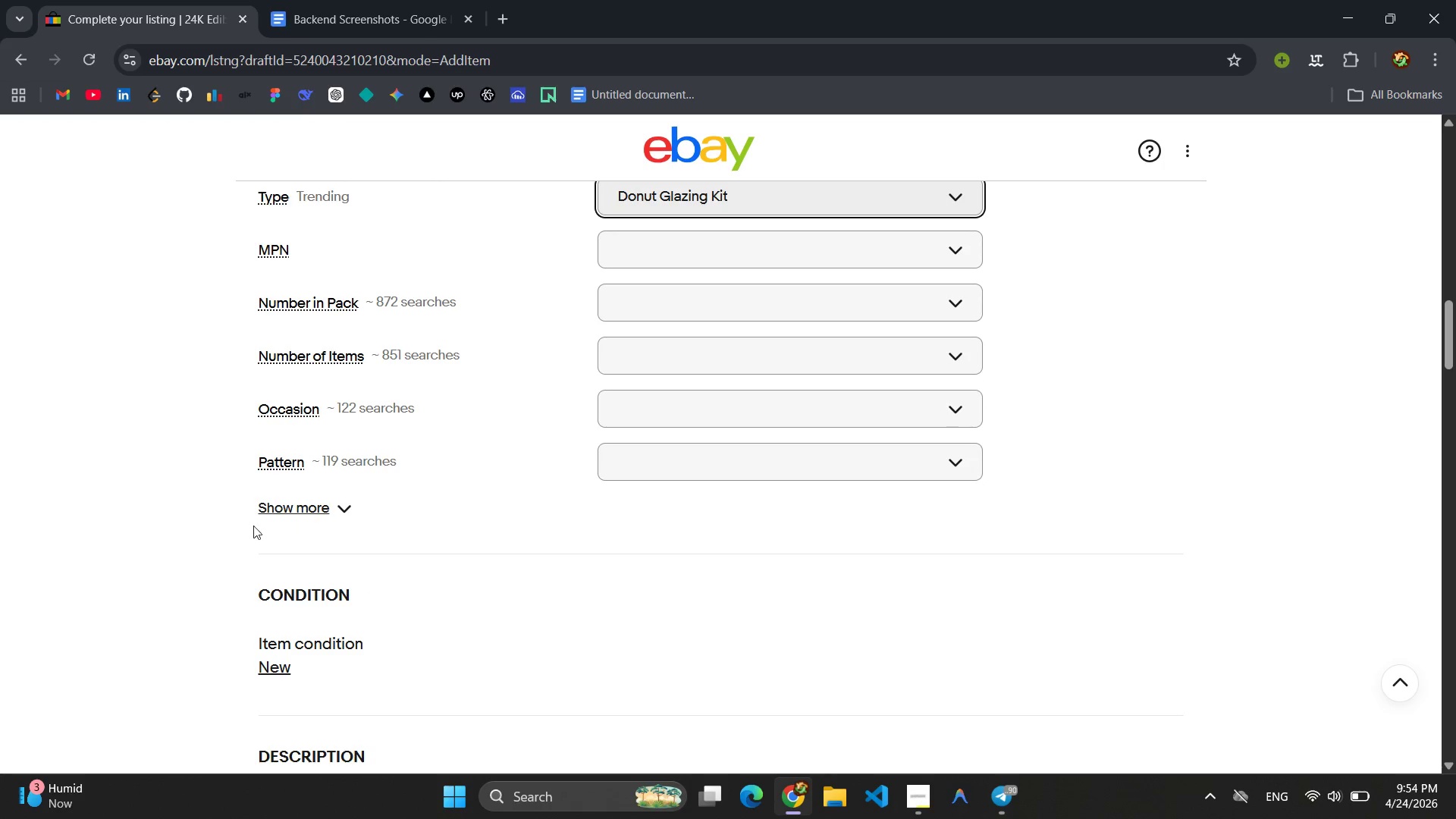 
left_click([323, 512])
 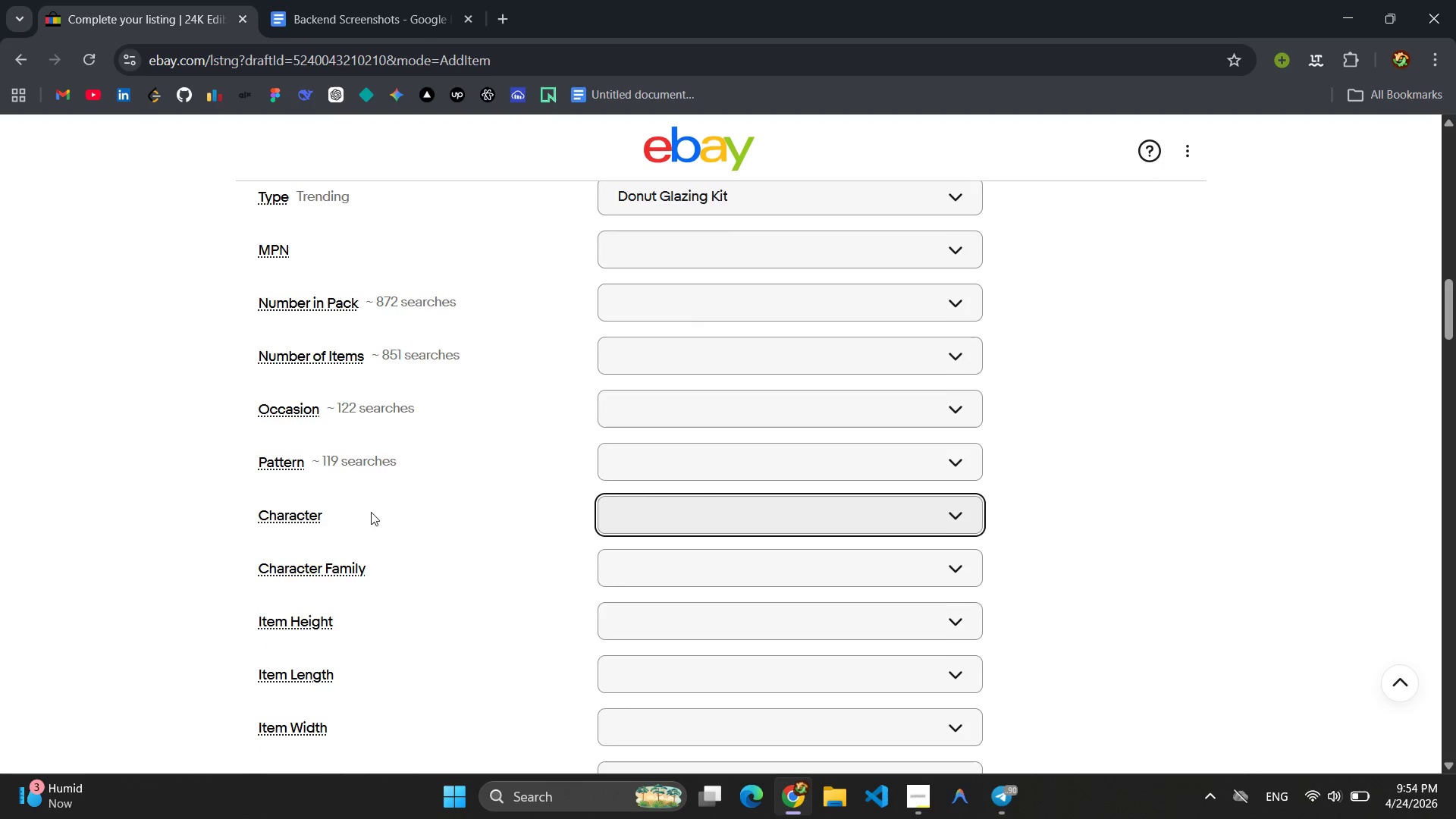 
scroll: coordinate [421, 509], scroll_direction: down, amount: 3.0
 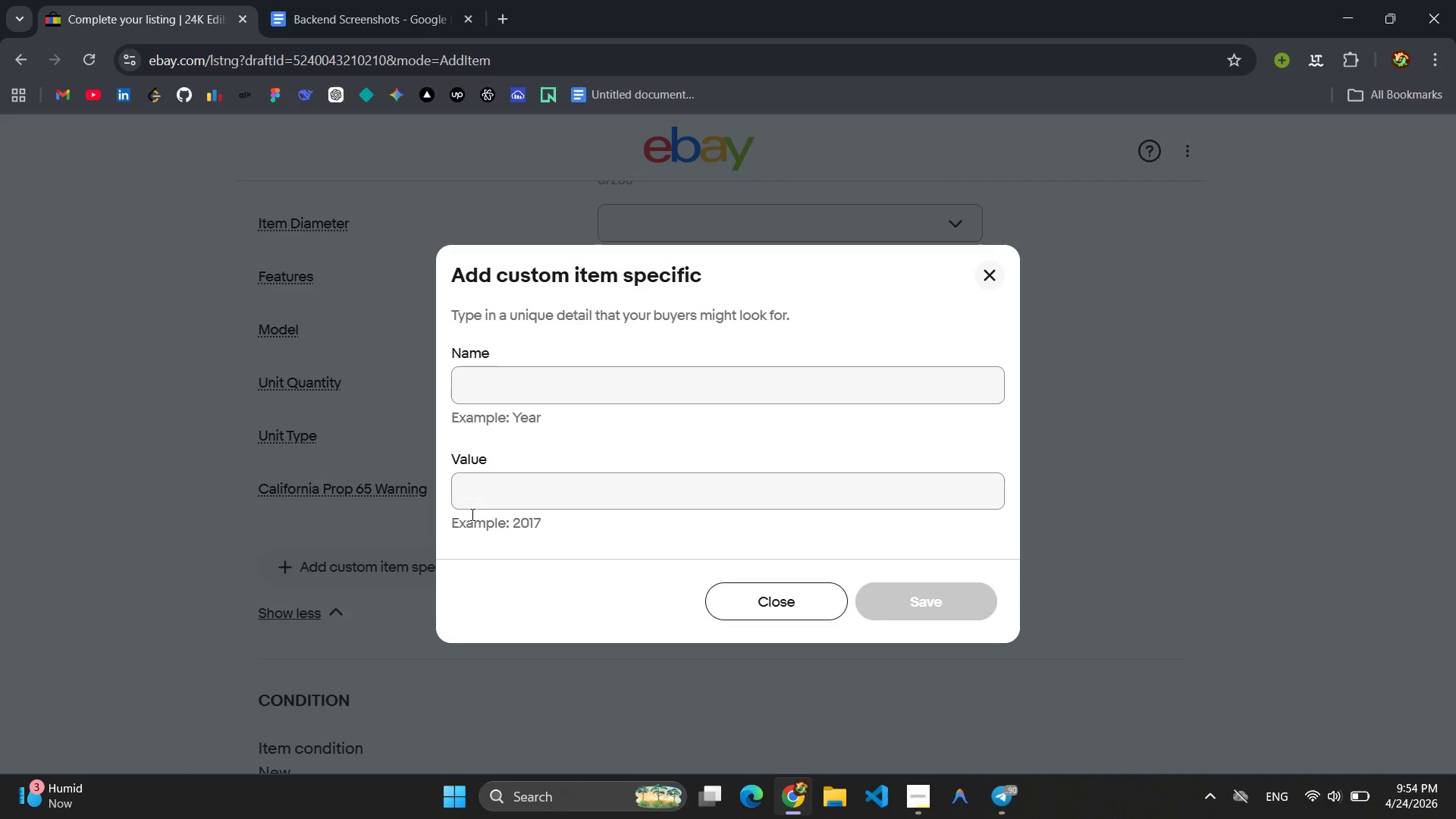 
type(Food Aisle)
 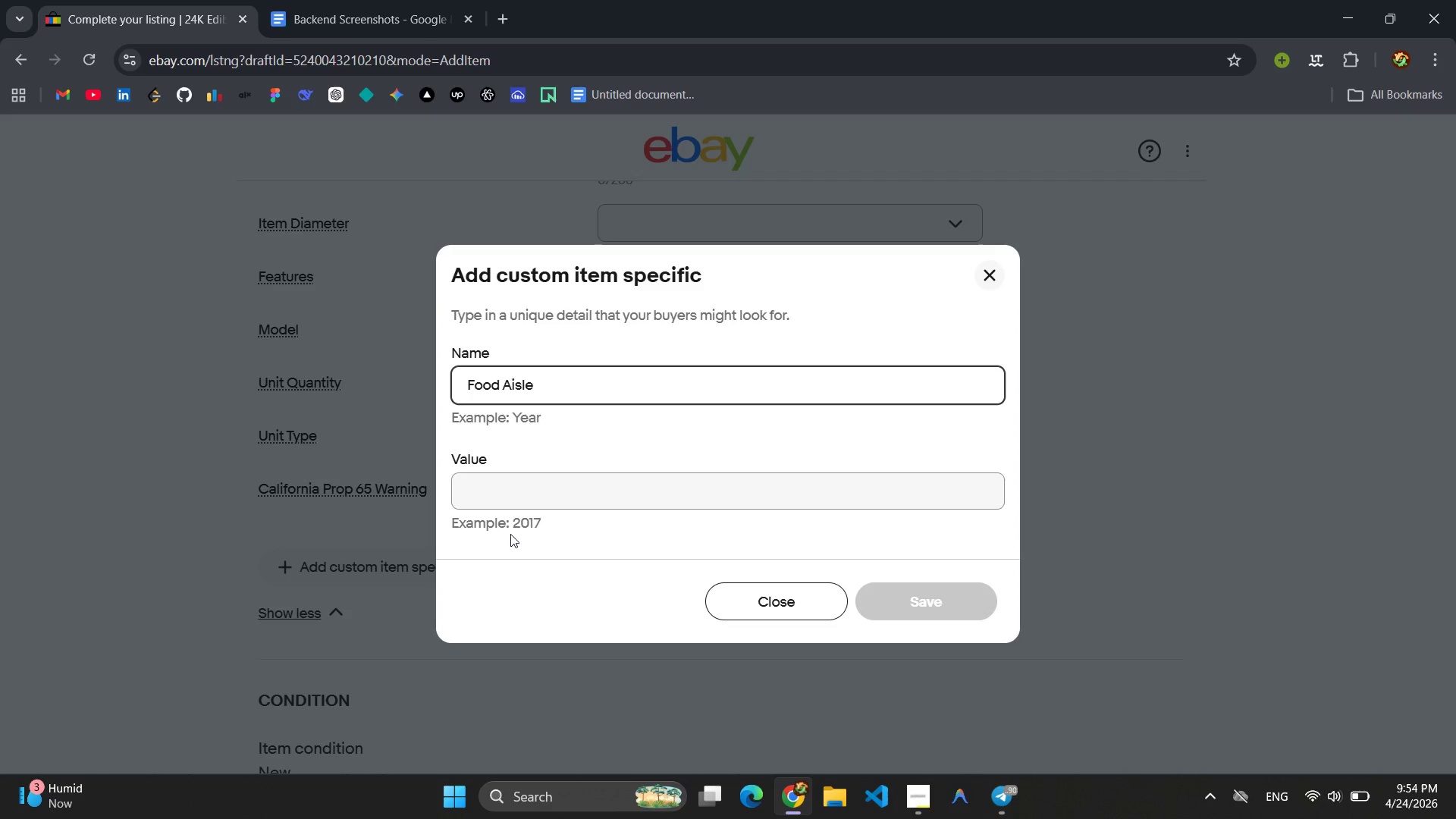 
left_click([522, 498])
 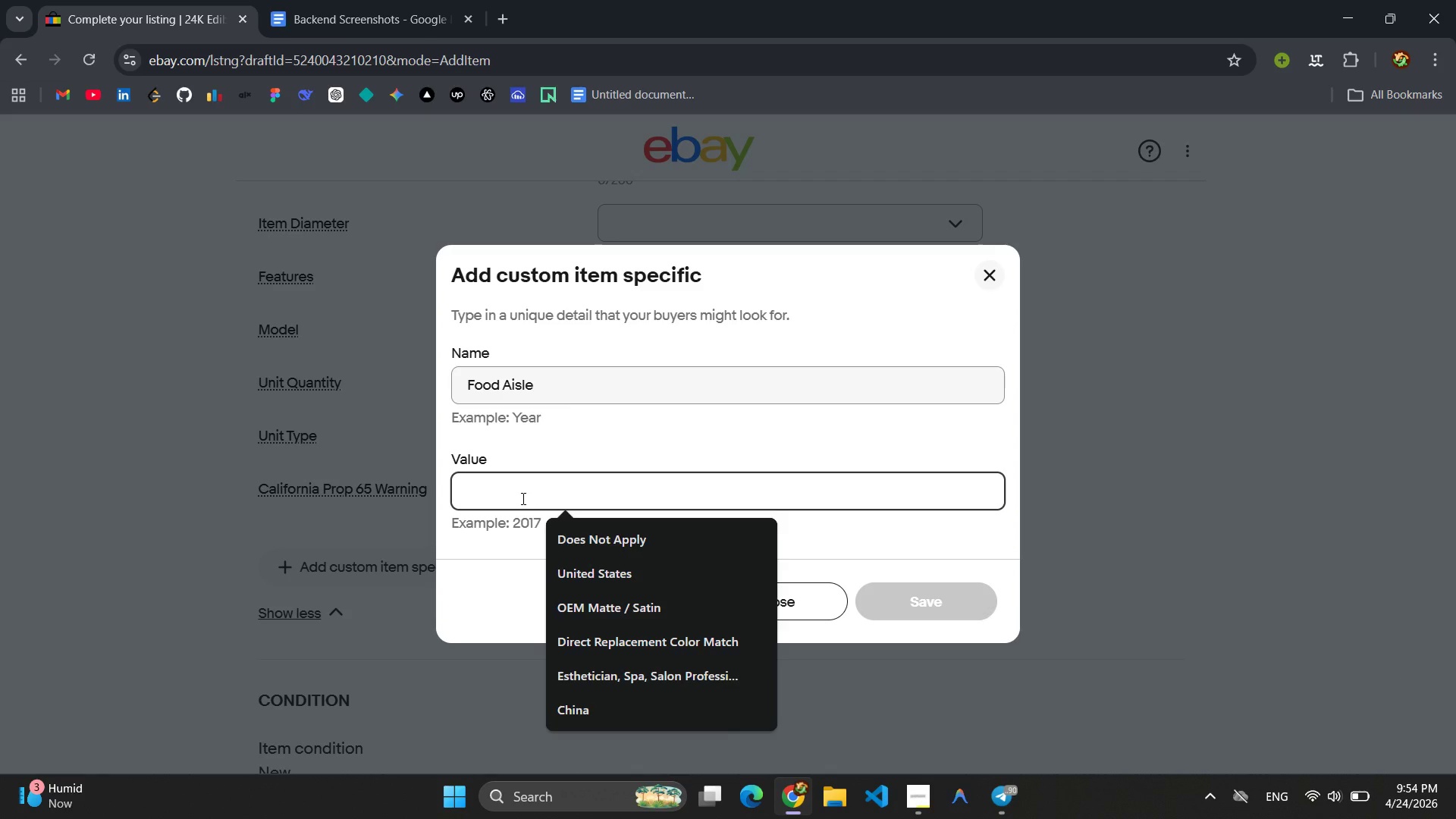 
type(Baking Supplies & Dessert Kits )
 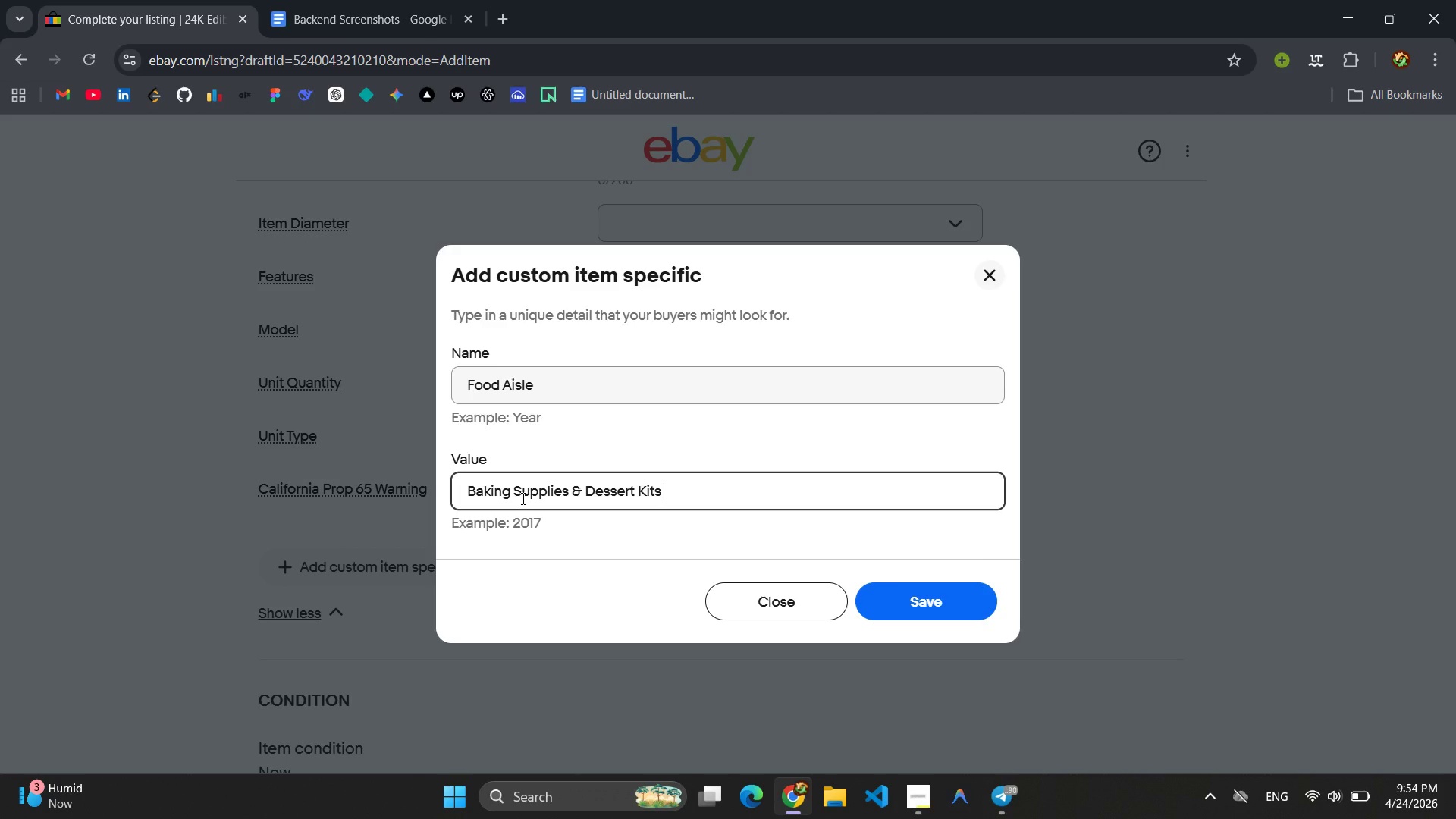 
wait(9.0)
 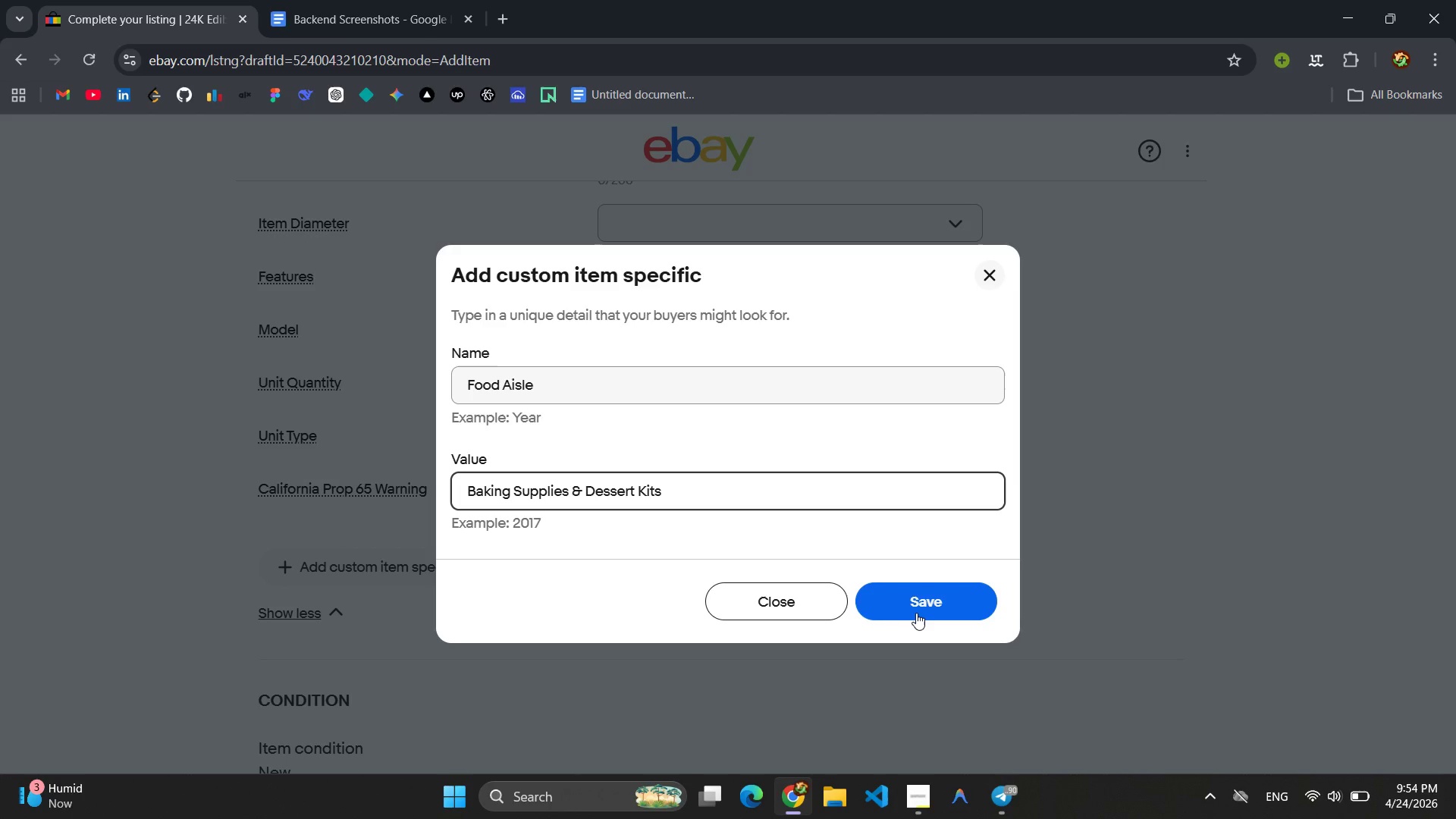 
key(Enter)
 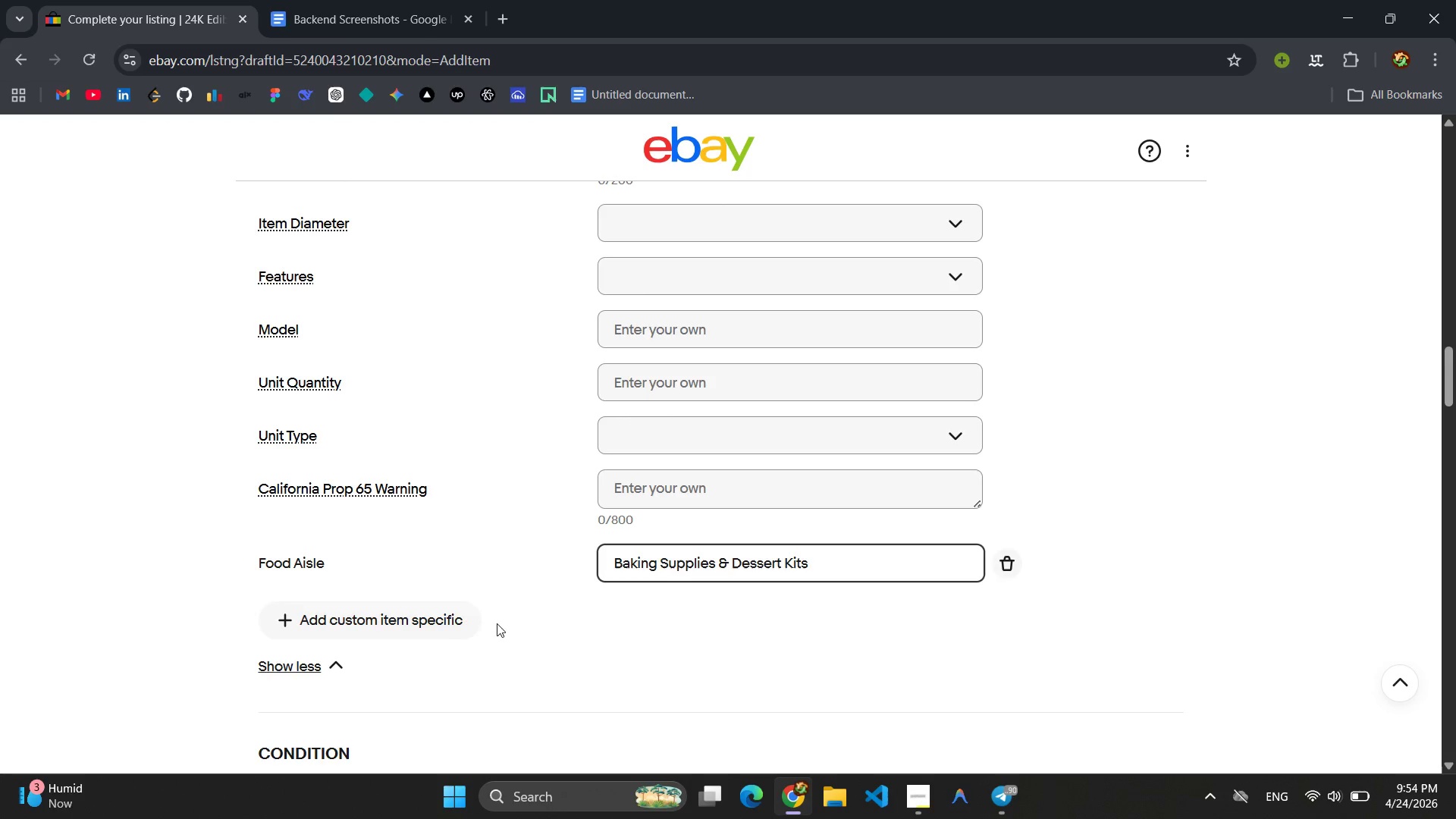 
left_click([415, 624])
 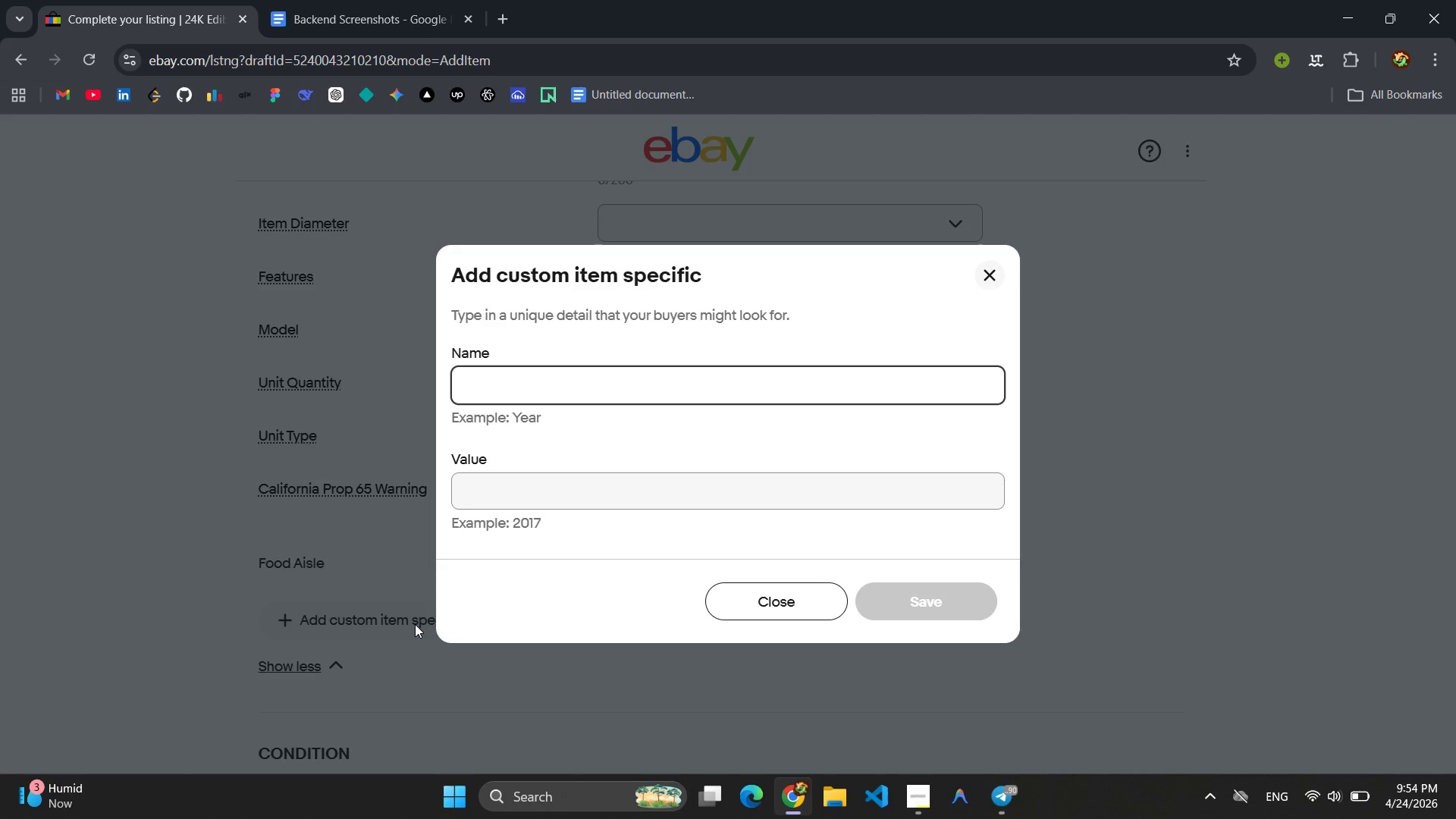 
type(Occasion )
 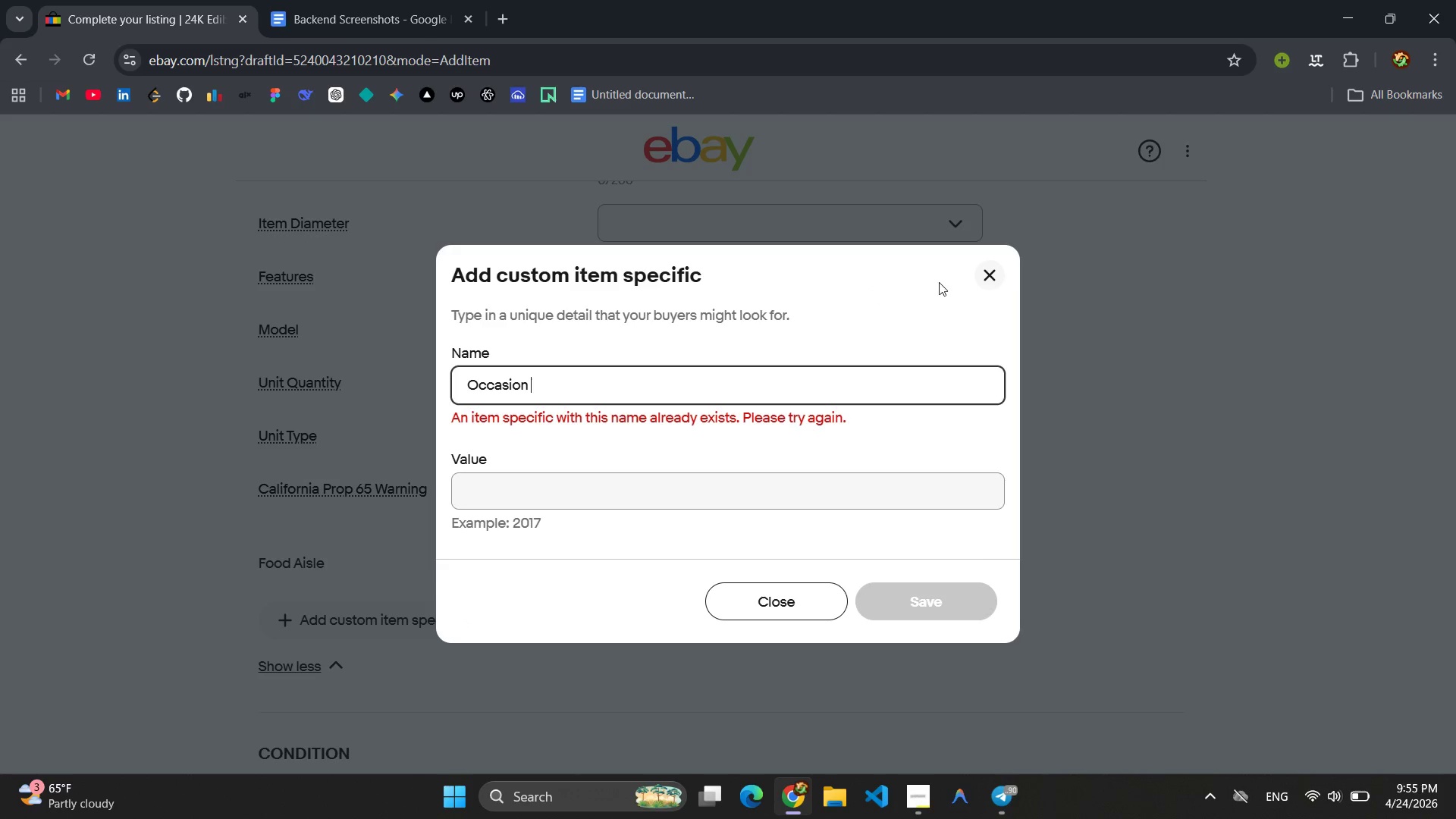 
left_click([999, 275])
 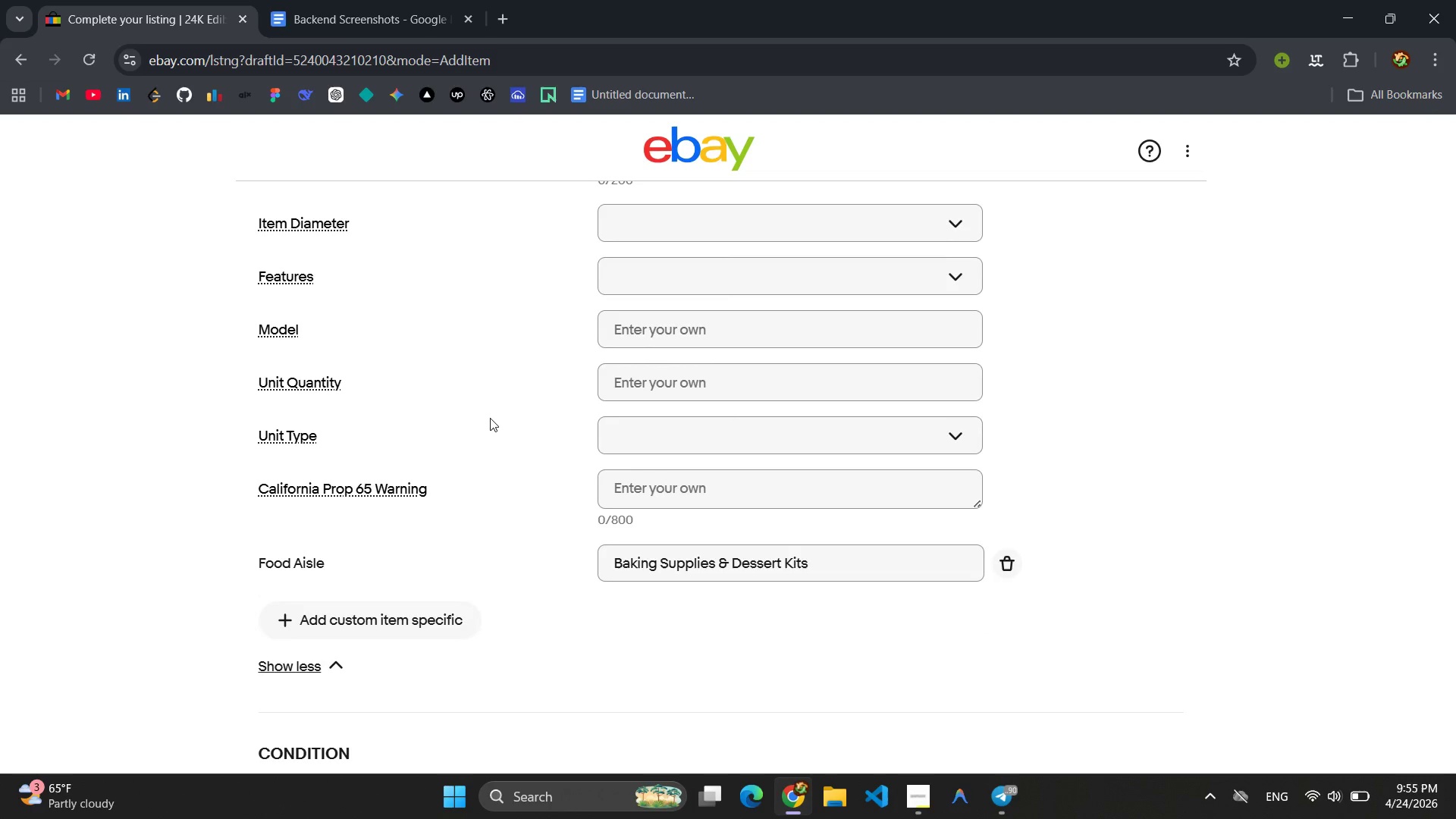 
scroll: coordinate [477, 422], scroll_direction: up, amount: 6.0
 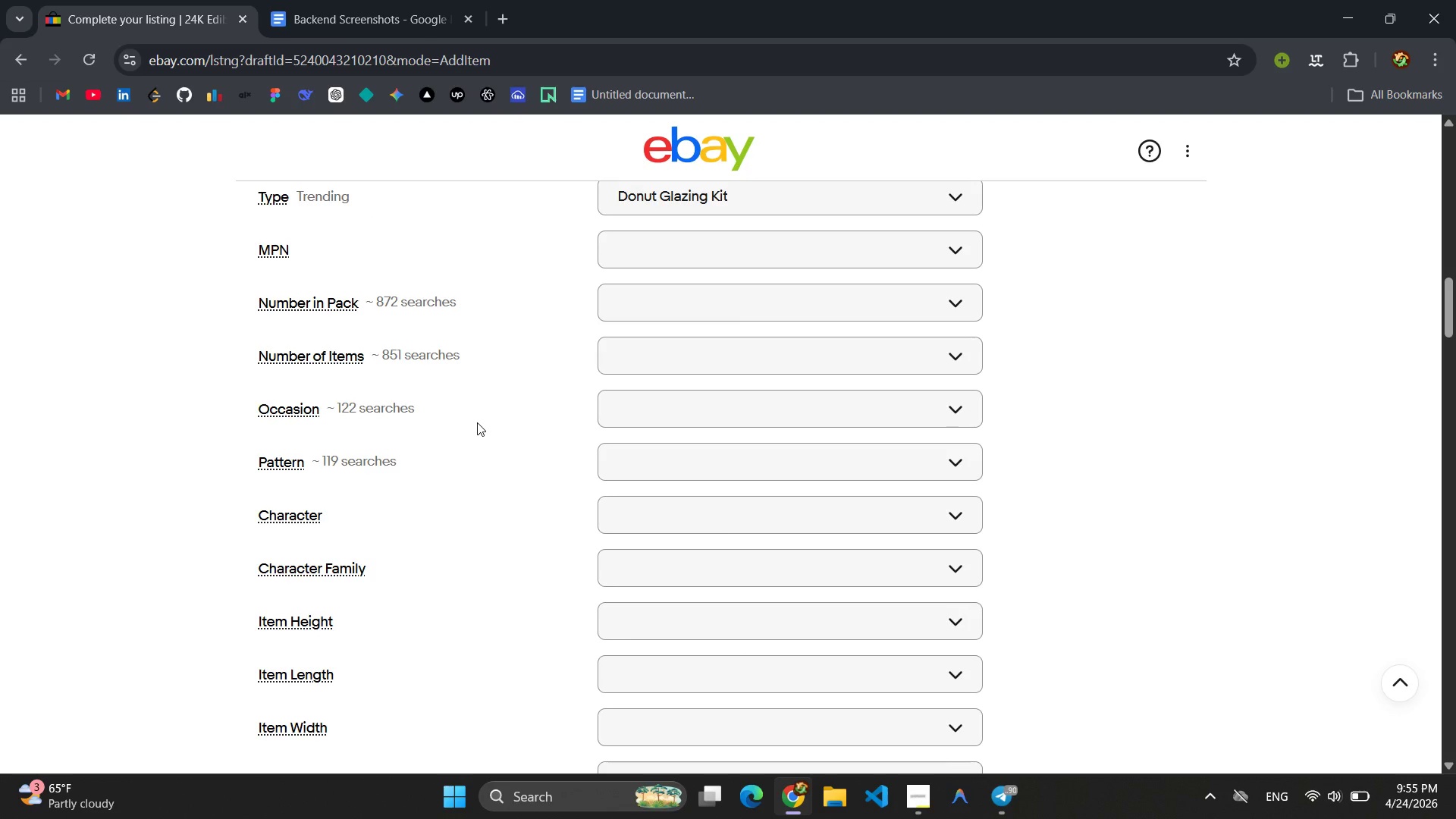 
left_click([626, 410])
 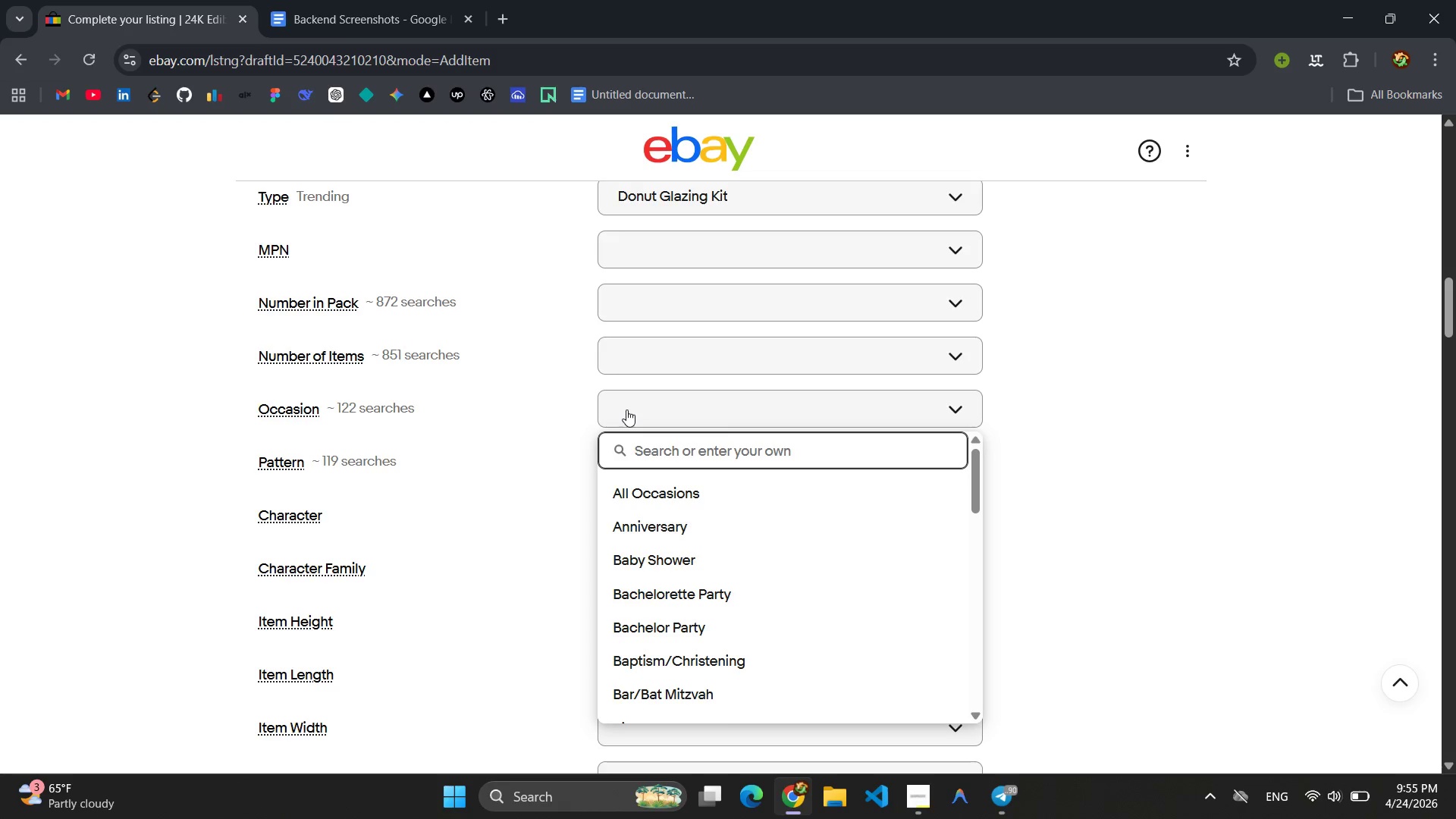 
type(BIrh)
key(Backspace)
key(Backspace)
key(Backspace)
type(irthday, Anniversary )
key(Backspace)
type(, Holdi)
key(Backspace)
key(Backspace)
type(iday, Wd)
key(Backspace)
type(edding )
key(Backspace)
type(, COr)
key(Backspace)
key(Backspace)
type(orporate Gift)
 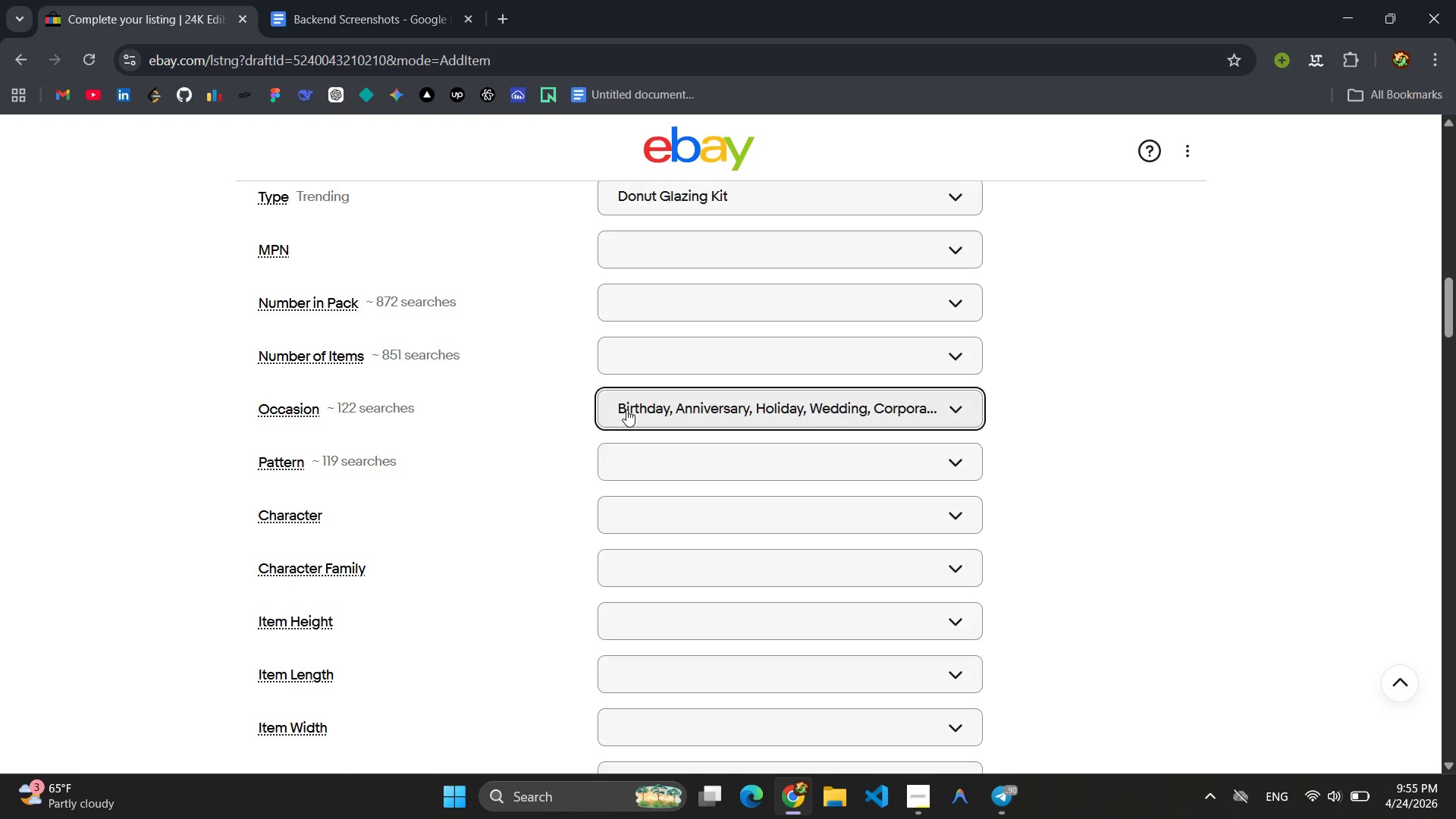 
 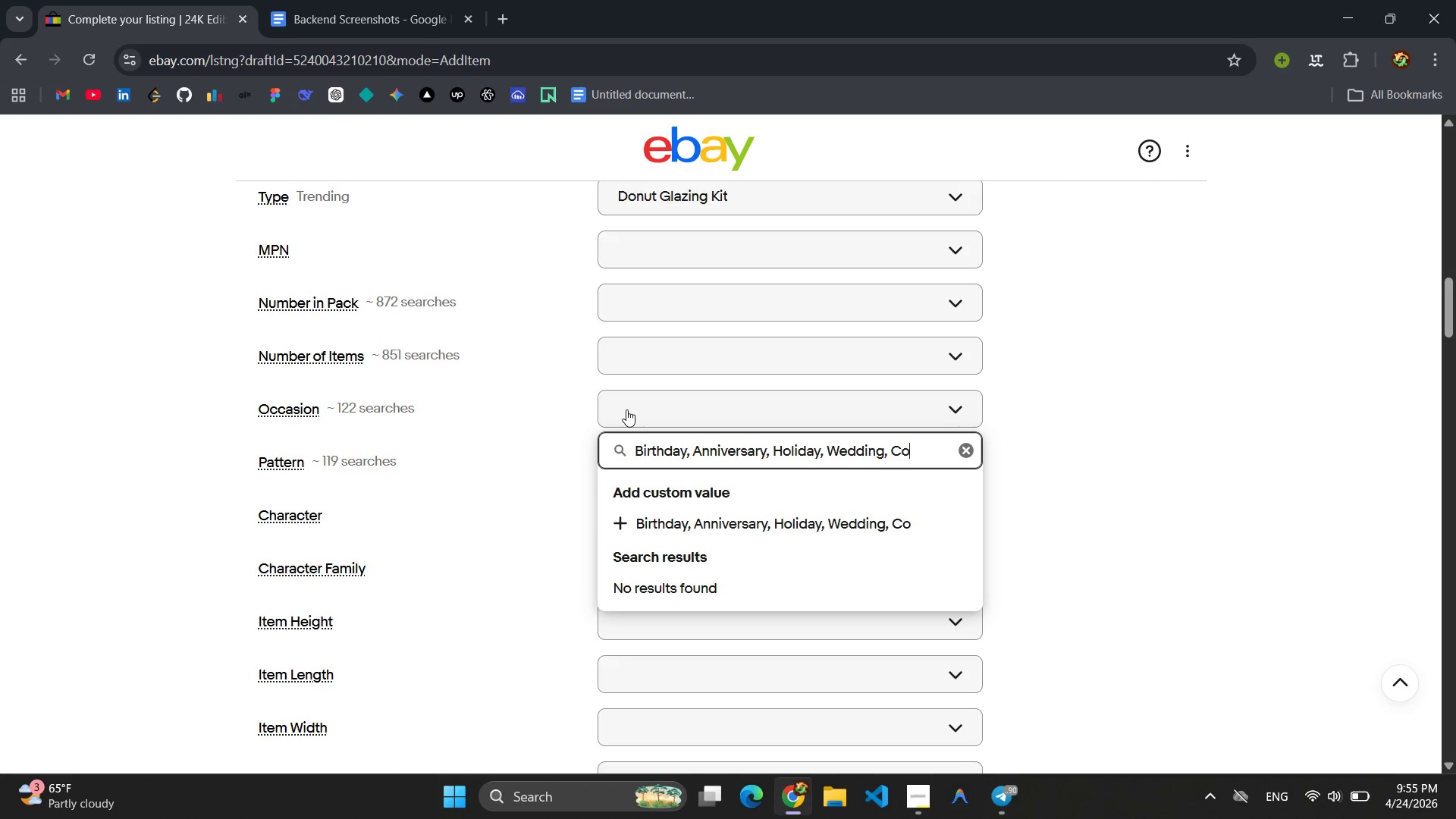 
key(Enter)
 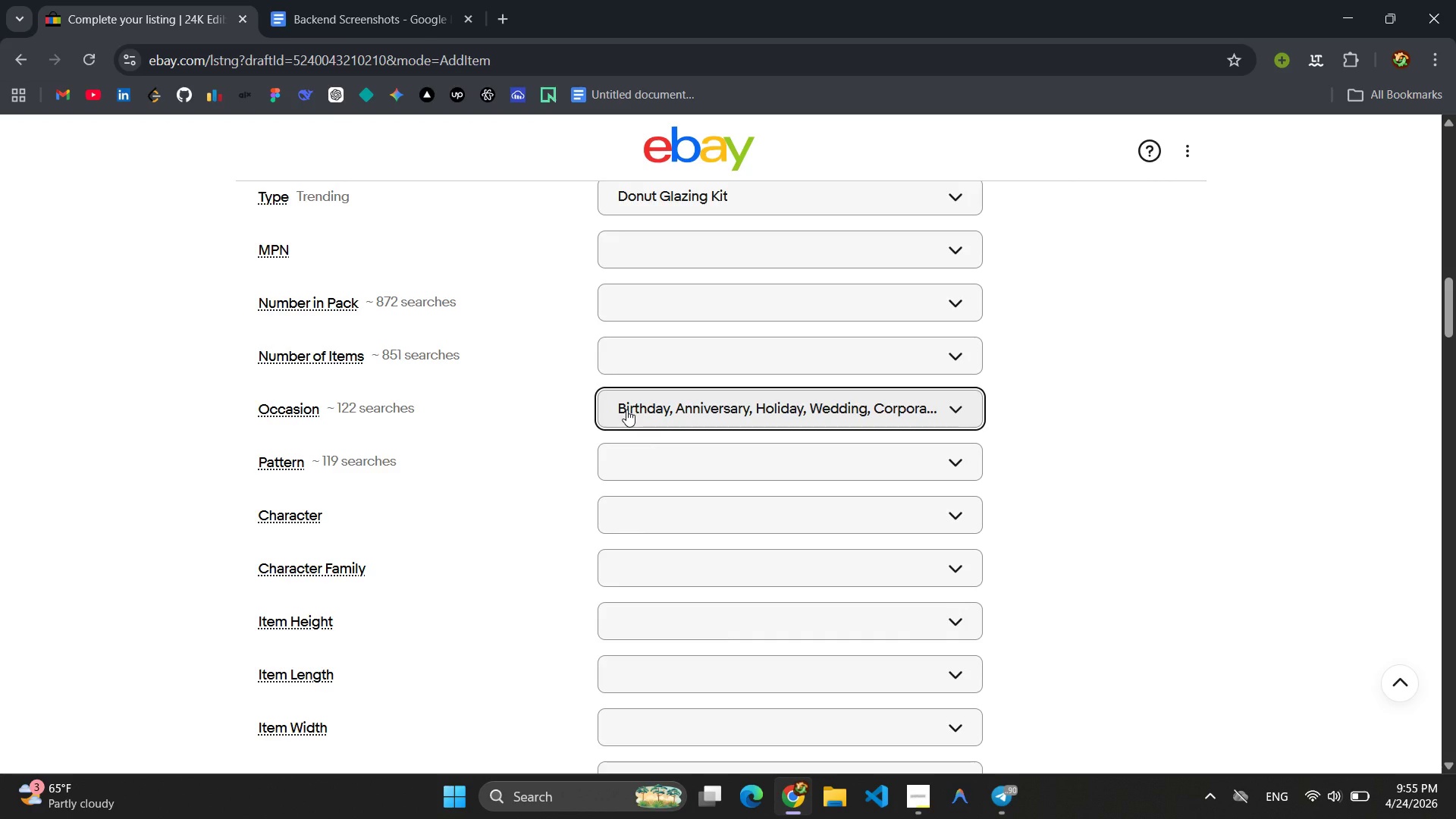 
wait(6.06)
 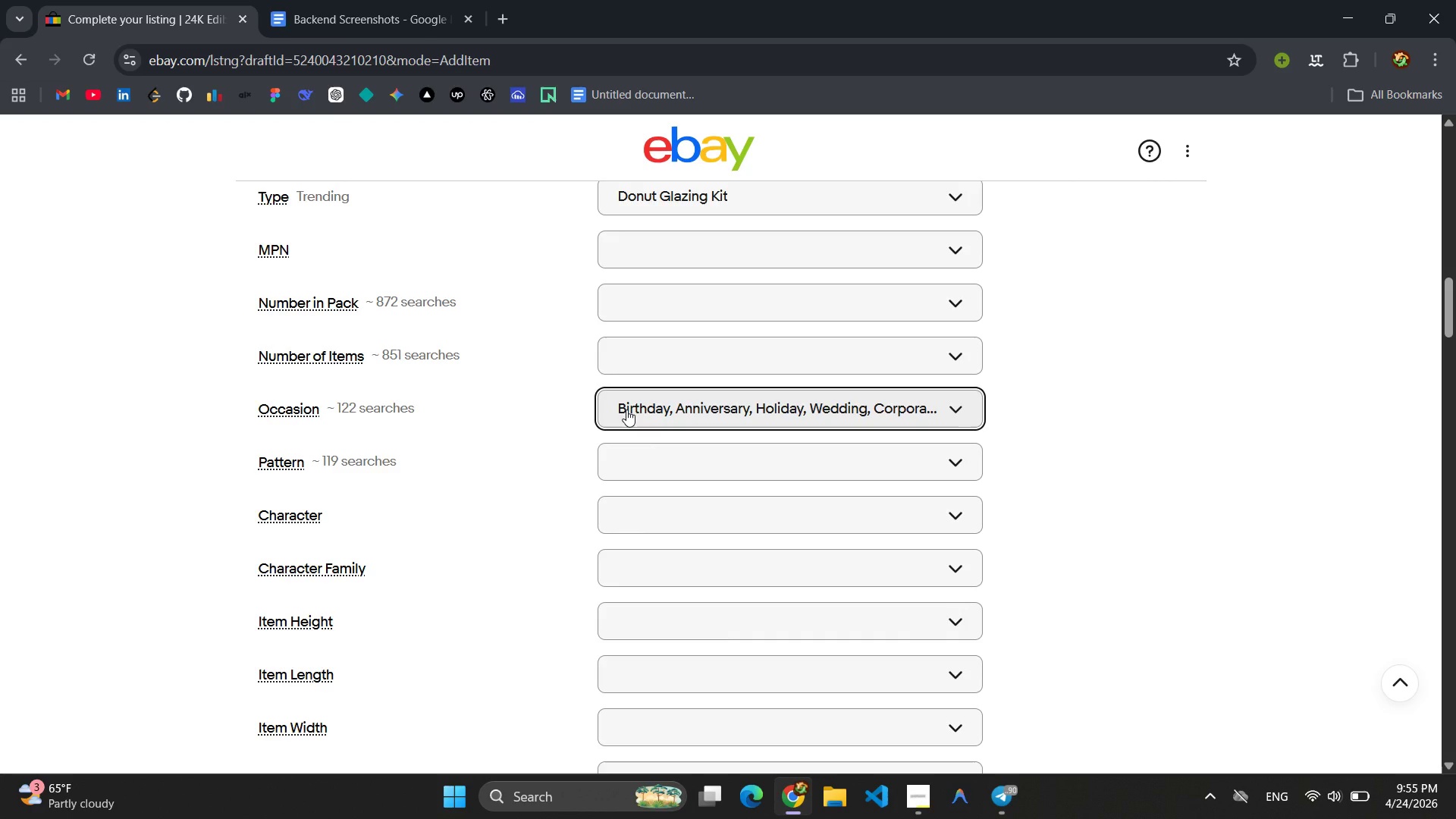 
left_click([626, 410])
 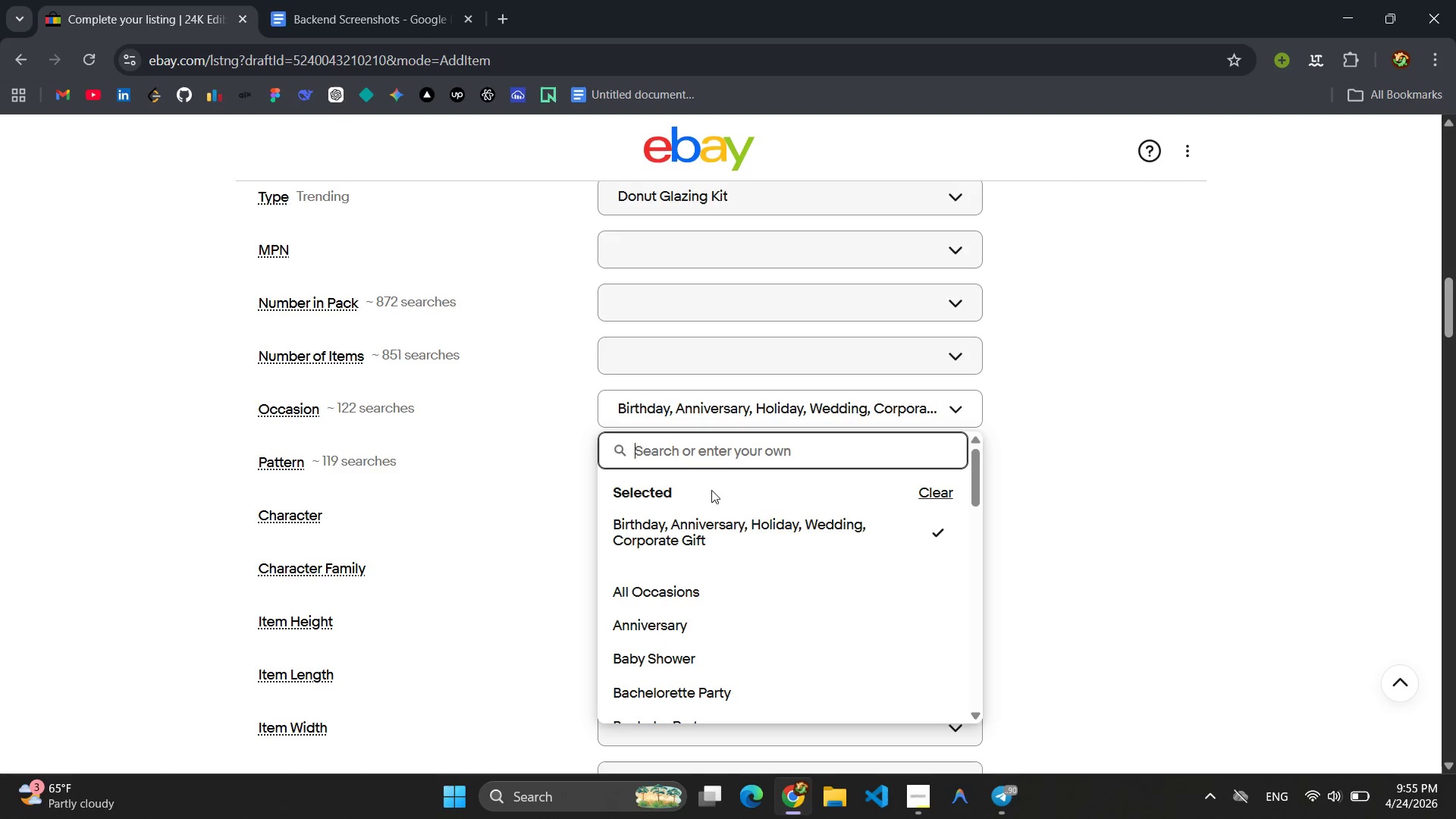 
scroll: coordinate [733, 493], scroll_direction: up, amount: 5.0
 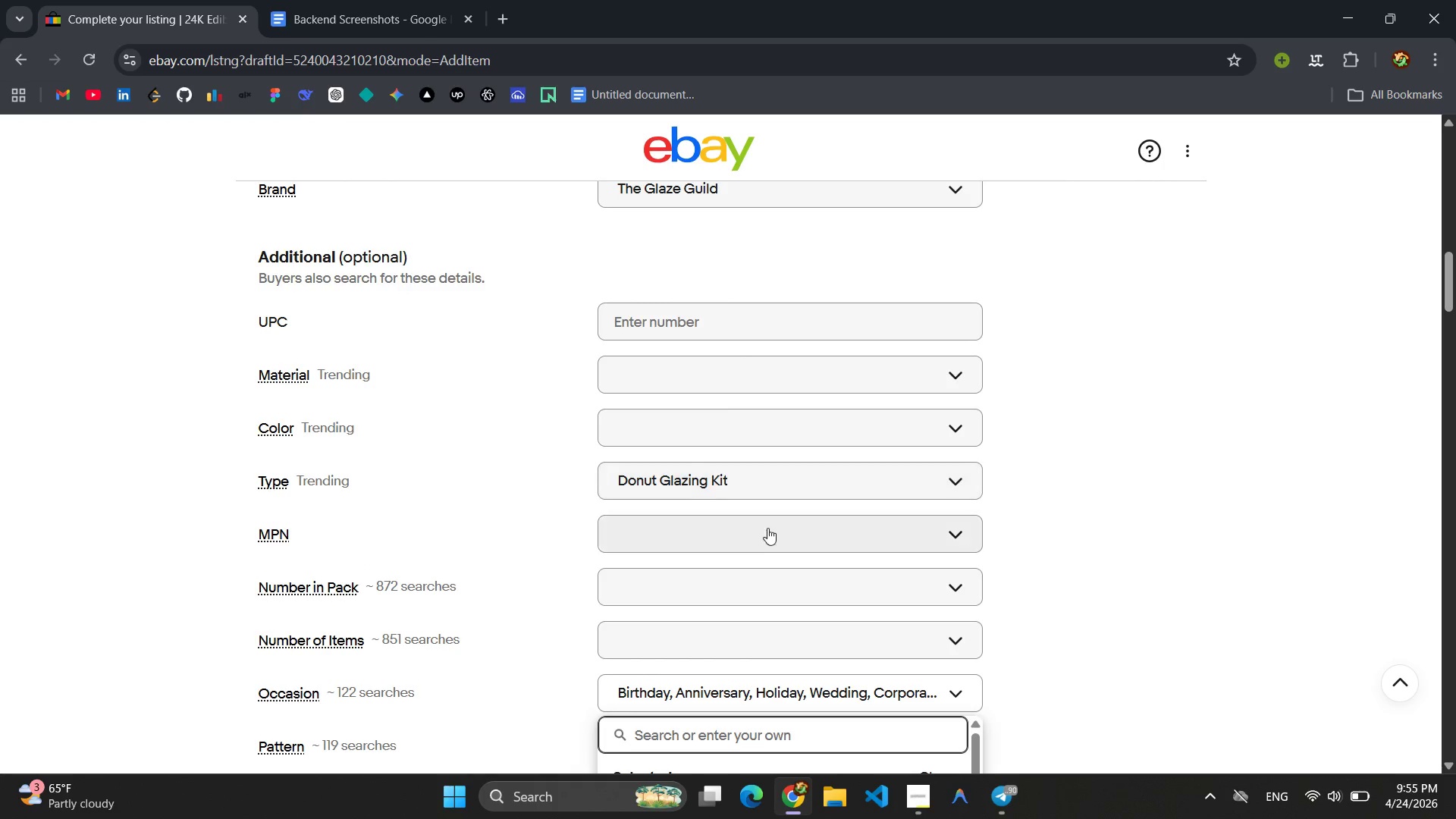 
scroll: coordinate [783, 521], scroll_direction: down, amount: 3.0
 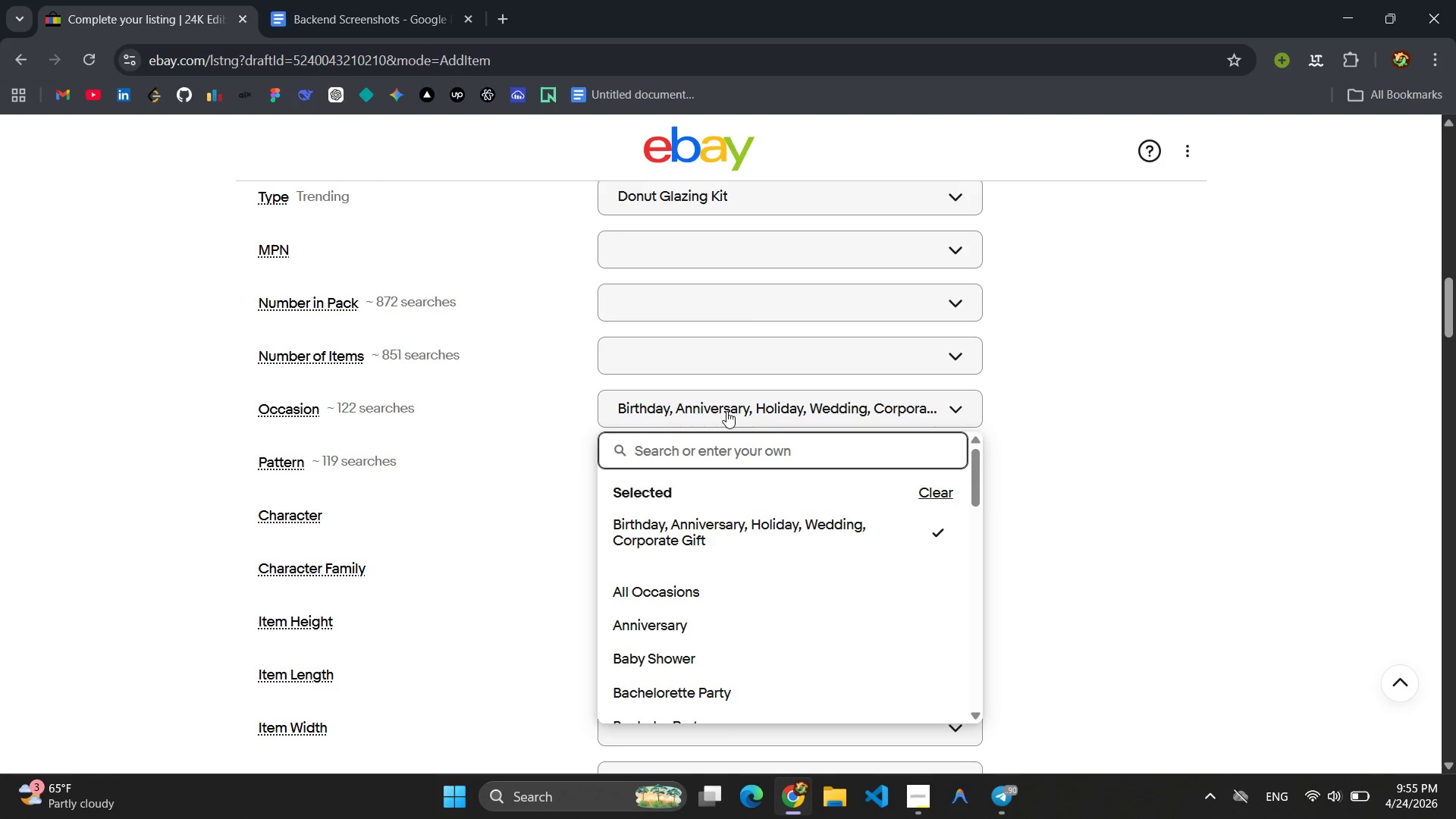 
double_click([726, 411])
 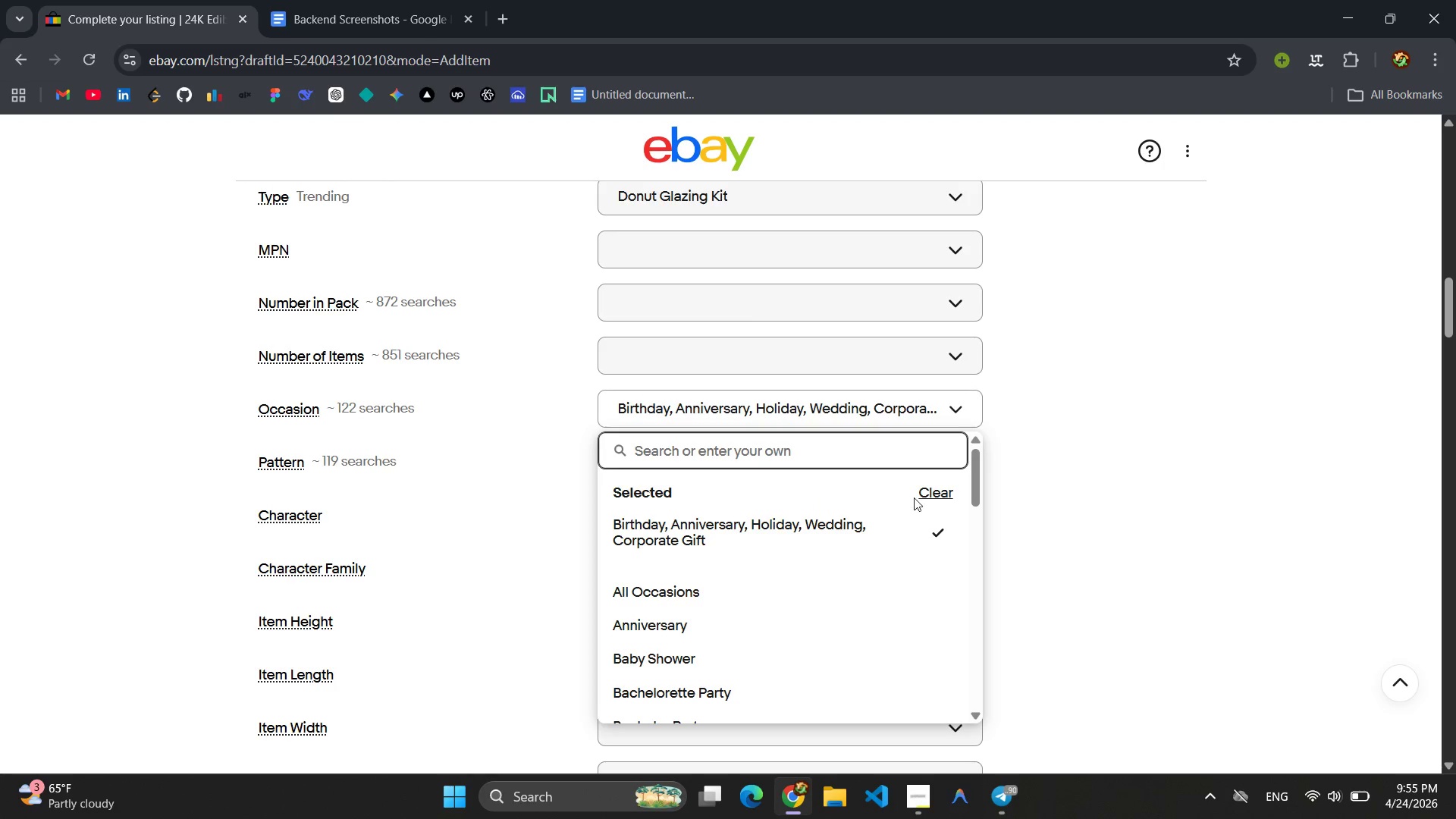 
left_click([923, 492])
 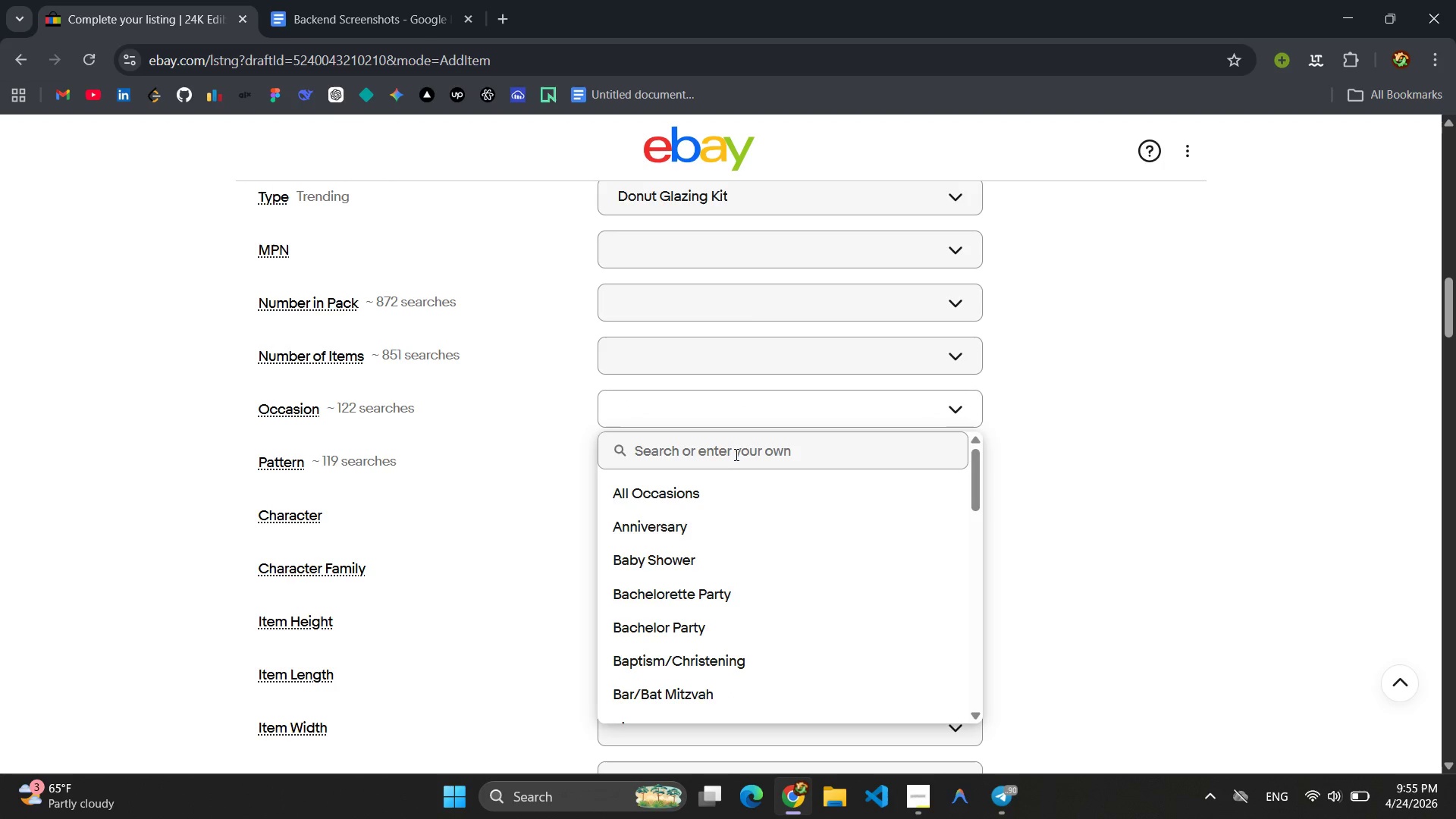 
left_click([735, 454])
 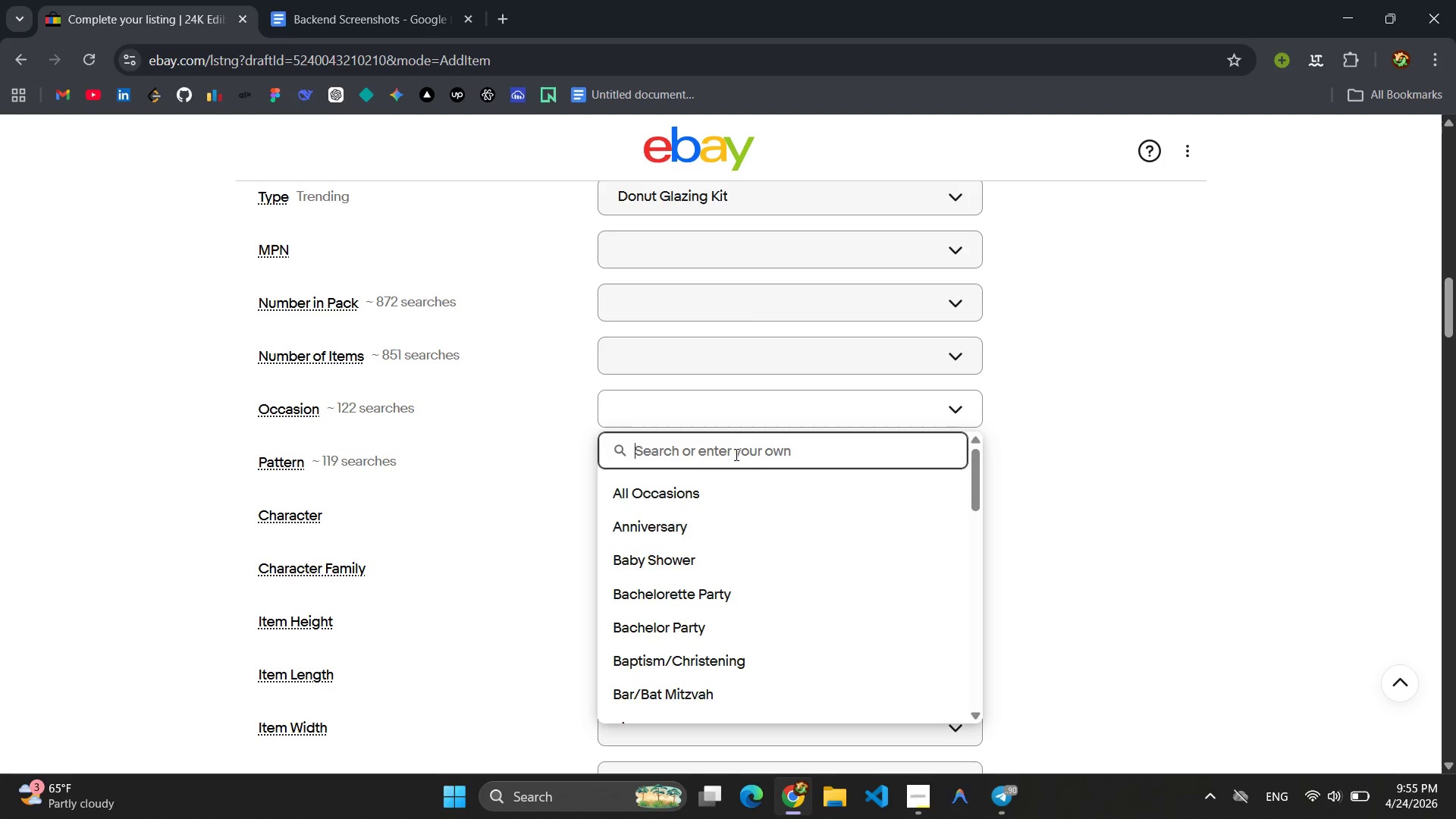 
type(BIrt )
key(Backspace)
key(Backspace)
key(Backspace)
key(Backspace)
type(irthday)
 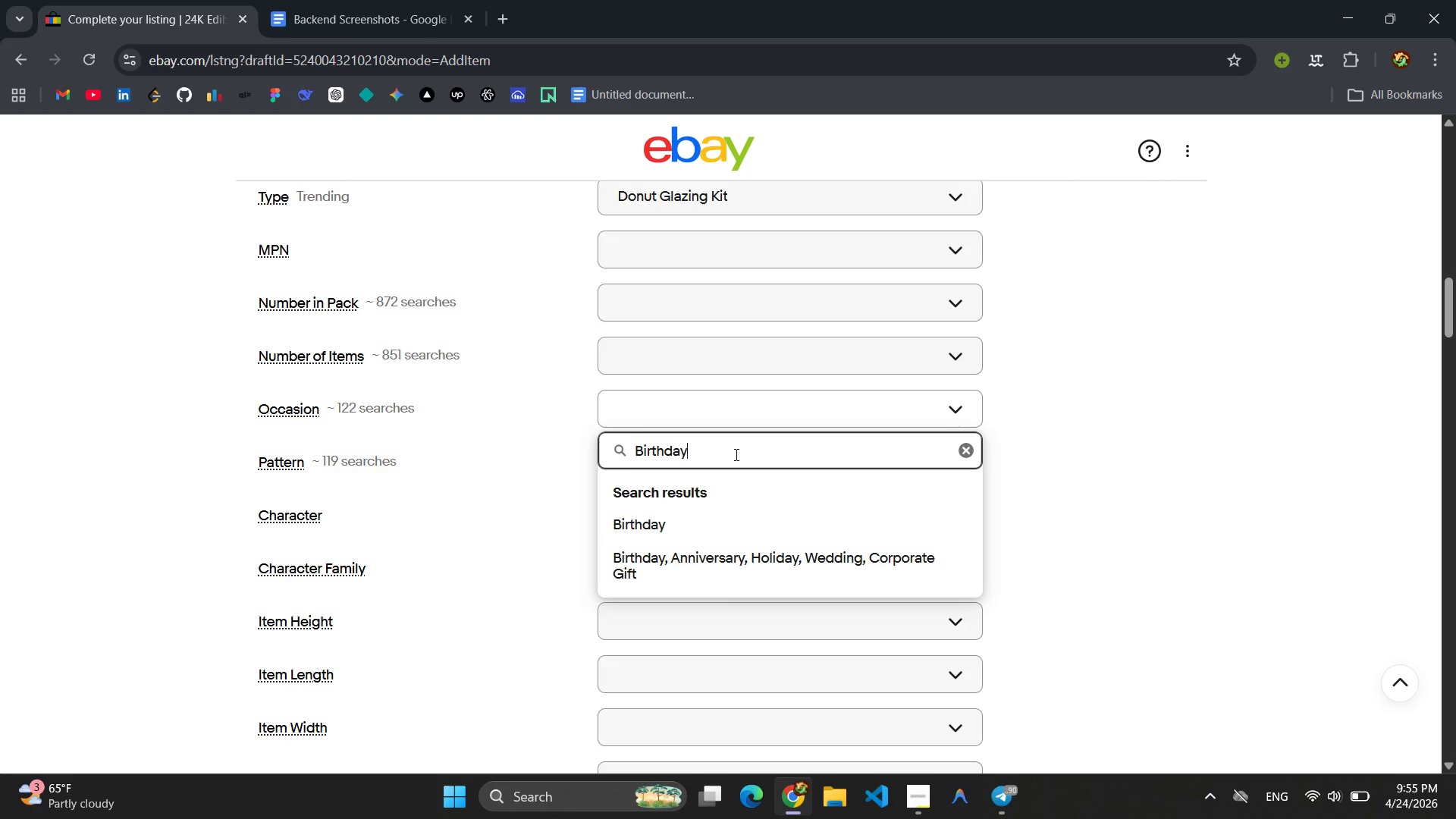 
key(Enter)
 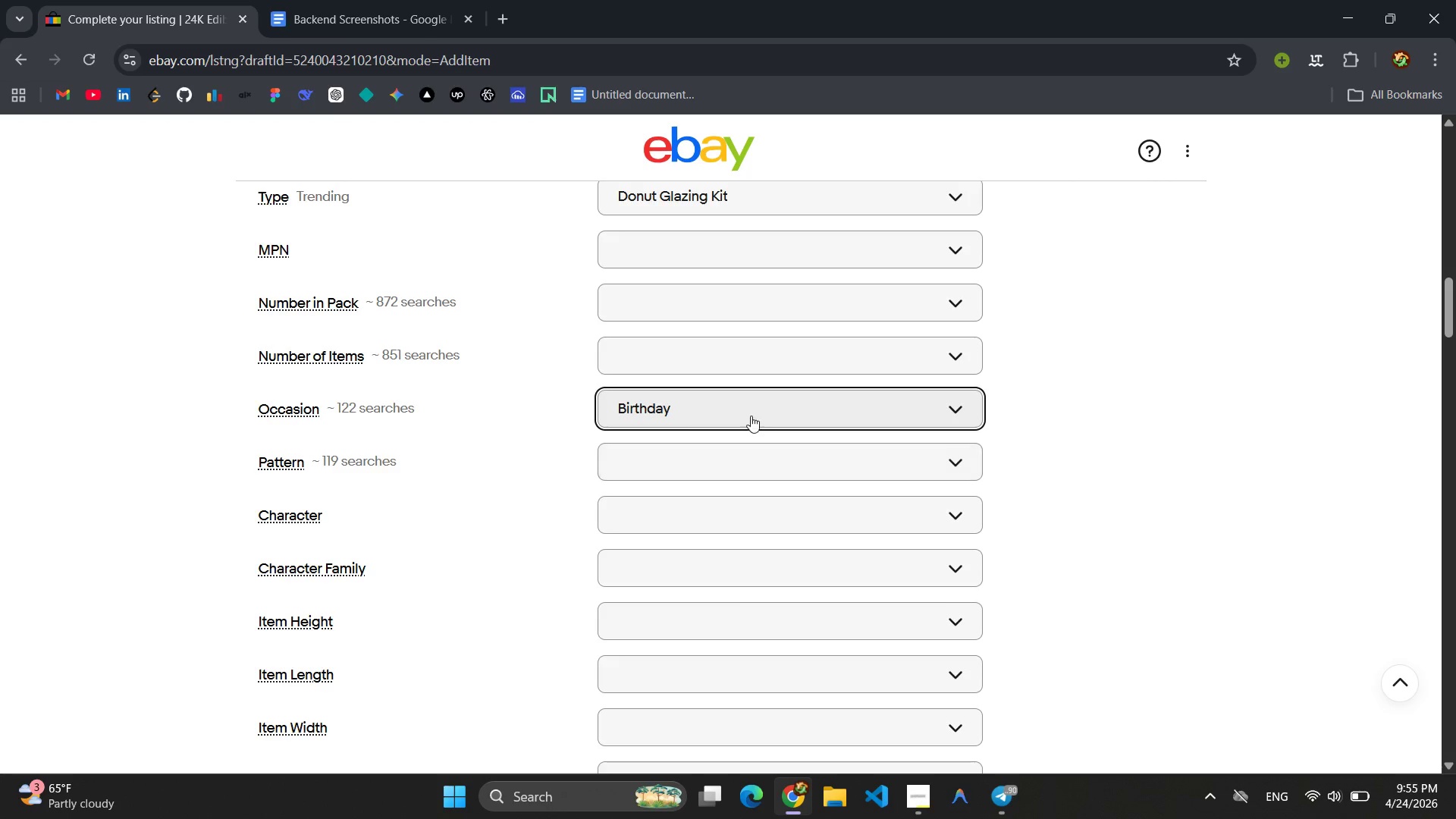 
left_click([751, 414])
 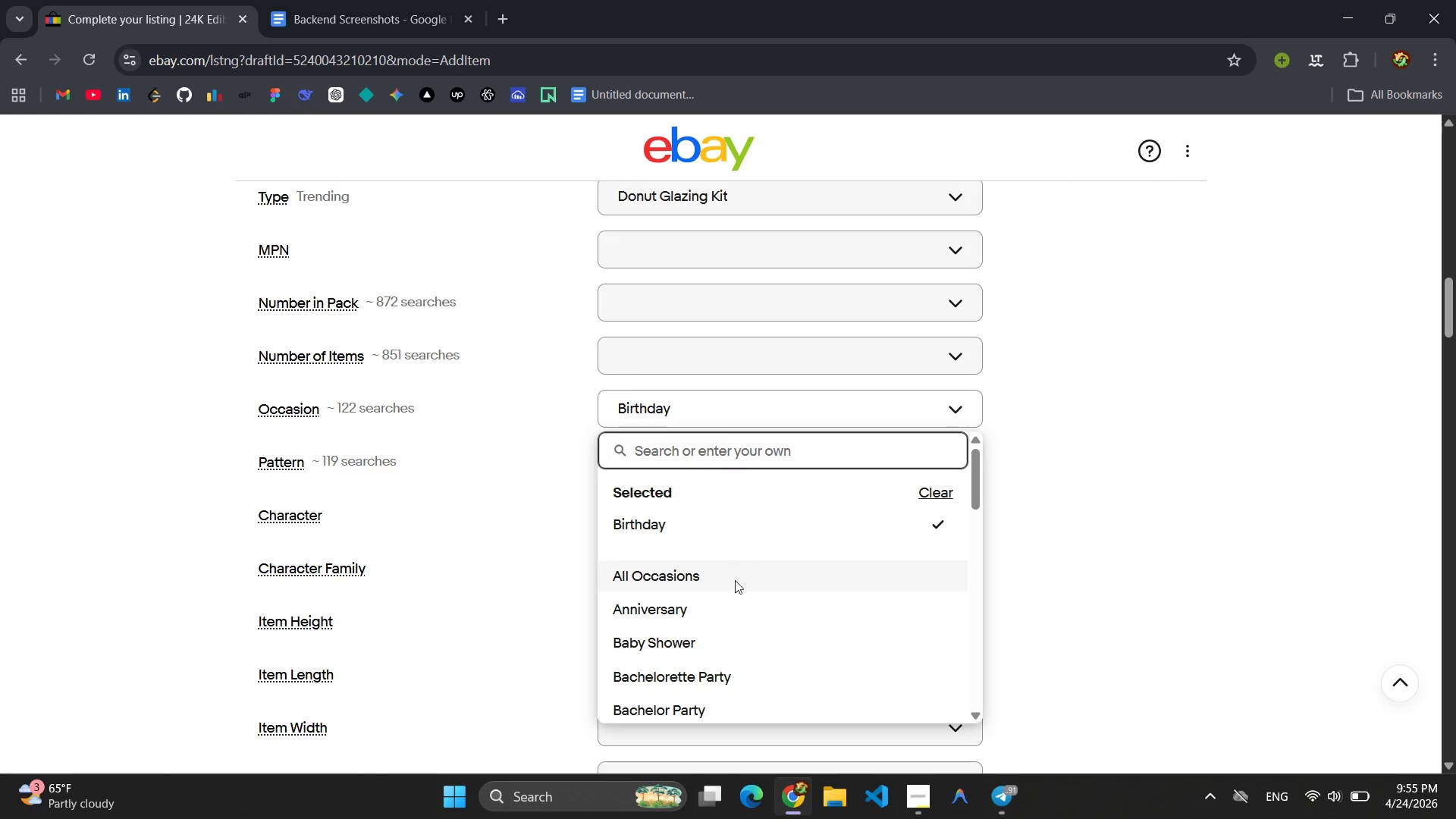 
left_click([723, 604])
 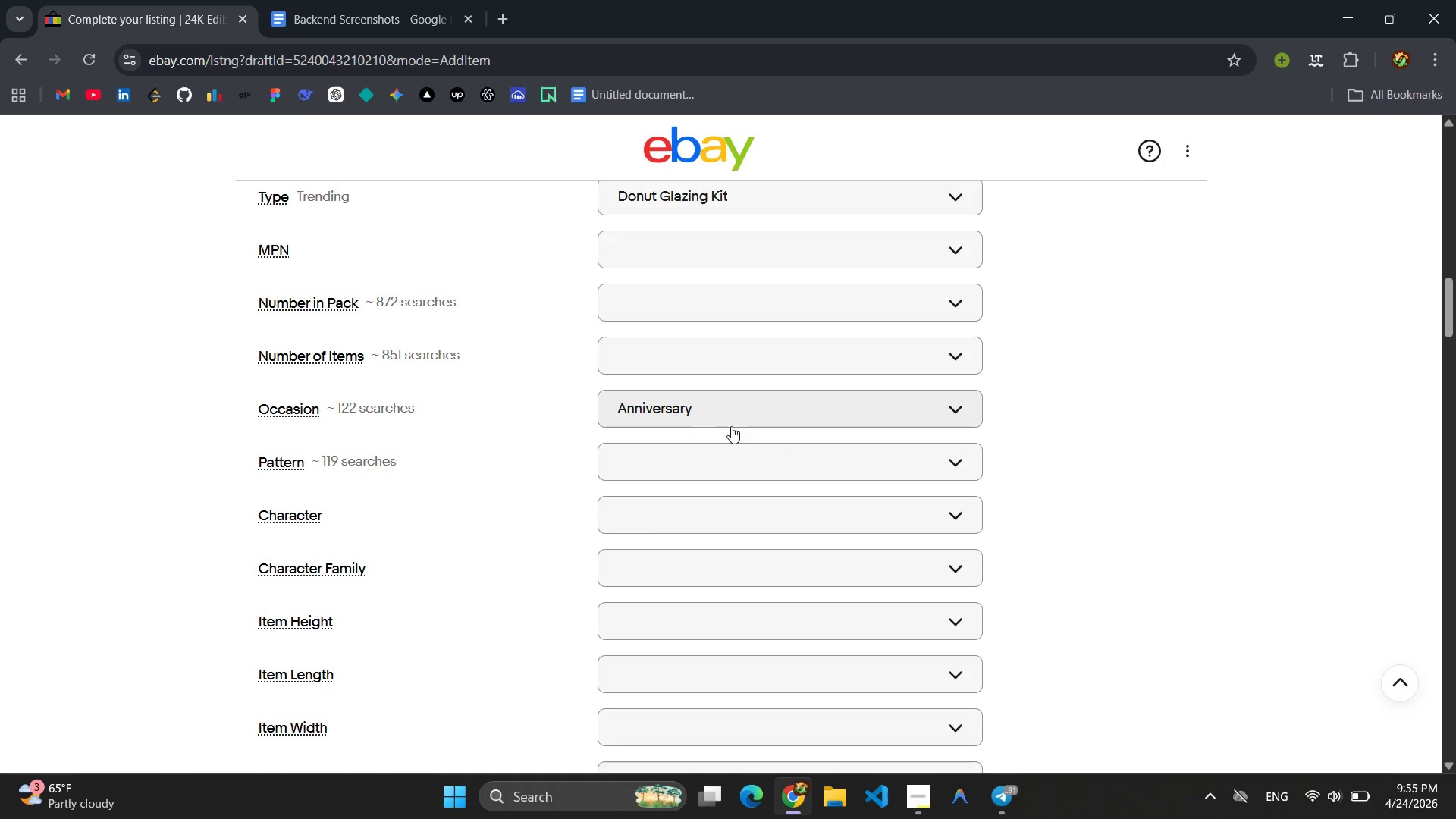 
left_click([720, 403])
 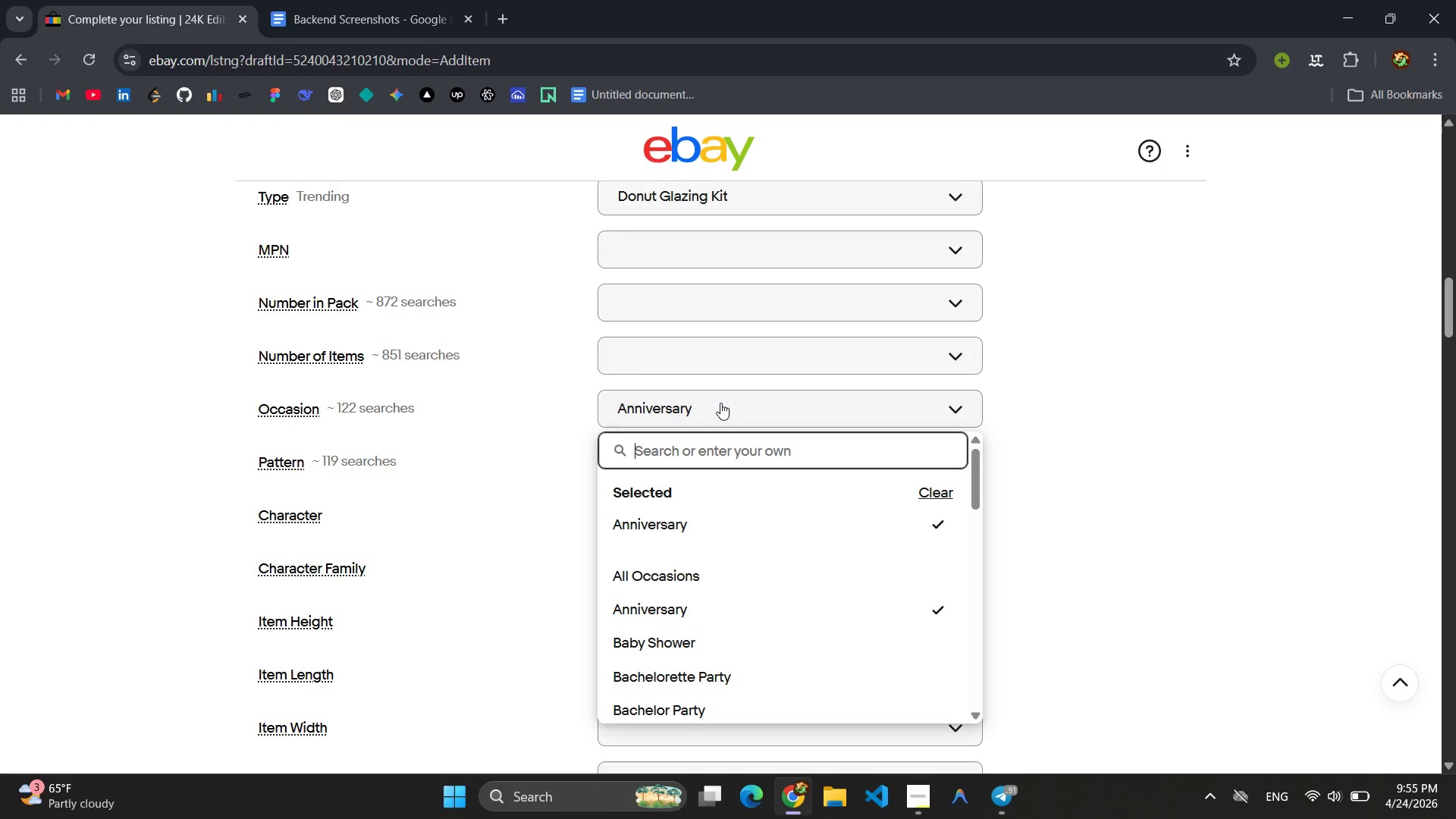 
key(Control+Z)
 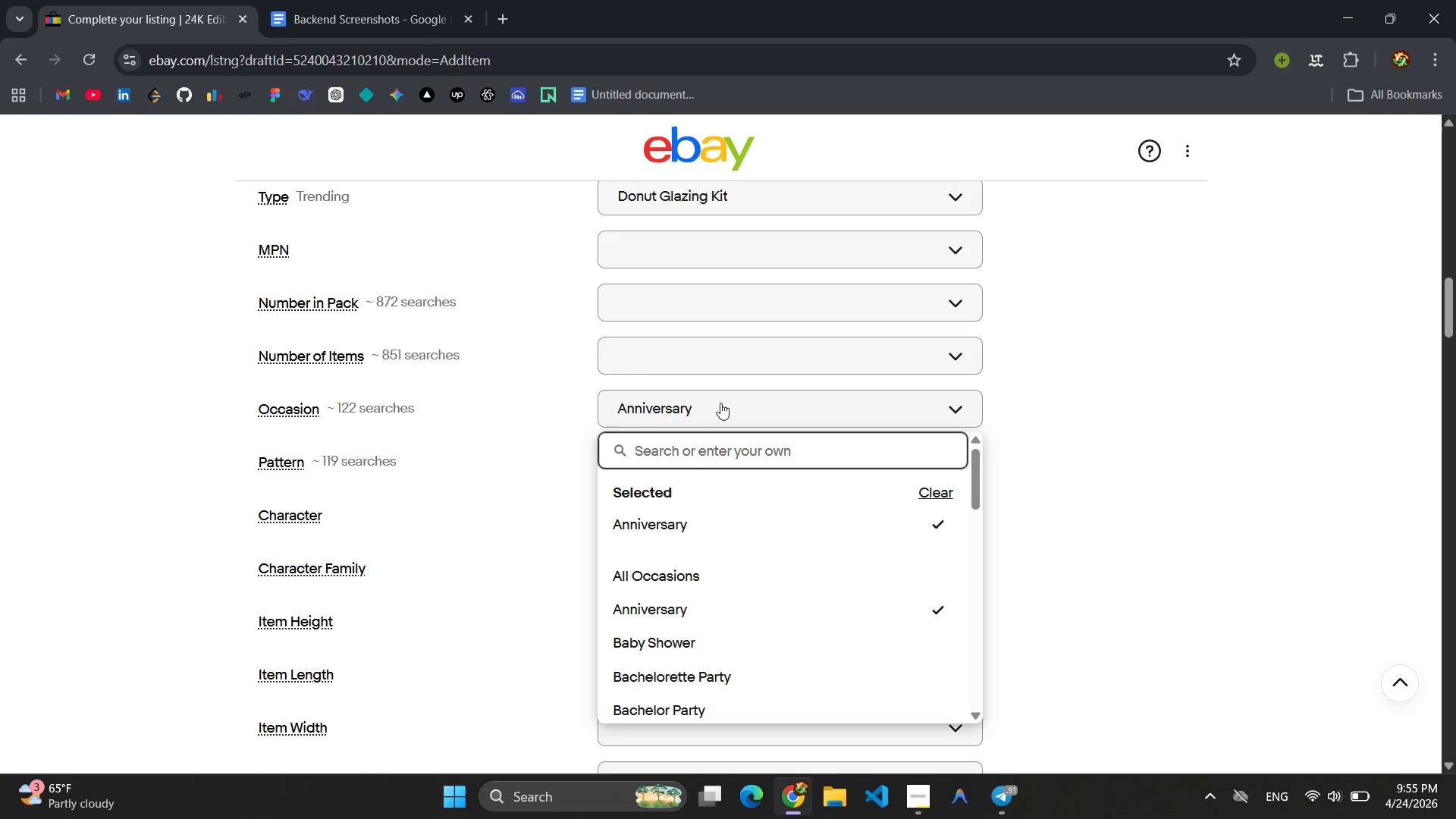 
key(Control+Z)
 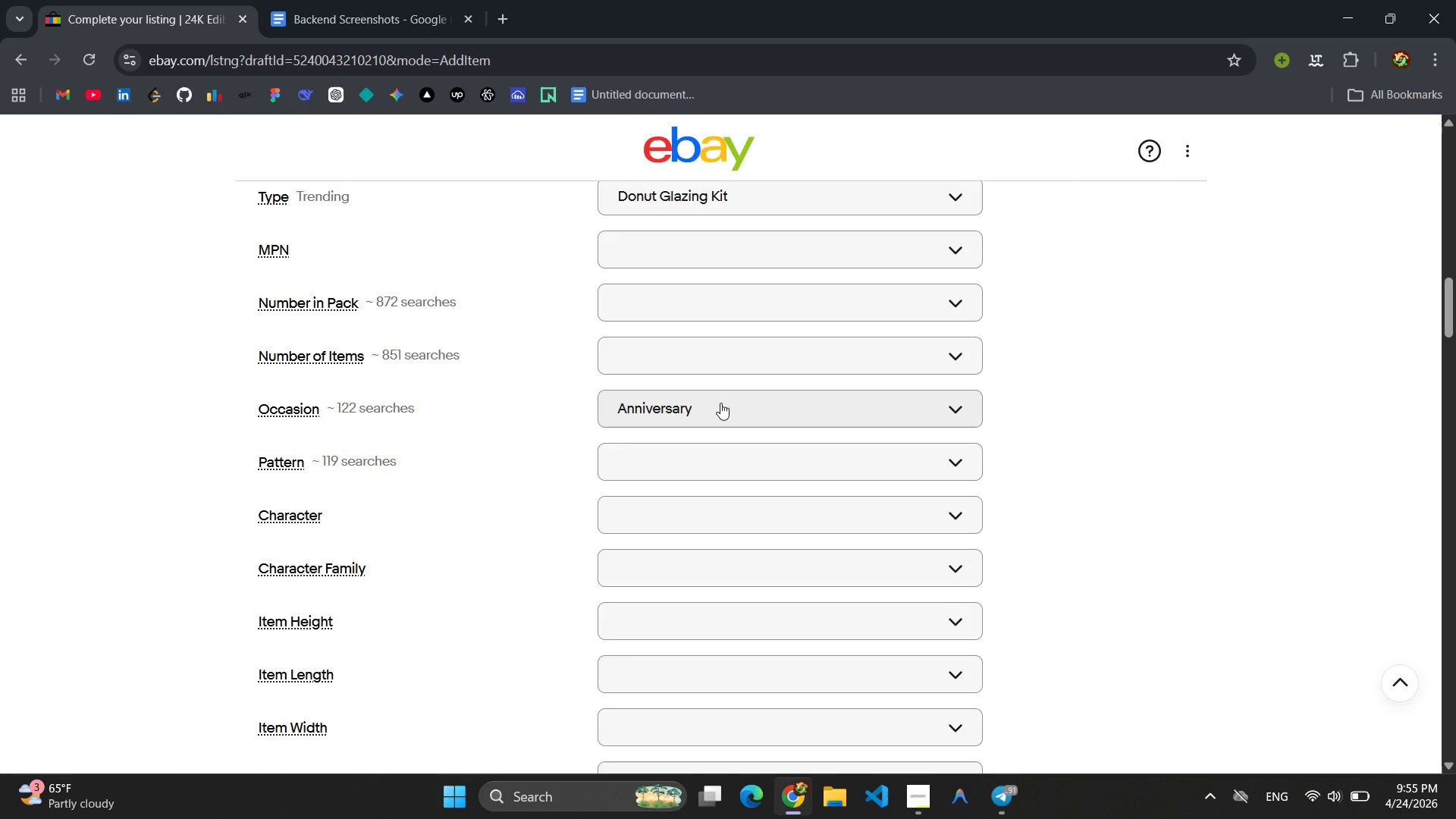 
double_click([720, 403])
 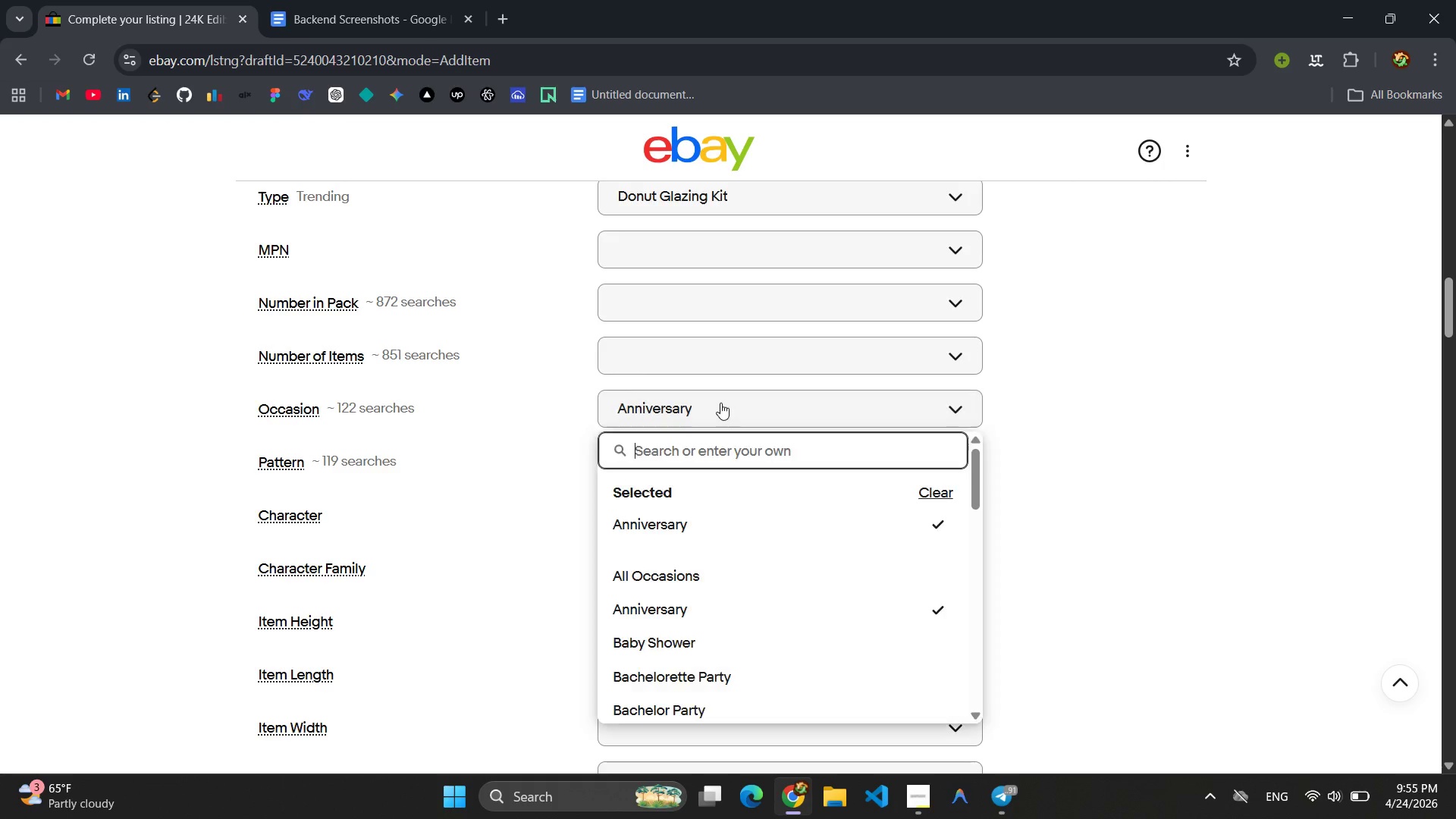 
triple_click([720, 403])
 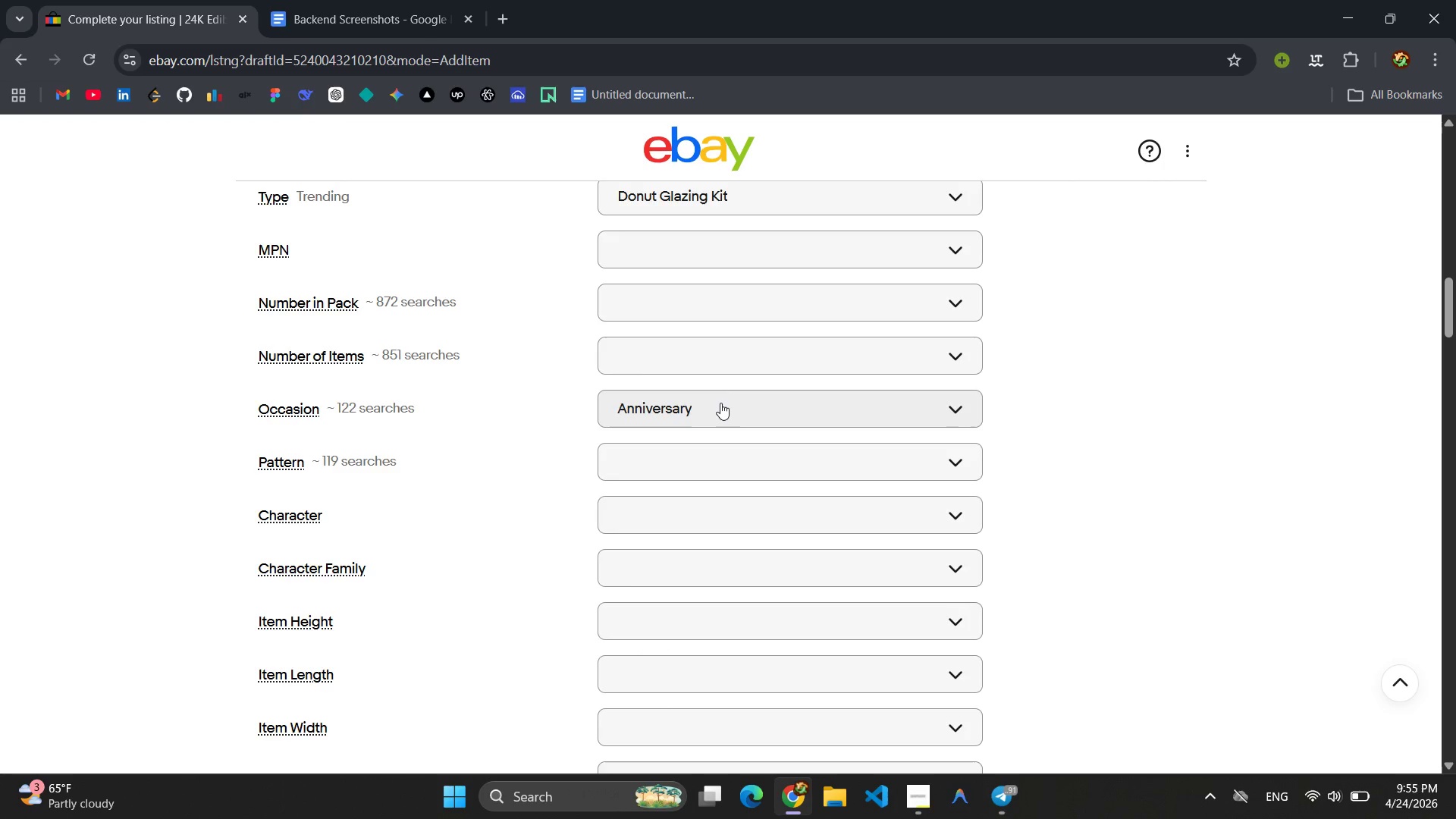 
triple_click([720, 403])
 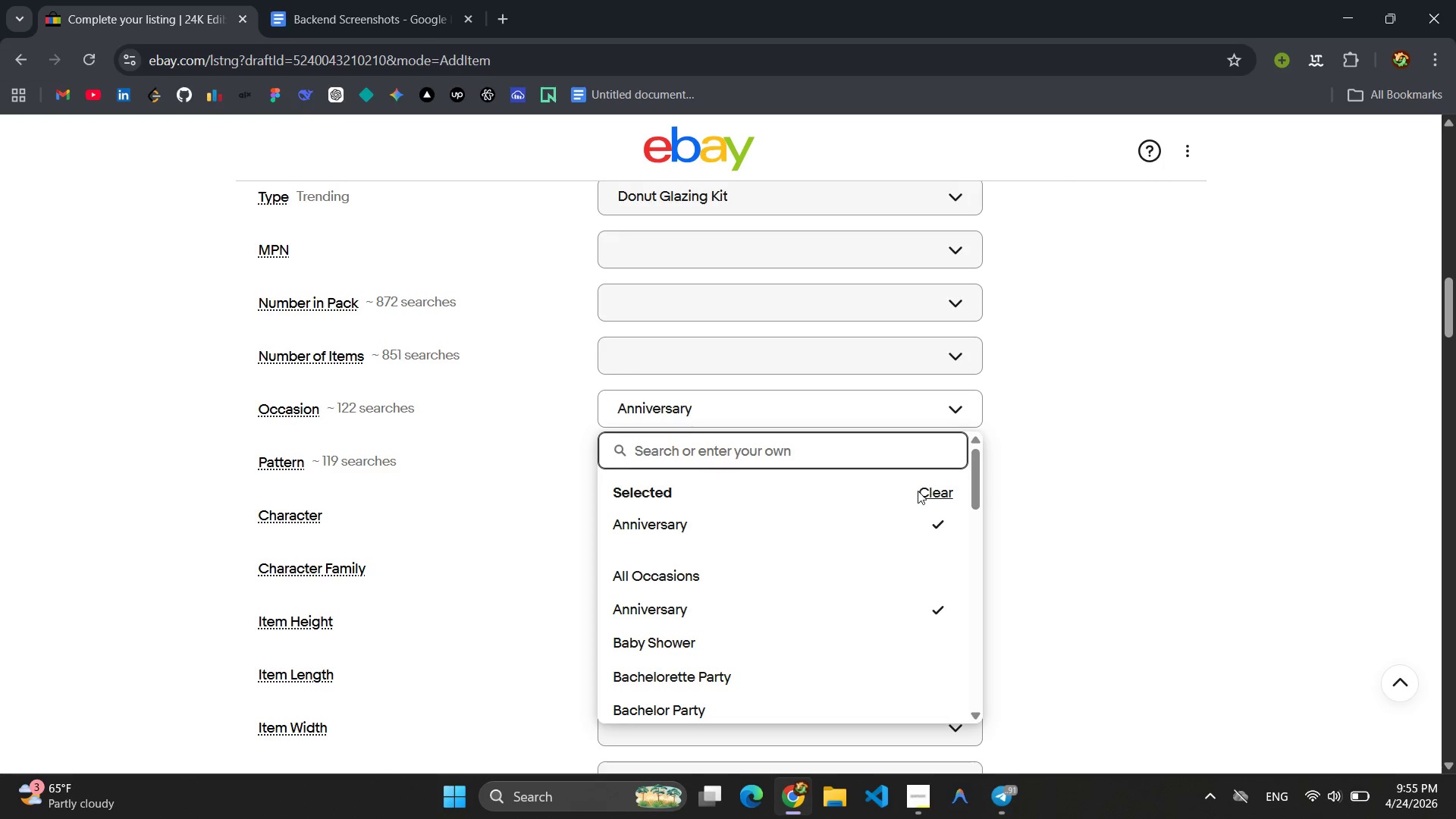 
left_click([926, 494])
 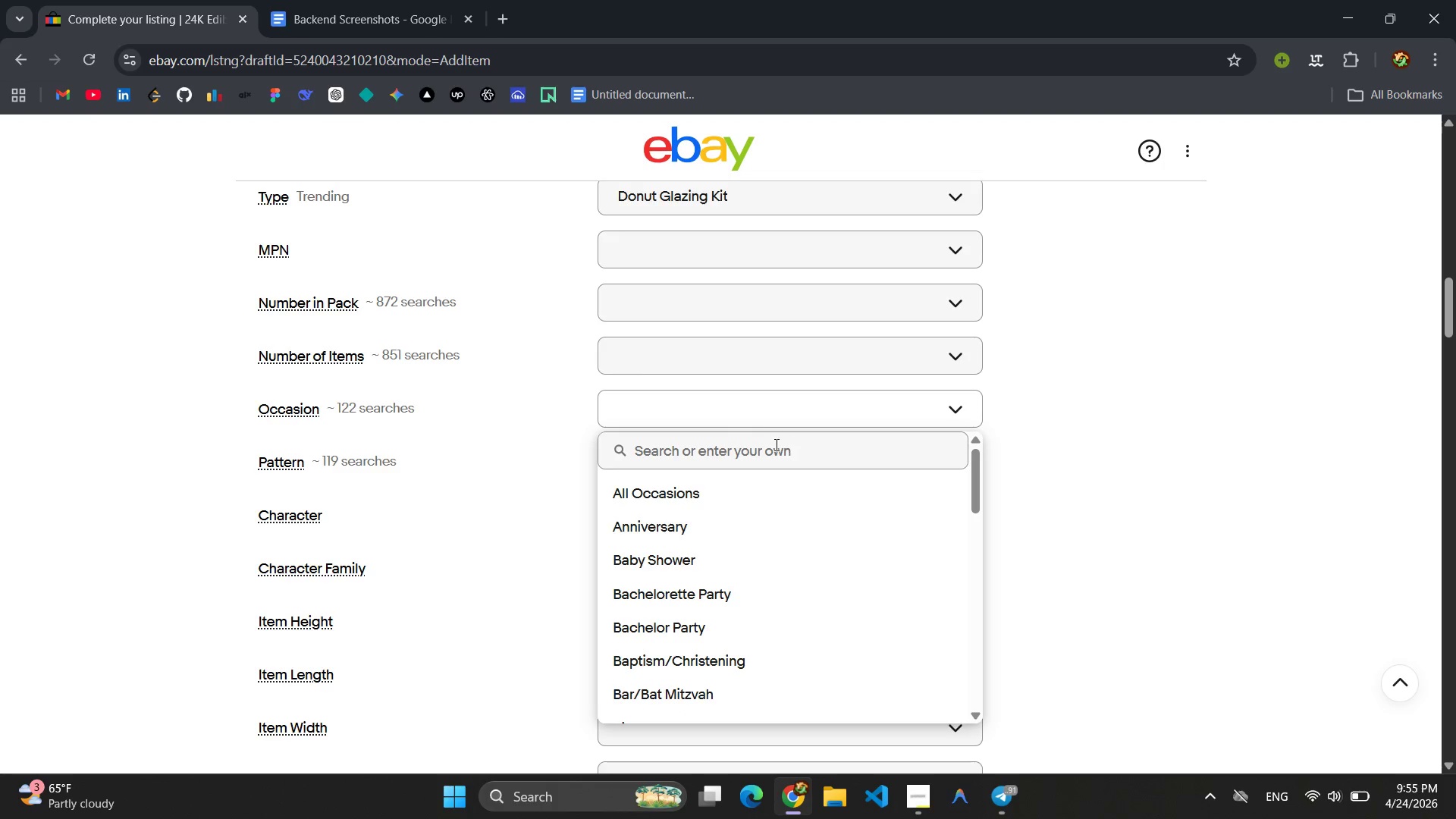 
left_click([774, 445])
 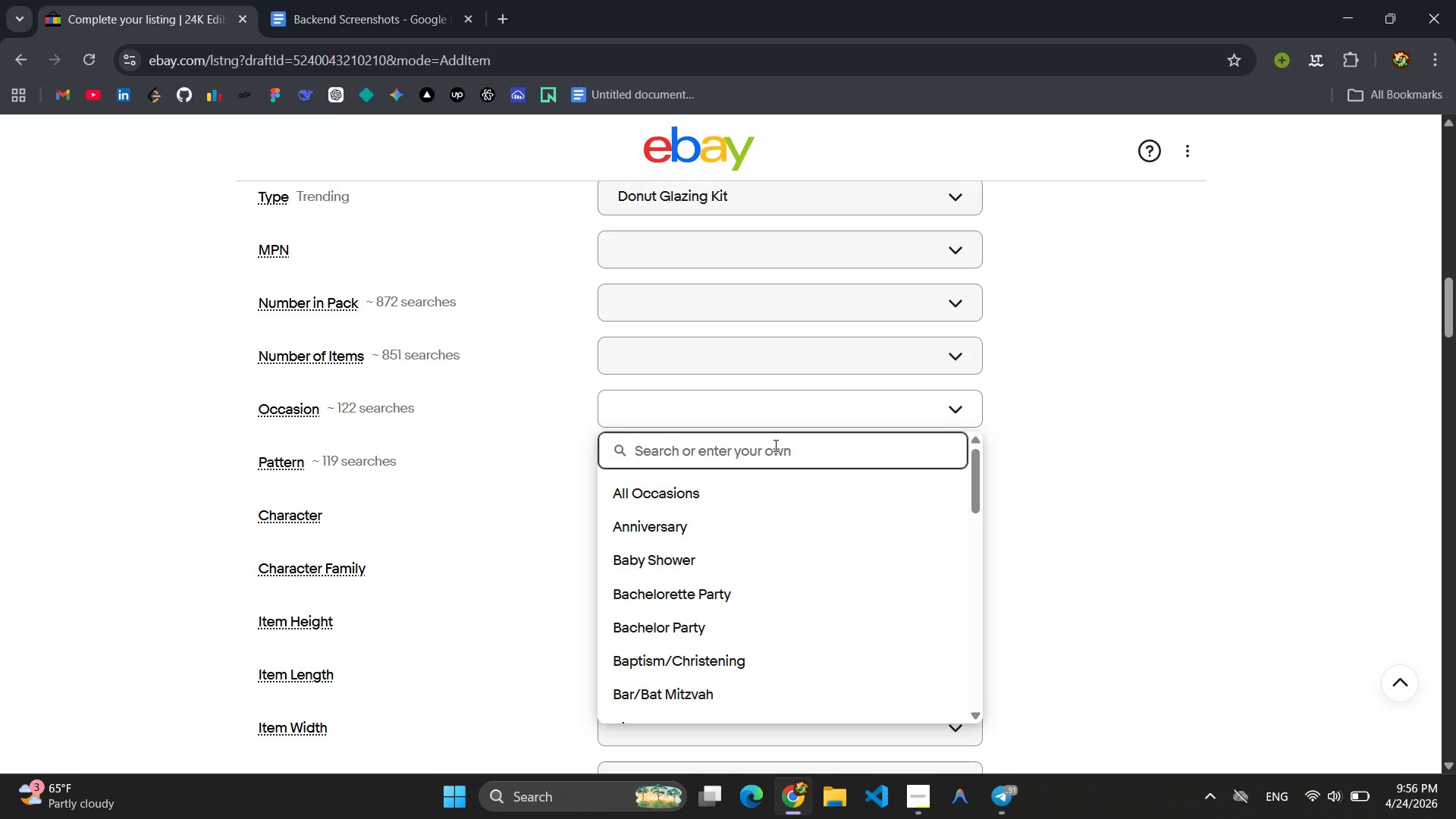 
type(Birthday, ANni)
key(Backspace)
key(Backspace)
key(Backspace)
type(nniversary, Holiday, Wedding, Corporate I)
key(Backspace)
type(Gift )
key(Backspace)
 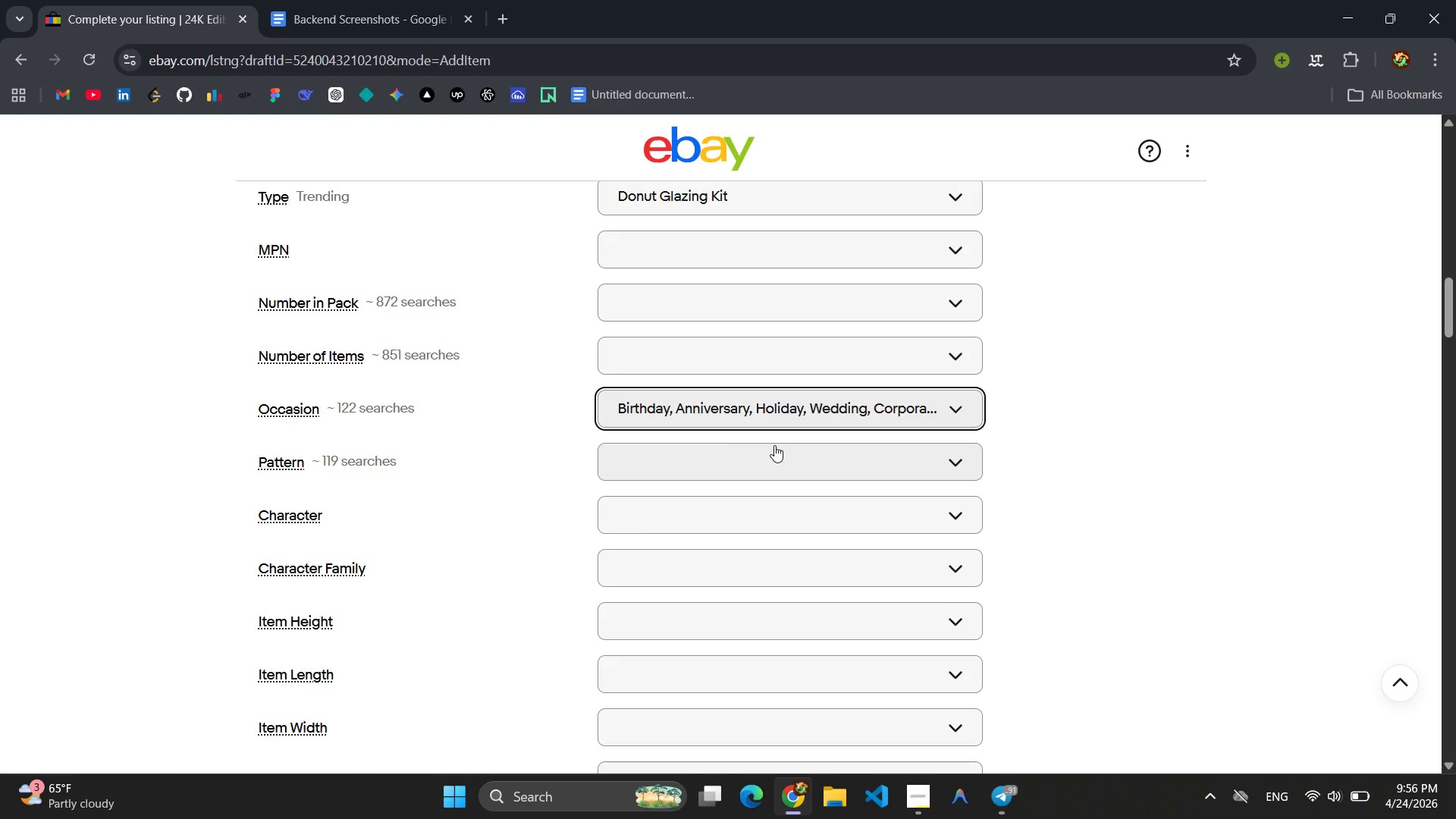 
 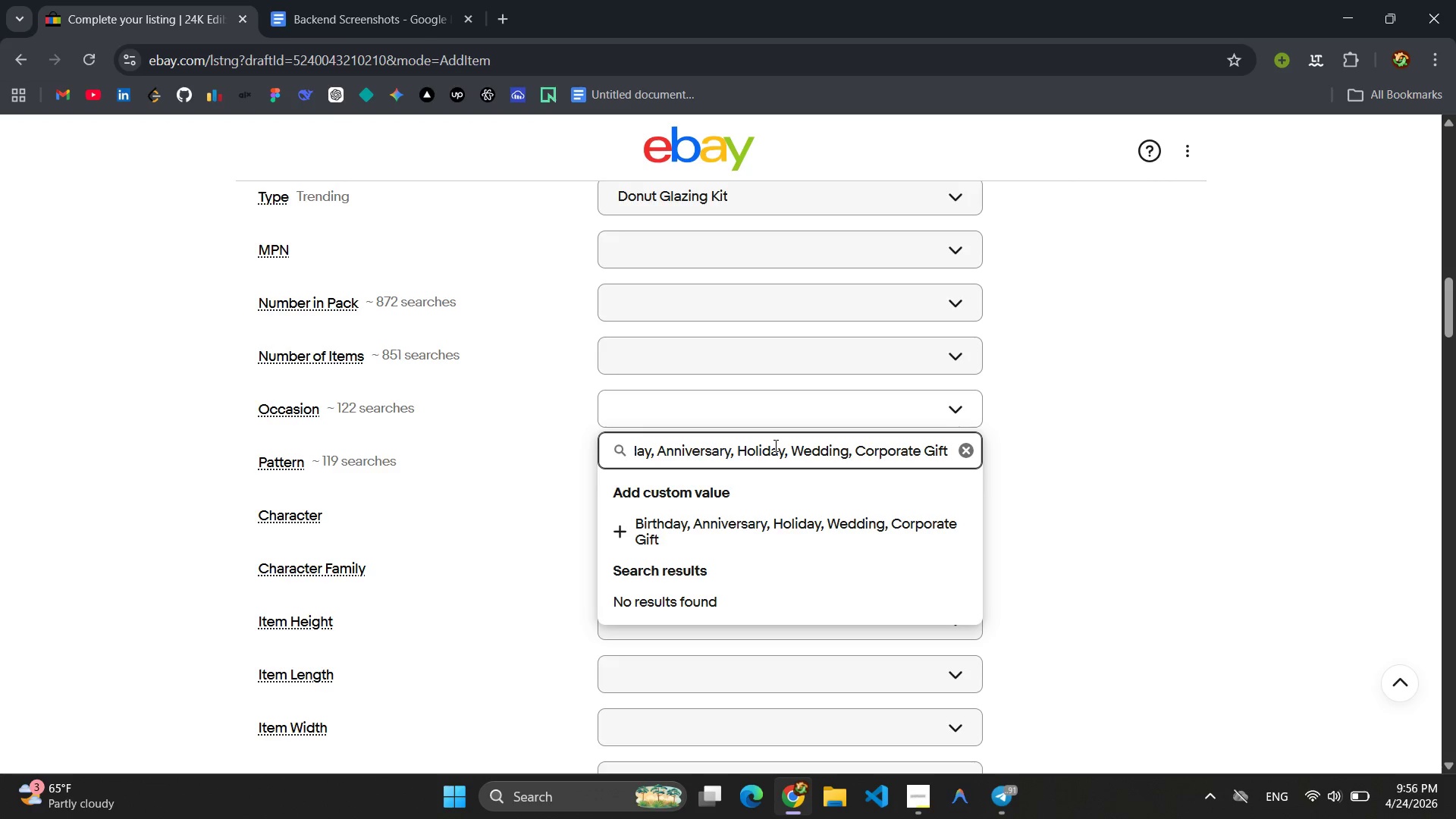 
key(Enter)
 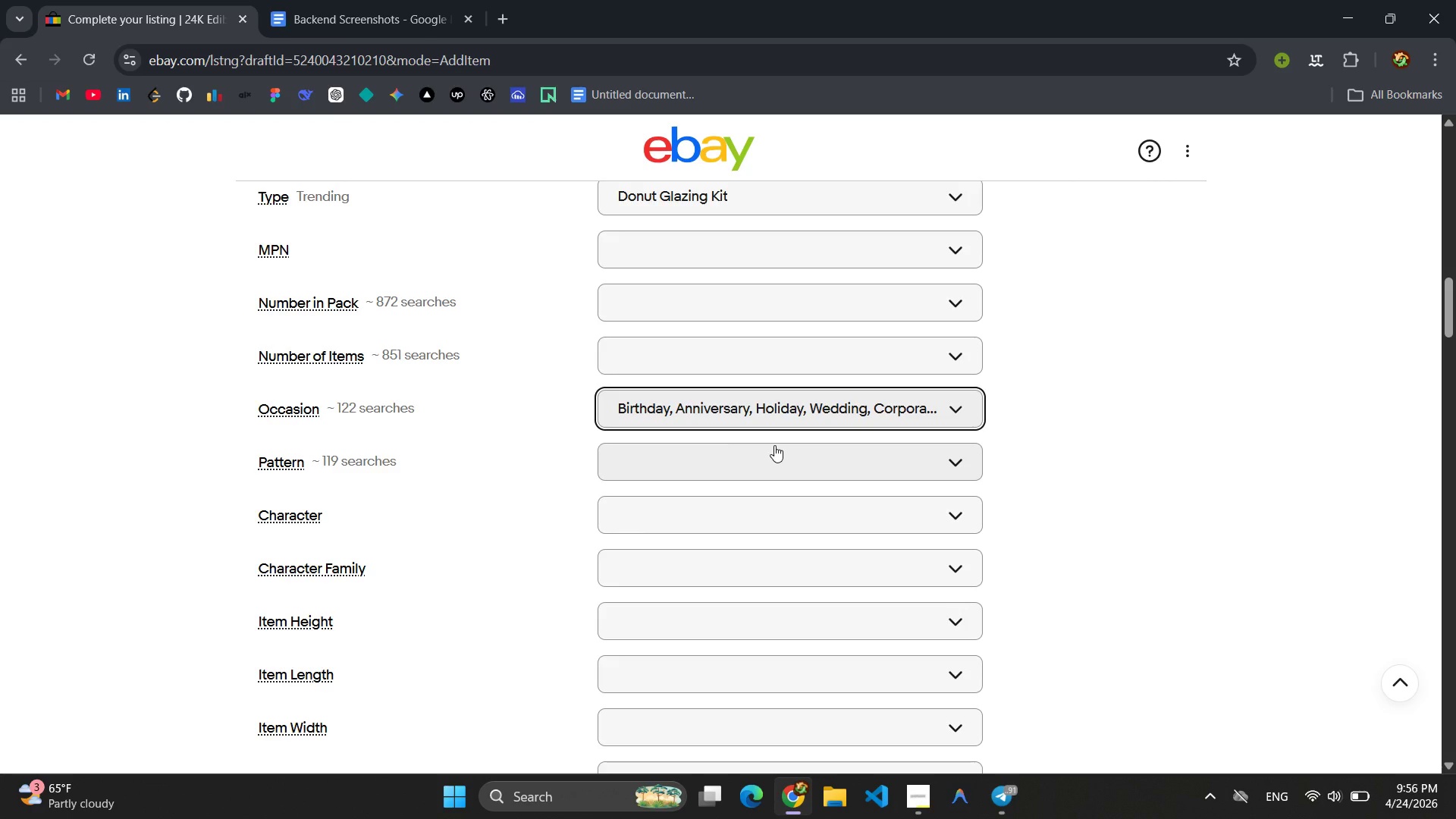 
scroll: coordinate [659, 472], scroll_direction: up, amount: 4.0
 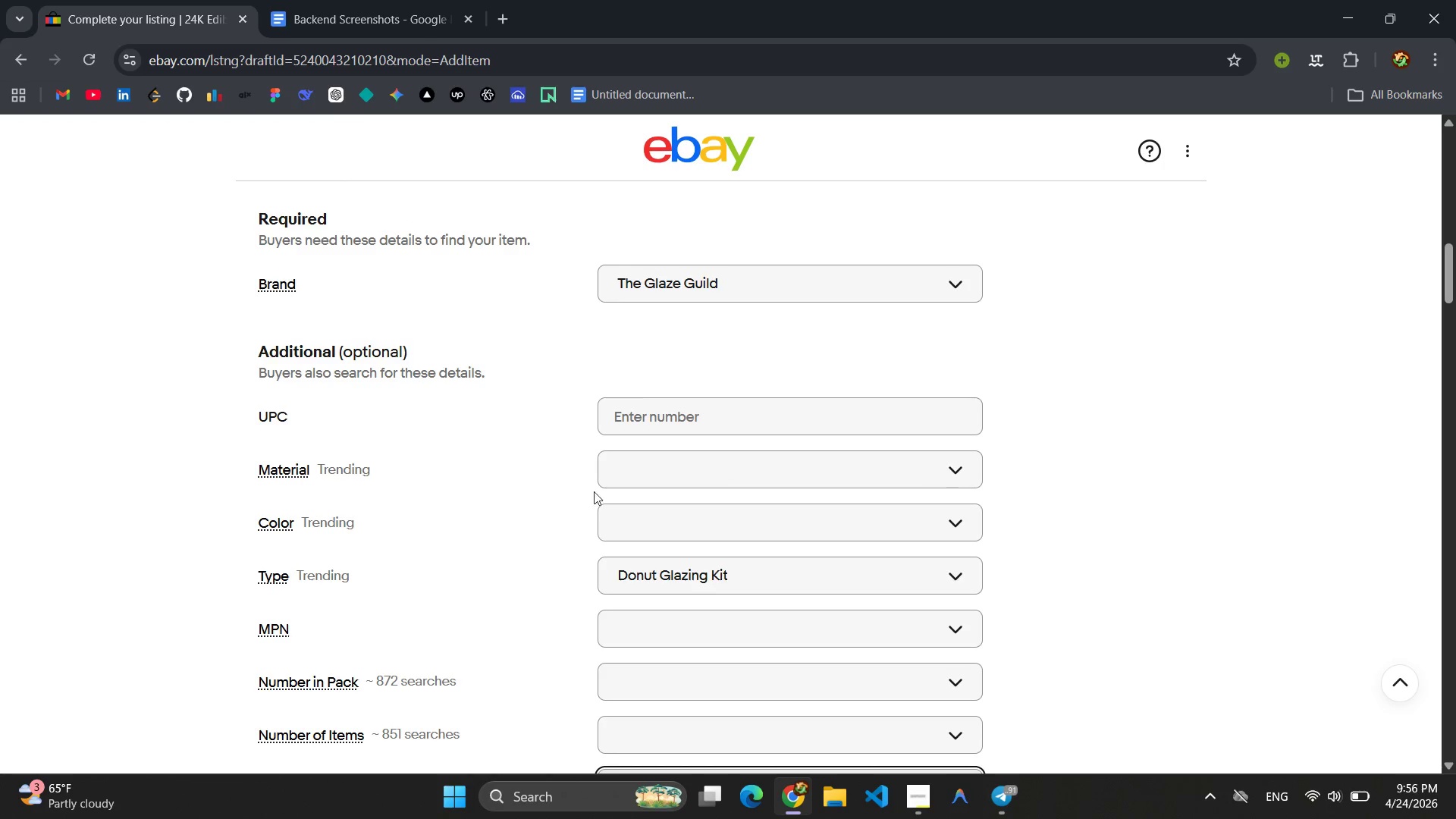 
left_click([673, 467])
 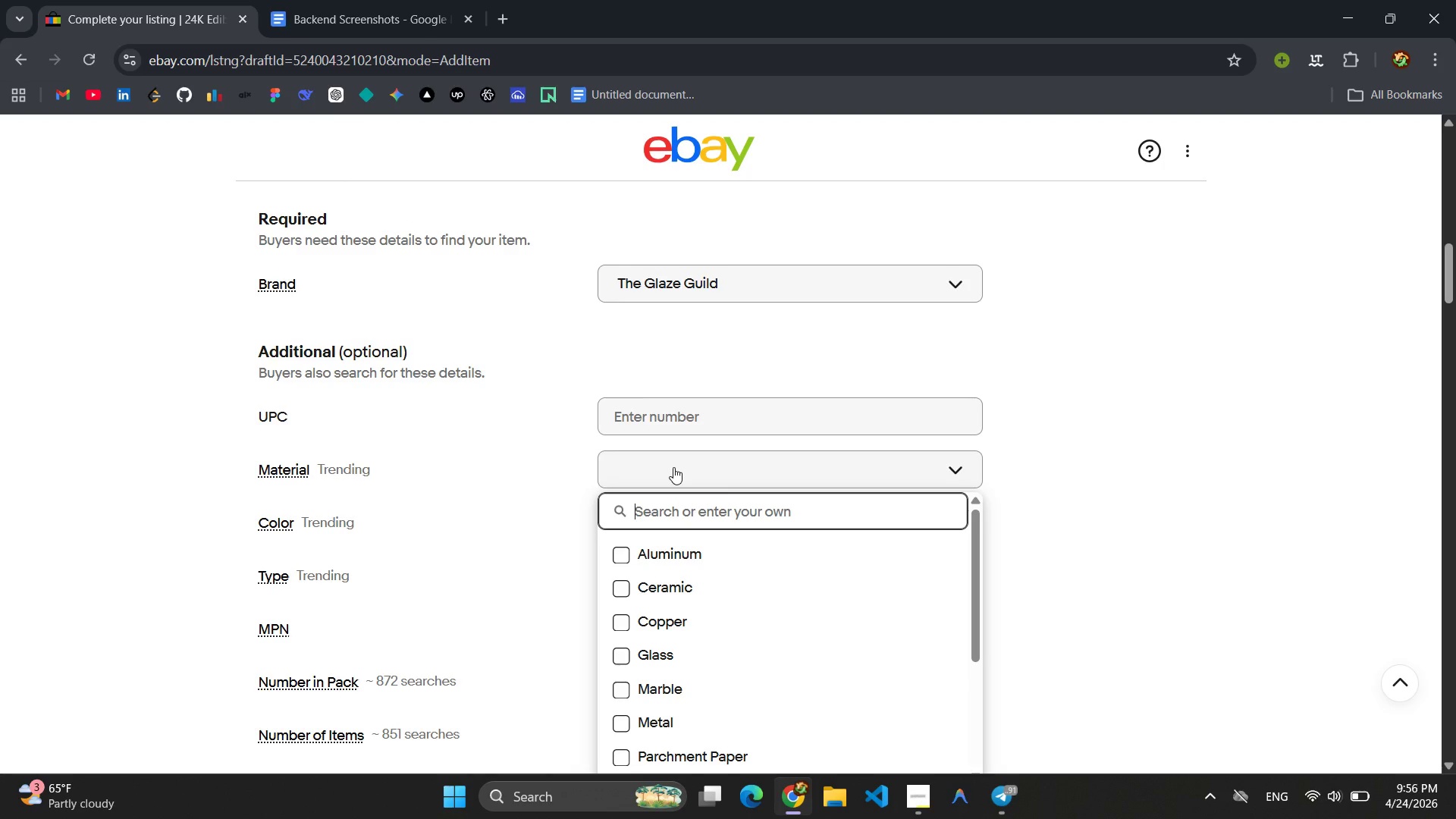 
type(D)
key(Backspace)
type(Edible GOld )
key(Backspace)
key(Backspace)
key(Backspace)
key(Backspace)
type(old Leaf )
key(Backspace)
type(, Dark)
 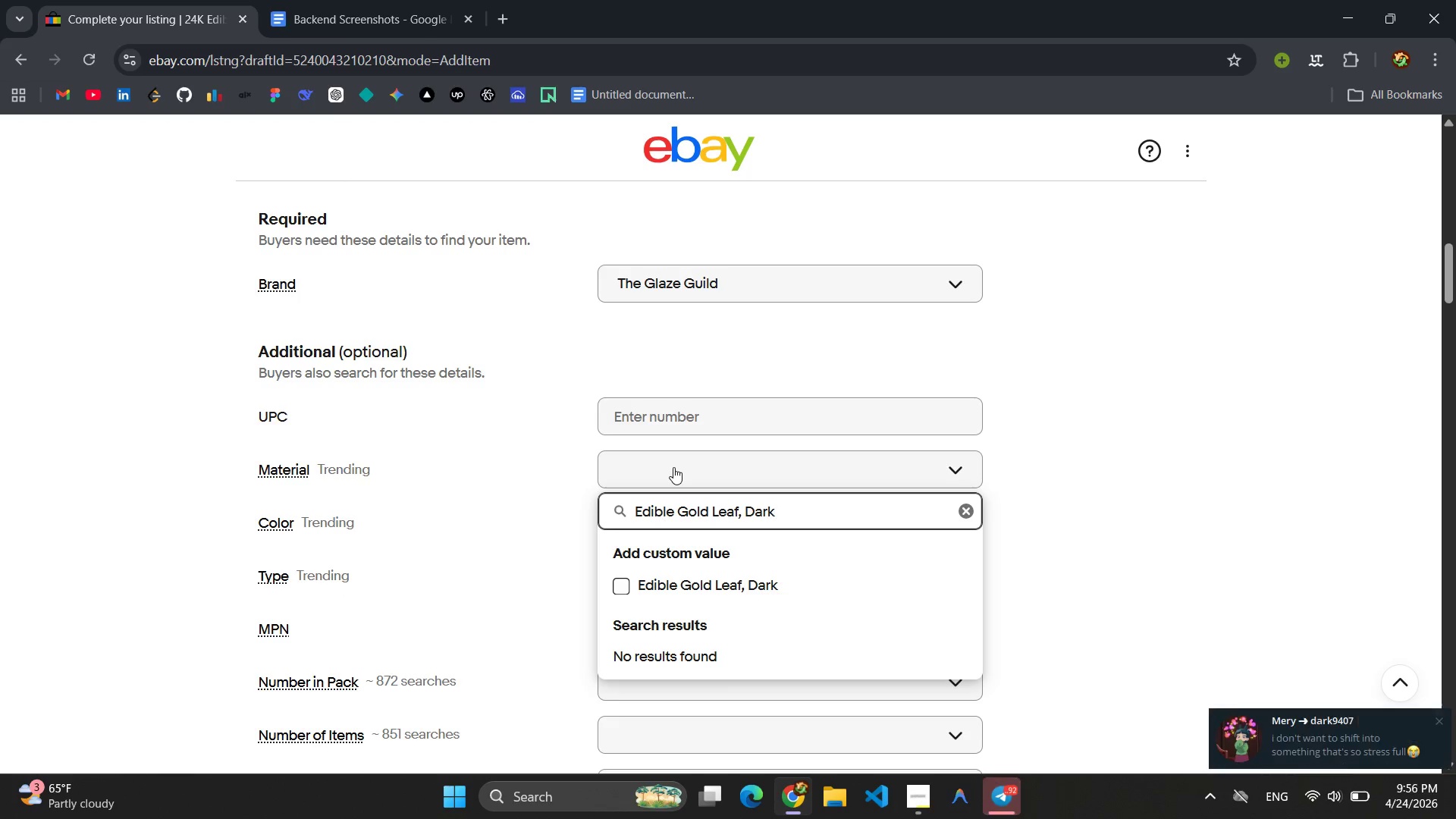 
wait(15.92)
 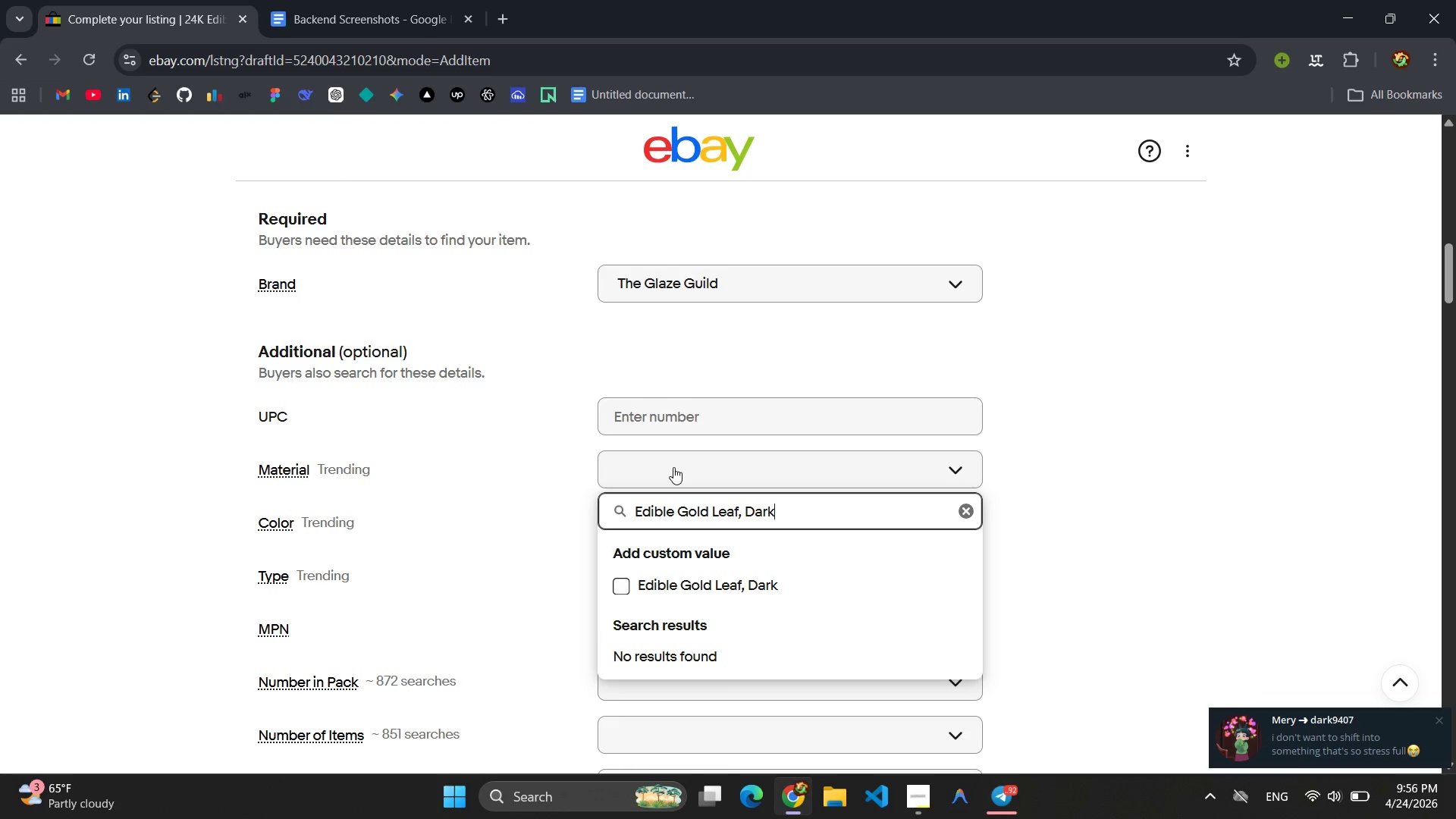 
type( co)
key(Backspace)
key(Backspace)
type(Couverture Chocolate, Cocoa Powder, Gold dDu)
key(Backspace)
type(Duuuuuuuuuuu)
key(Backspace)
key(Backspace)
 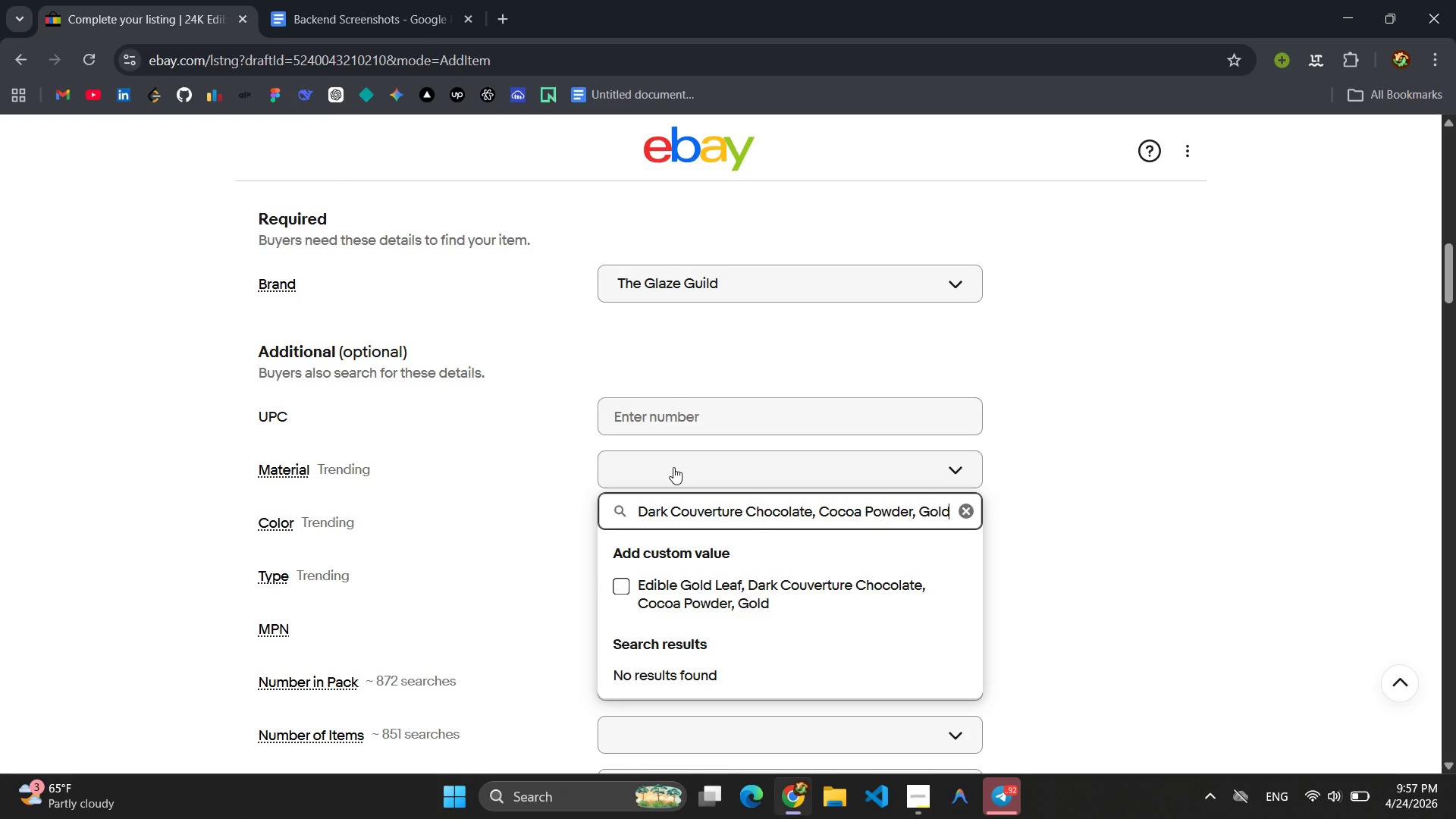 
key(Backspace)
 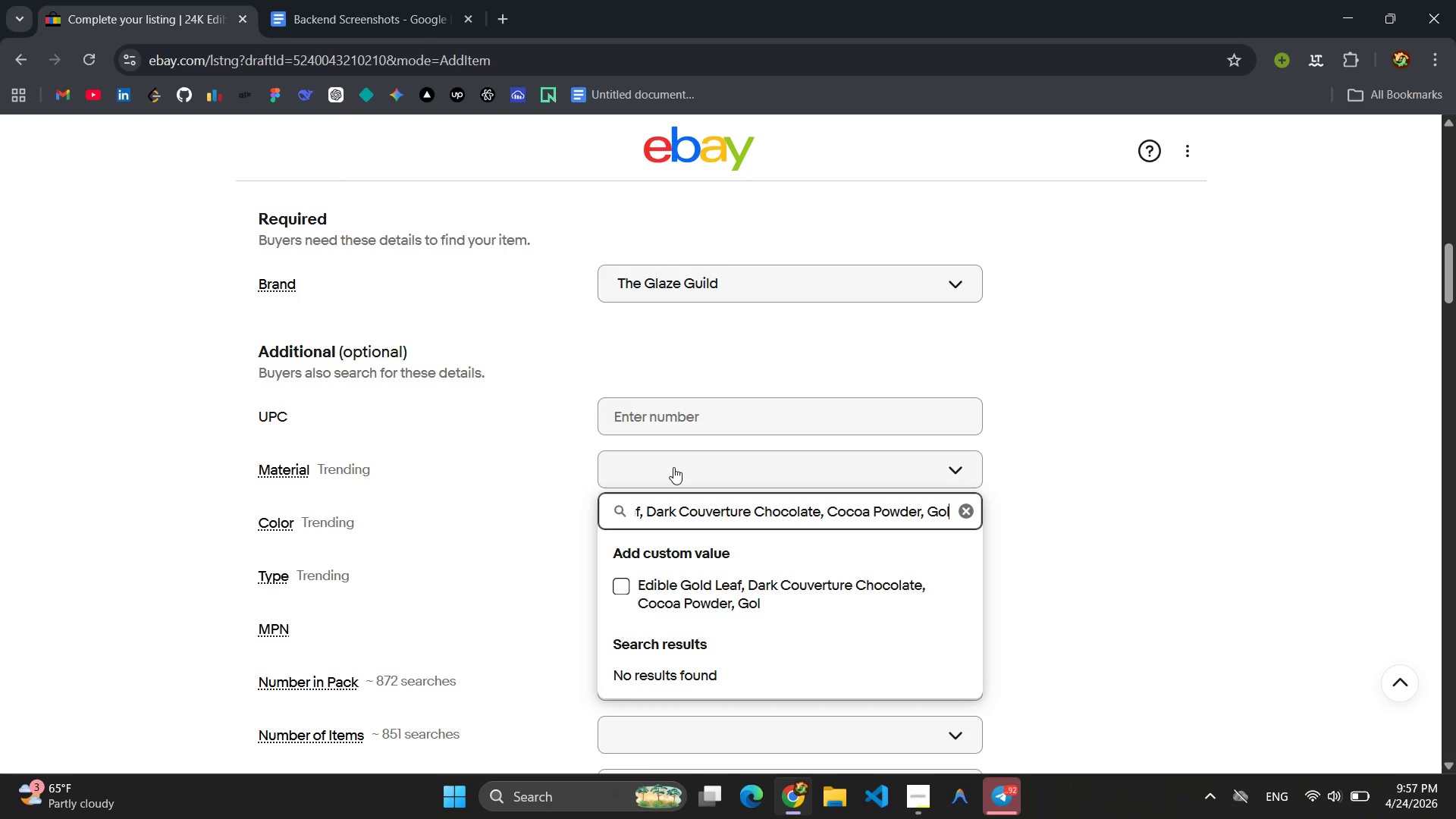 
key(Backspace)
 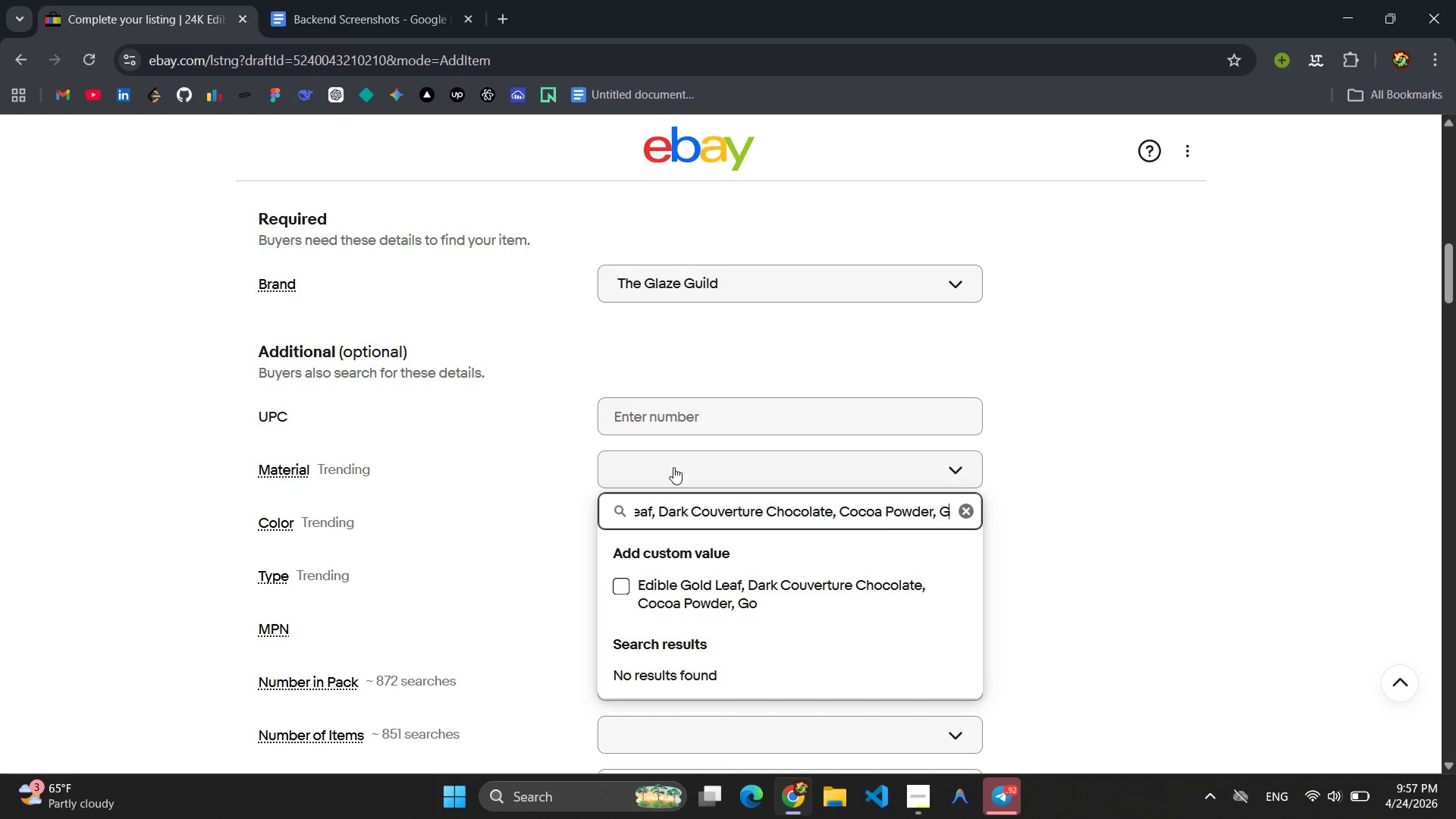 
key(Backspace)
 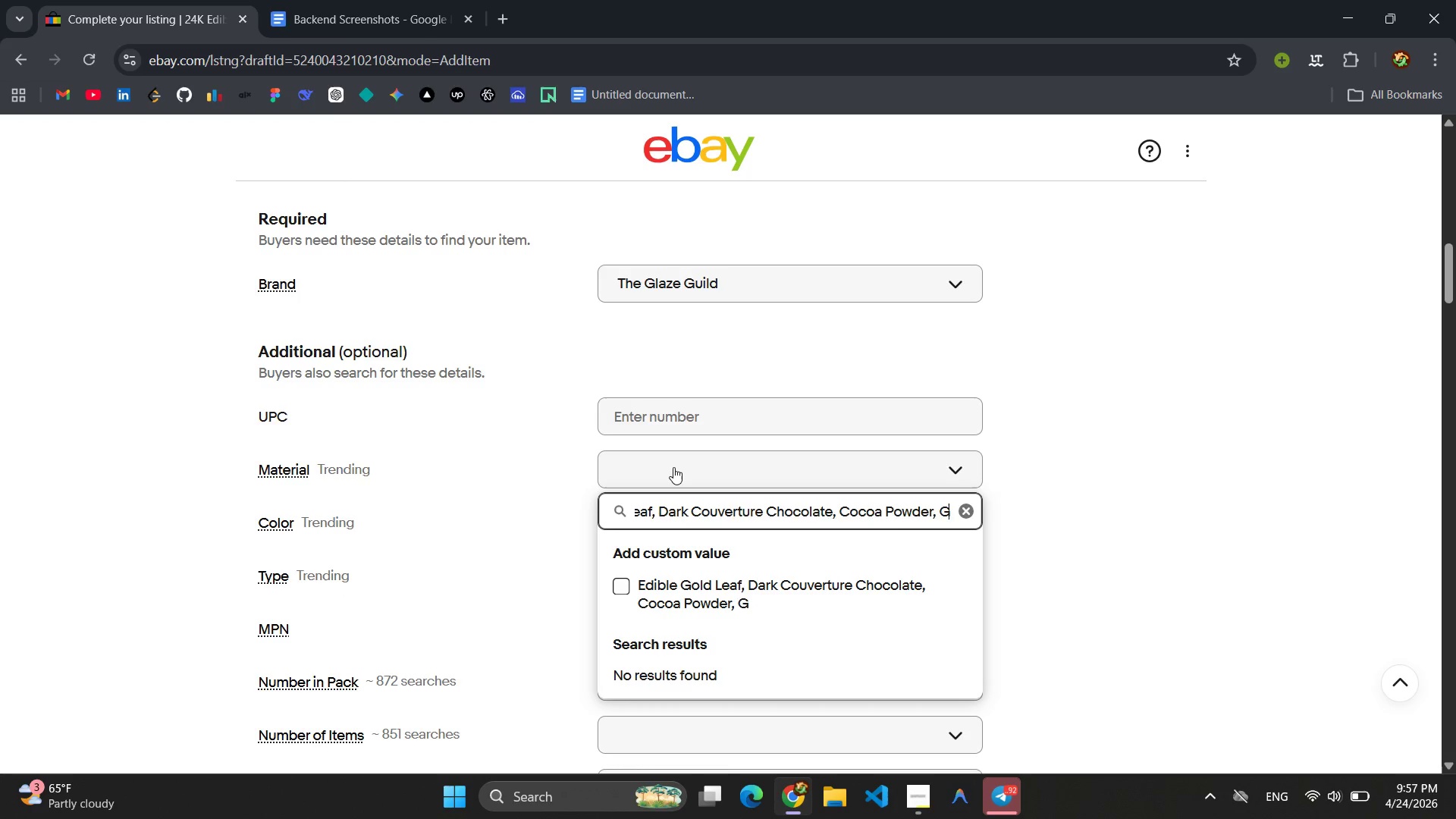 
key(Backspace)
 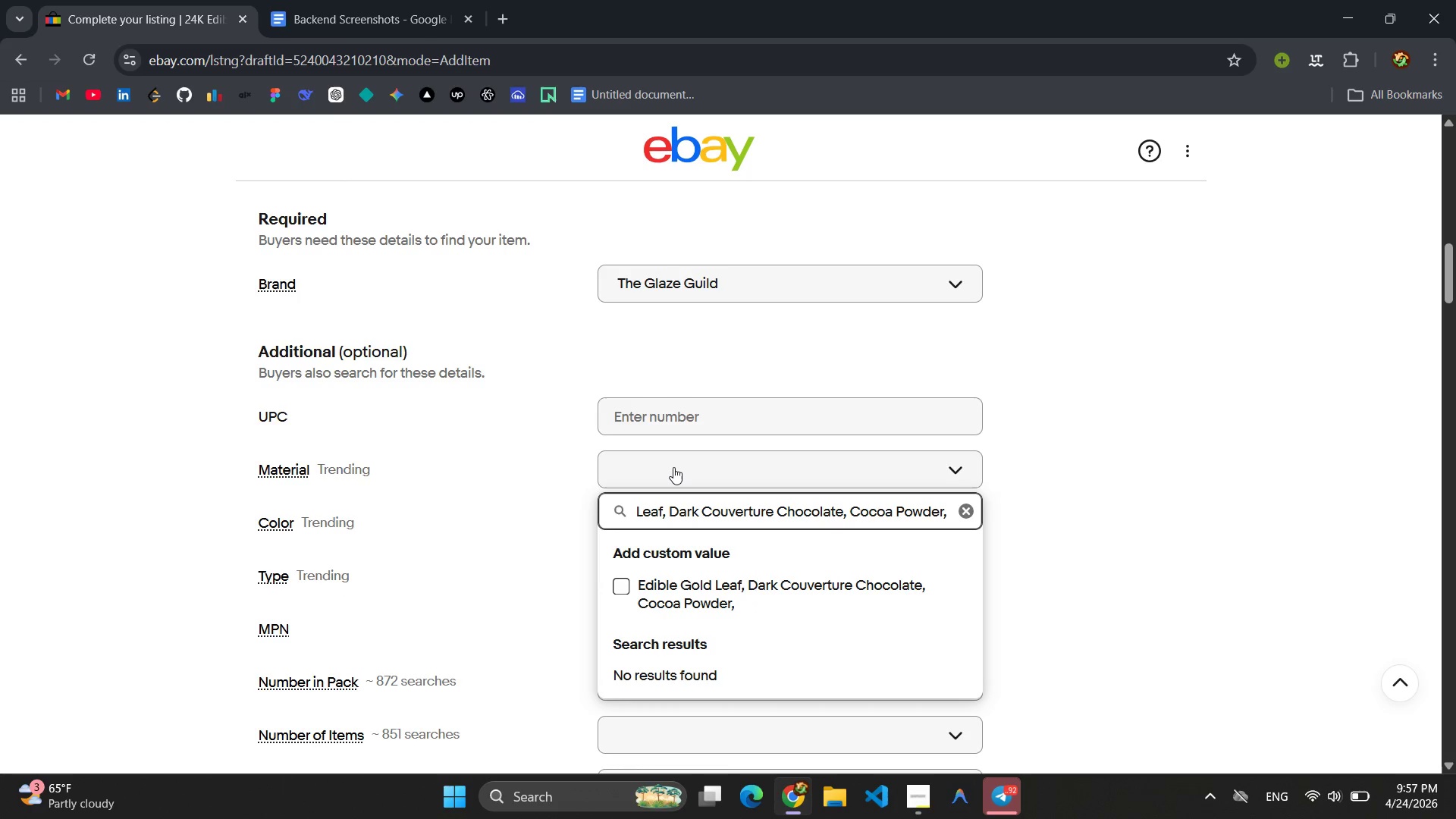 
key(Backspace)
 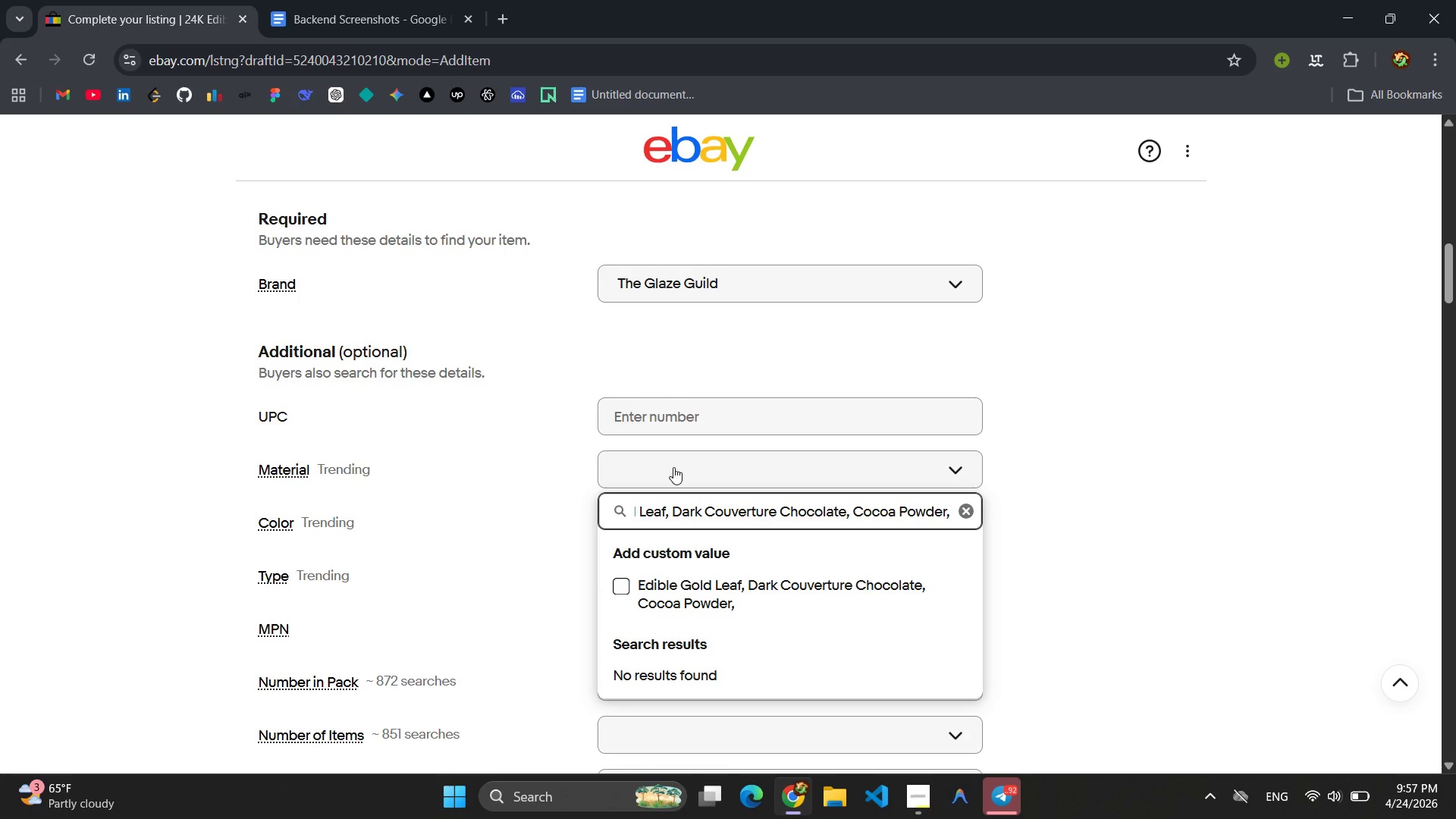 
key(Backspace)
 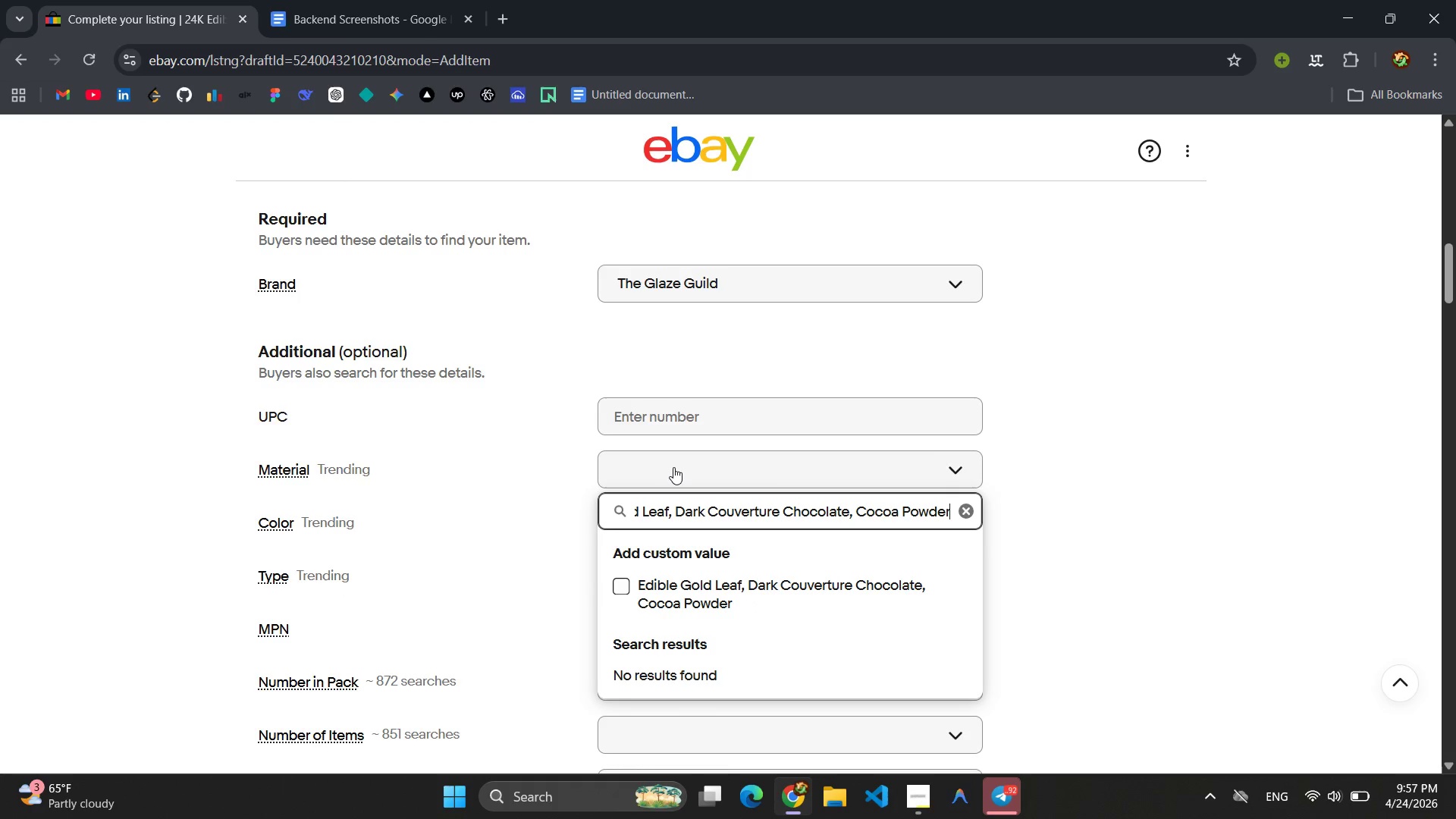 
key(Enter)
 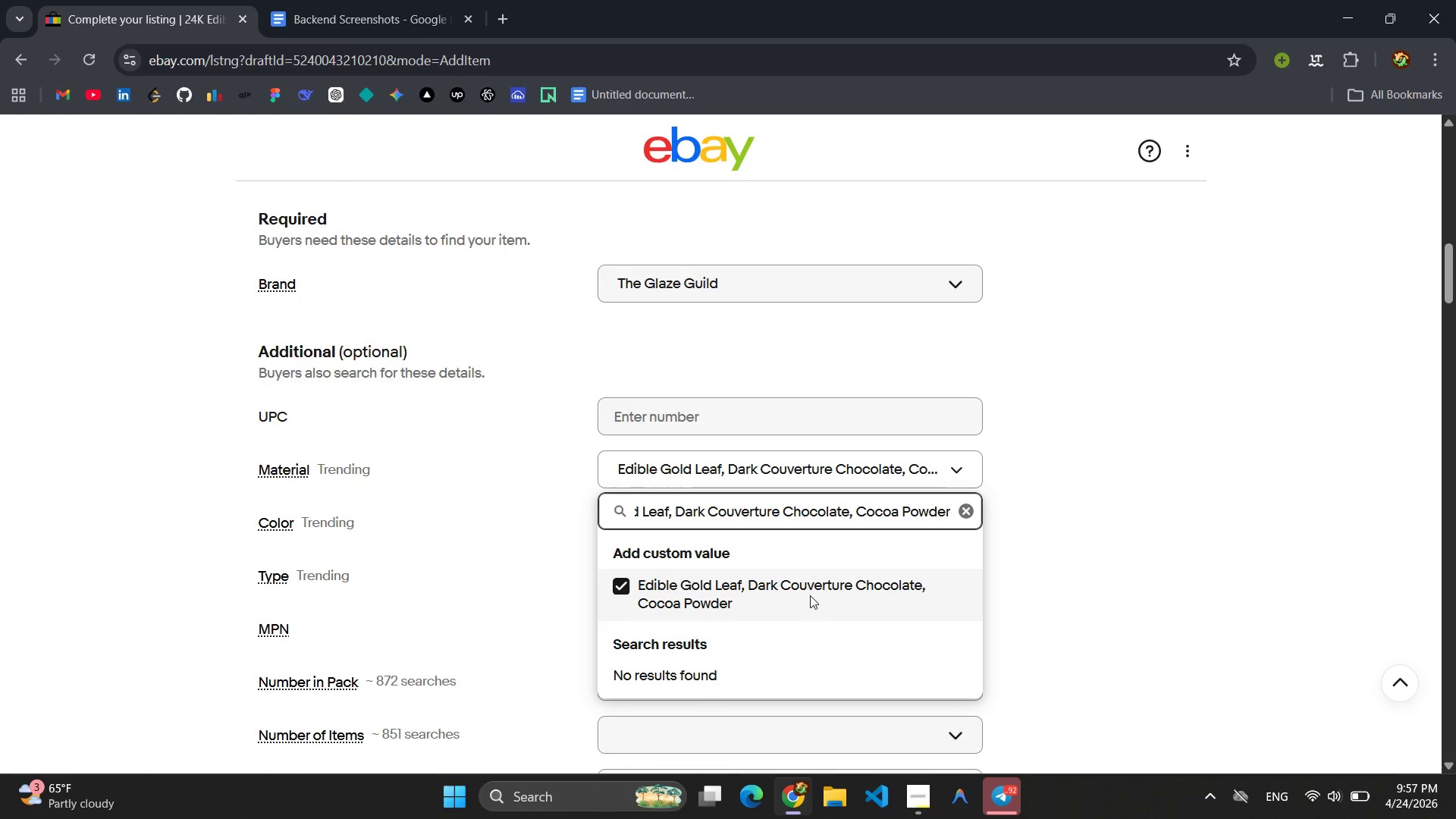 
wait(5.78)
 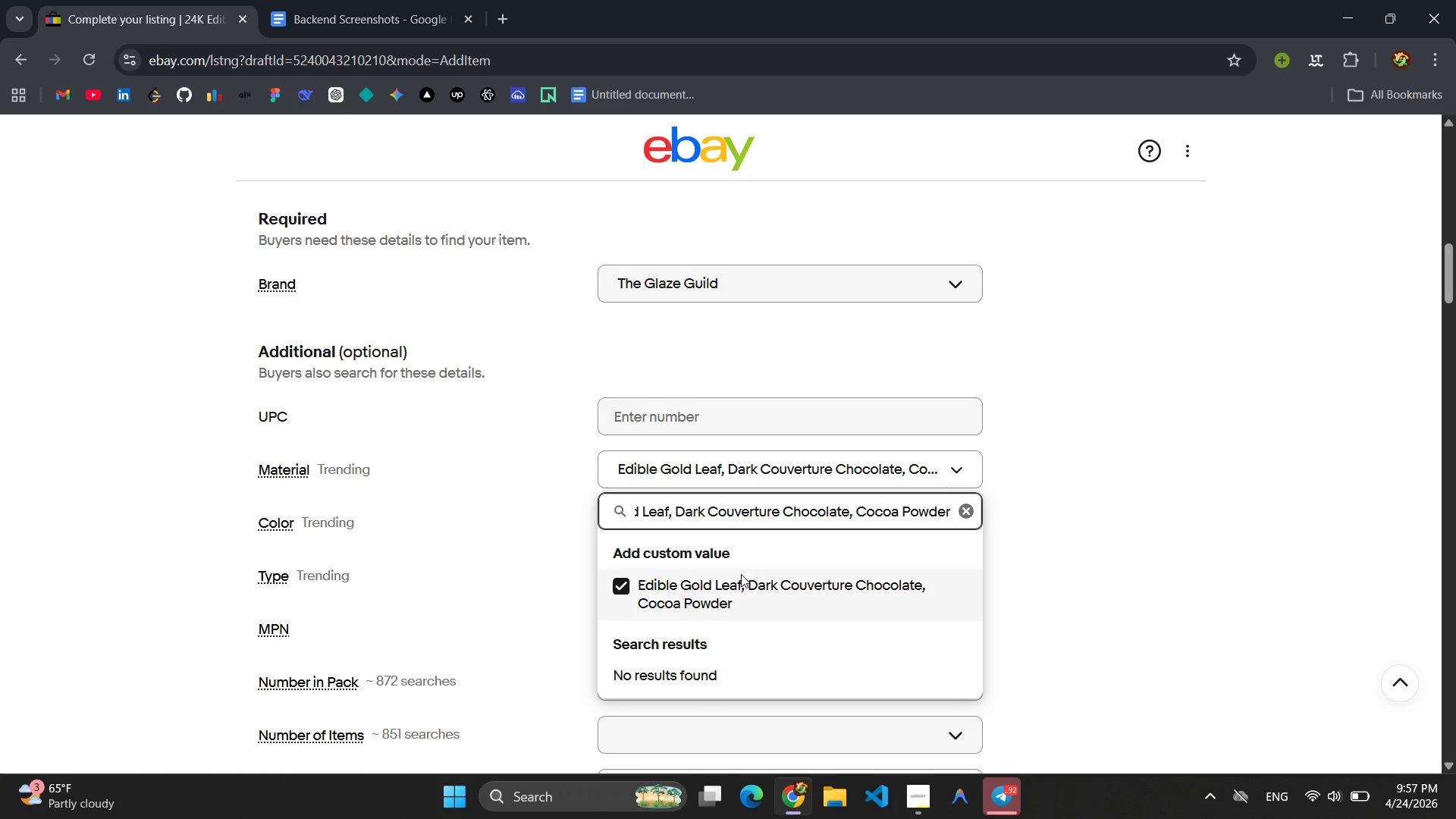 
hold_key(key=Enter, duration=0.78)
 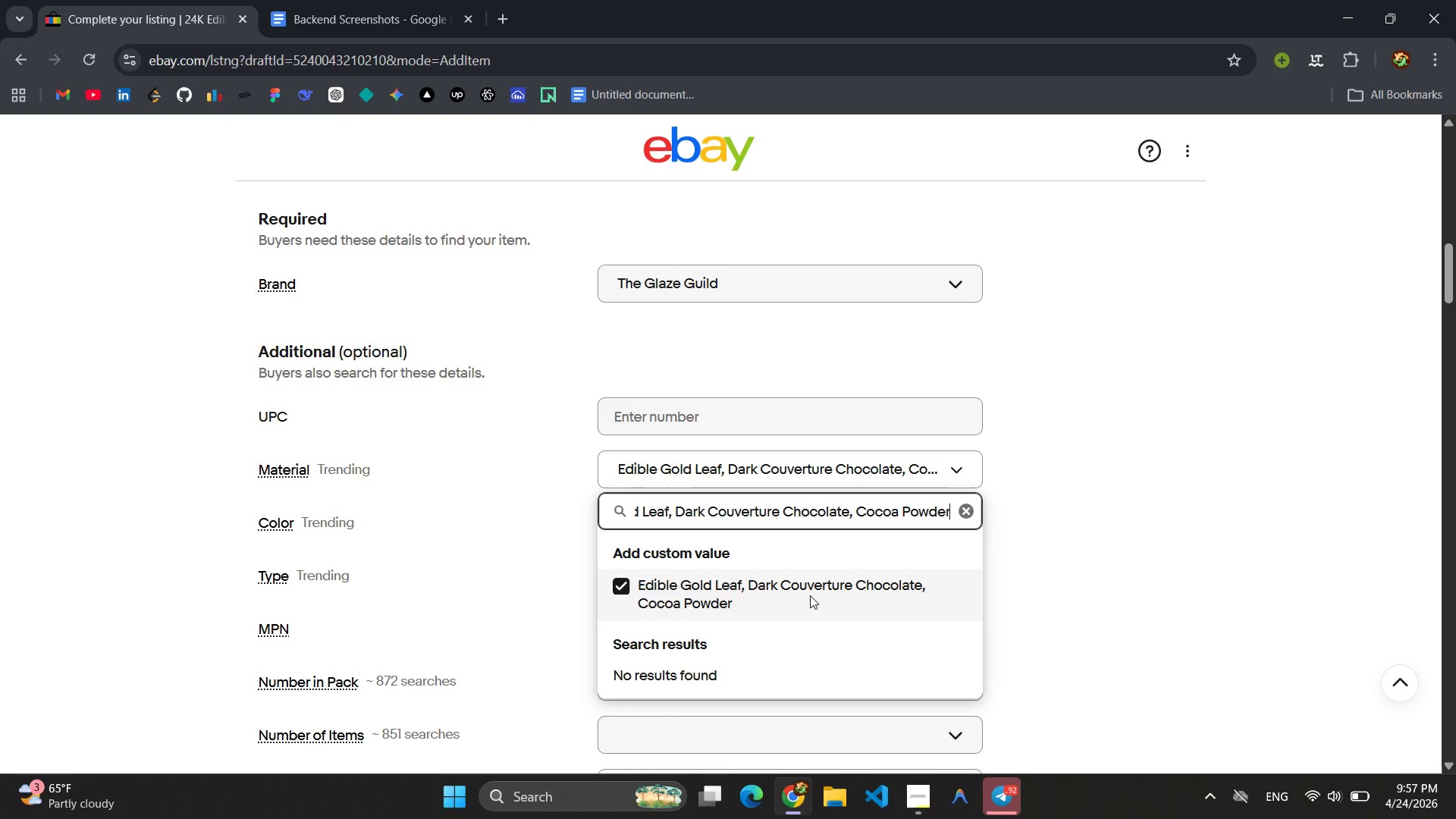 
hold_key(key=Enter, duration=21.09)
 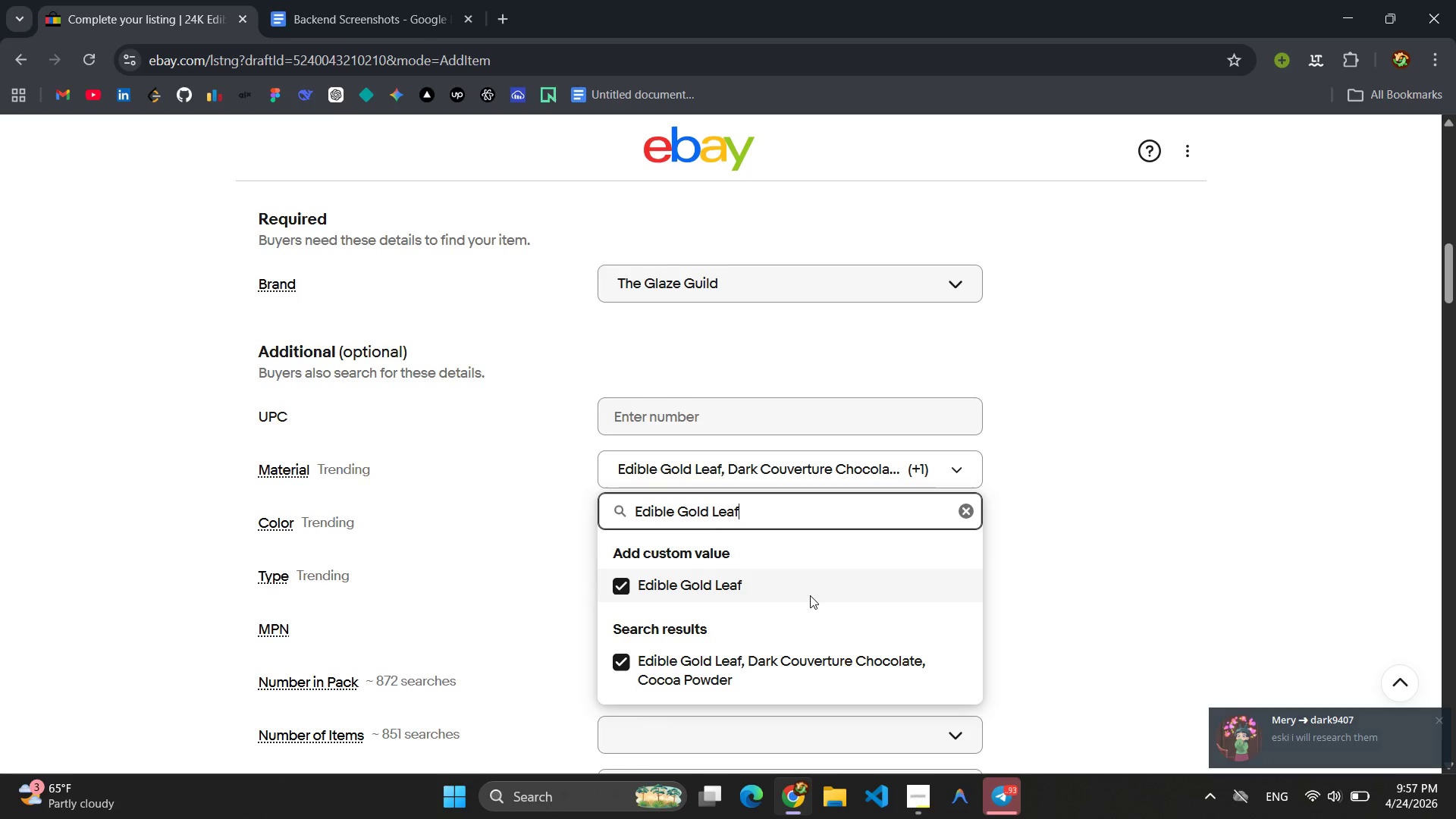 
hold_key(key=Backspace, duration=1.51)
 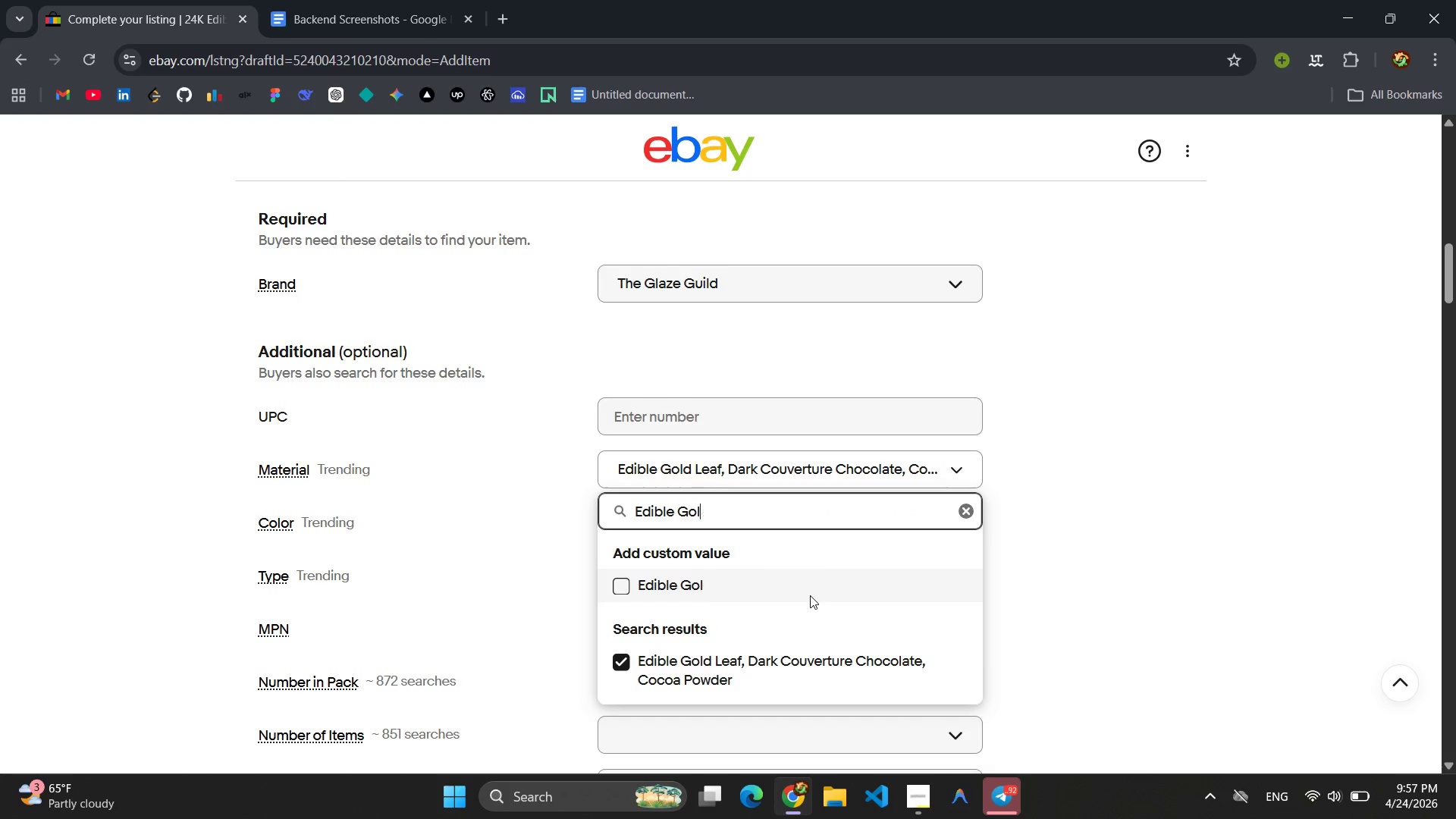 
hold_key(key=Backspace, duration=0.91)
 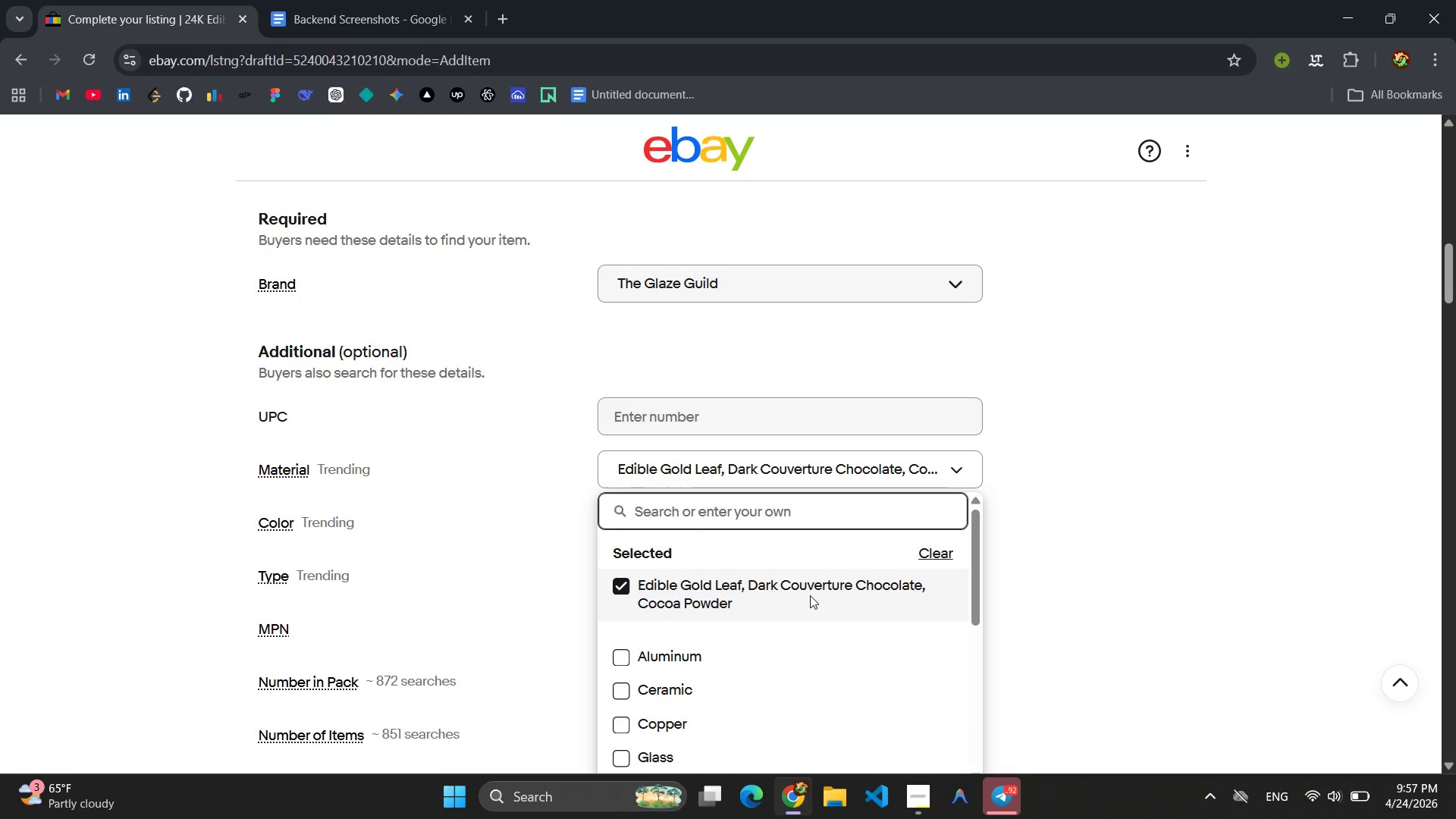 
type(Edi)
 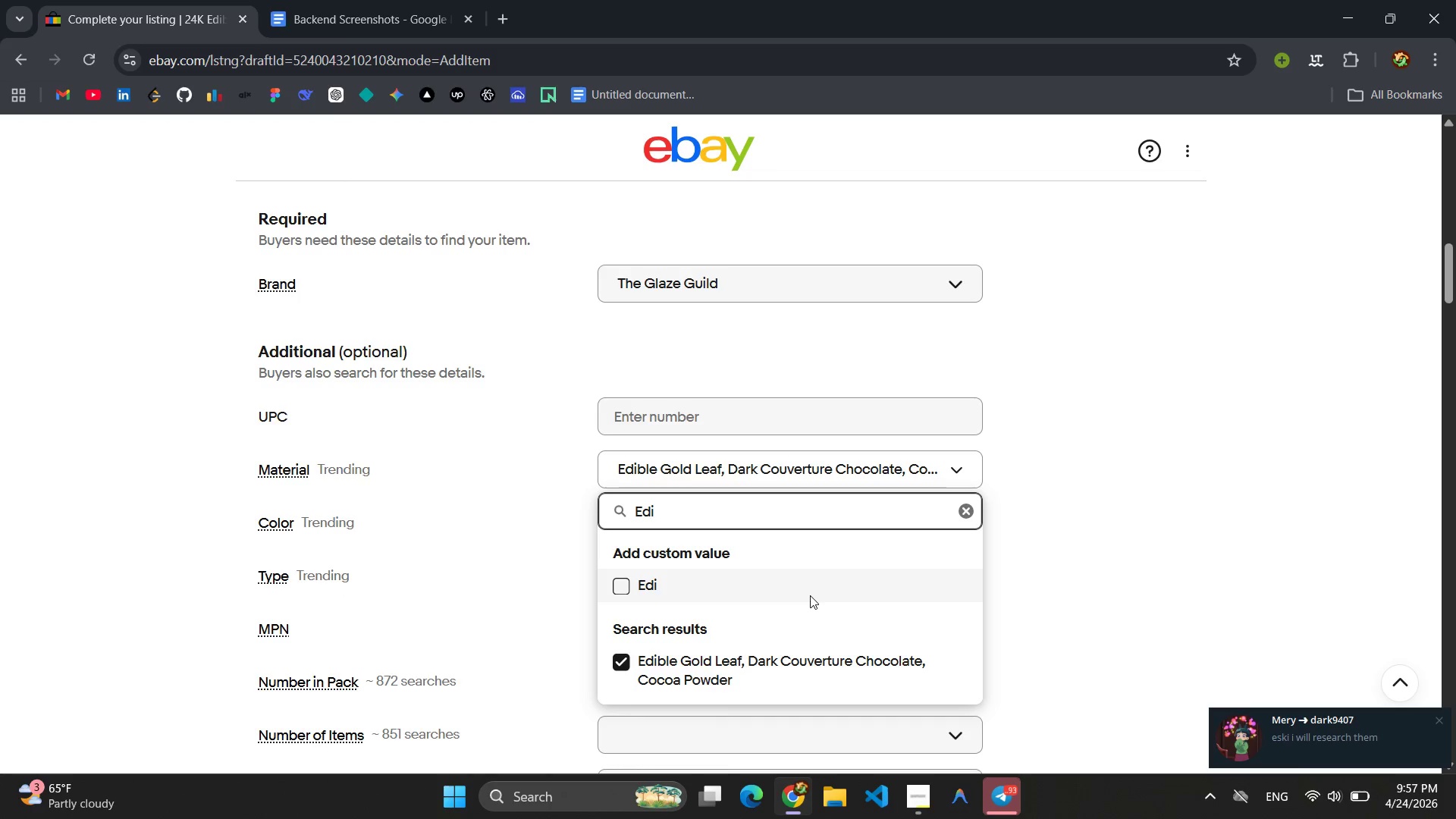 
type(ble Gold Leaf)
 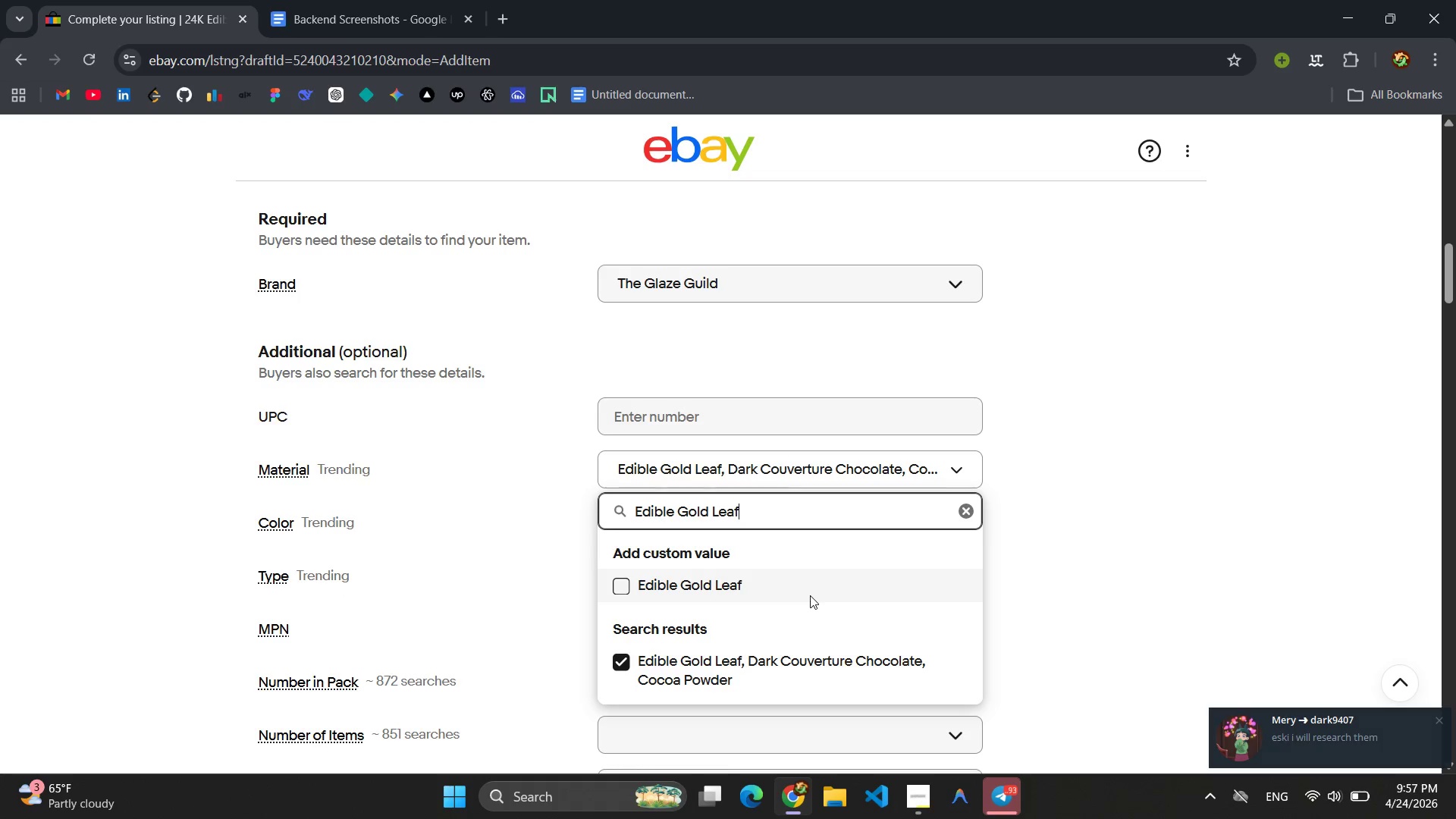 
left_click([625, 663])
 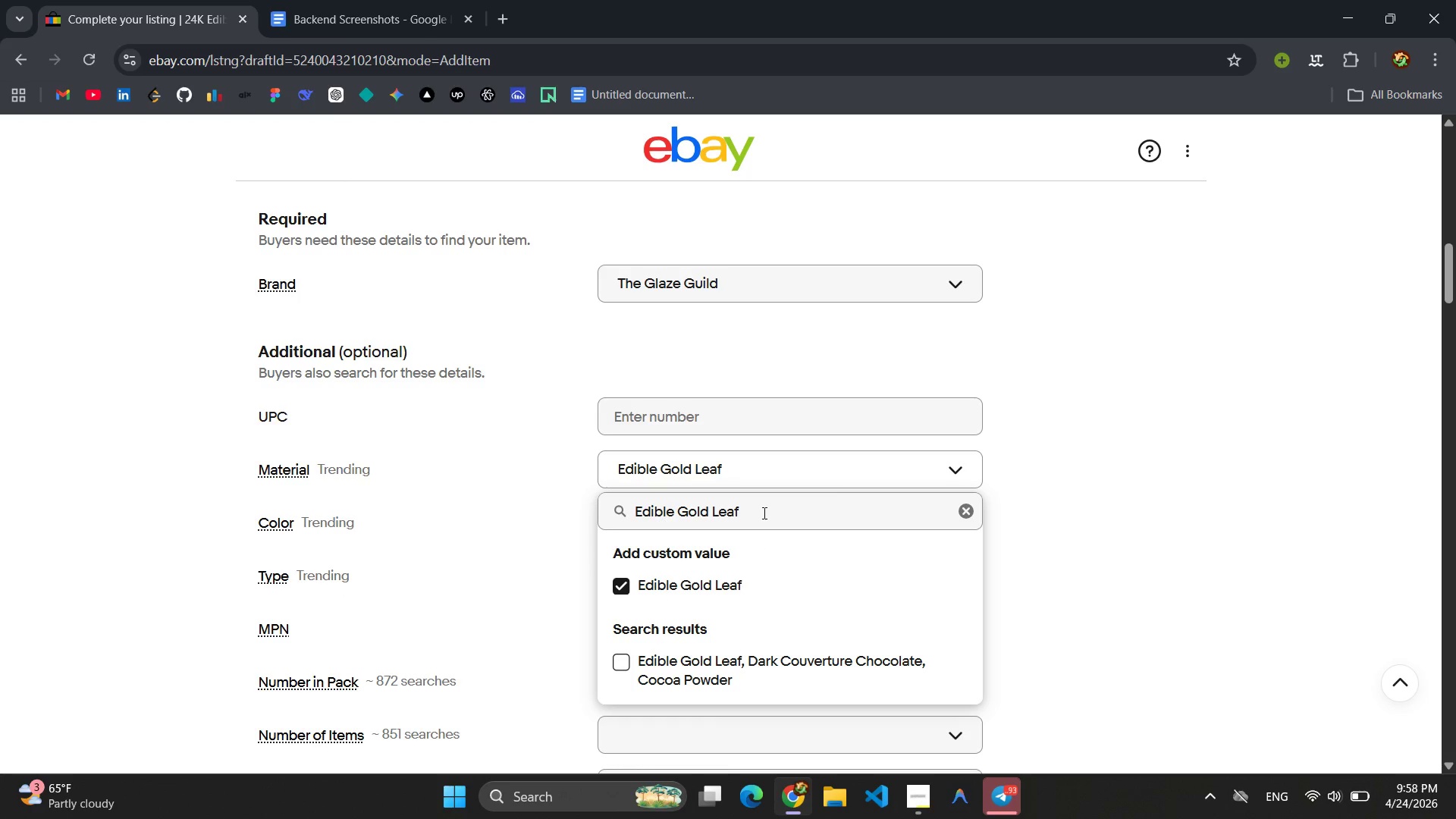 
left_click([763, 512])
 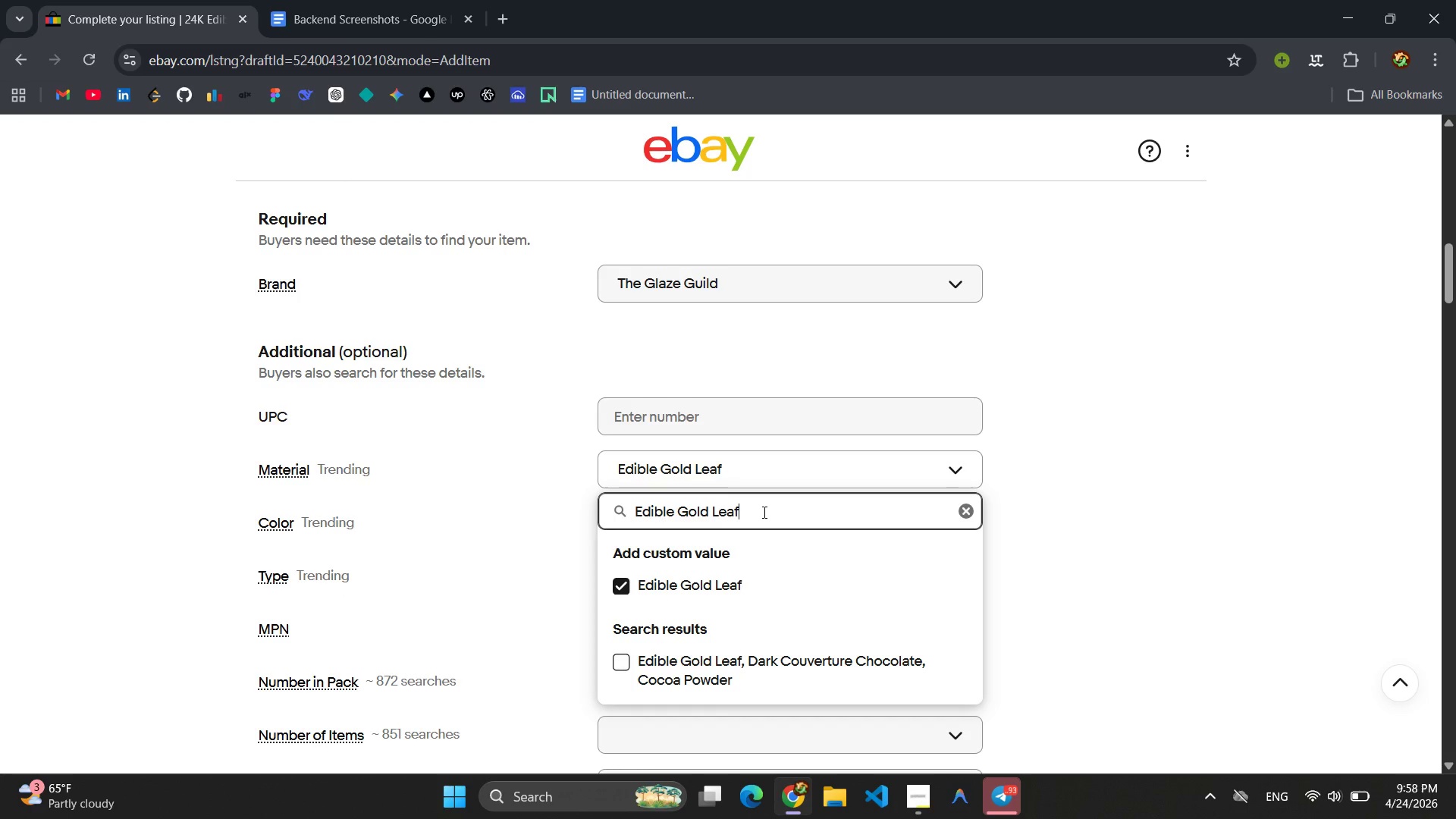 
hold_key(key=Backspace, duration=1.34)
 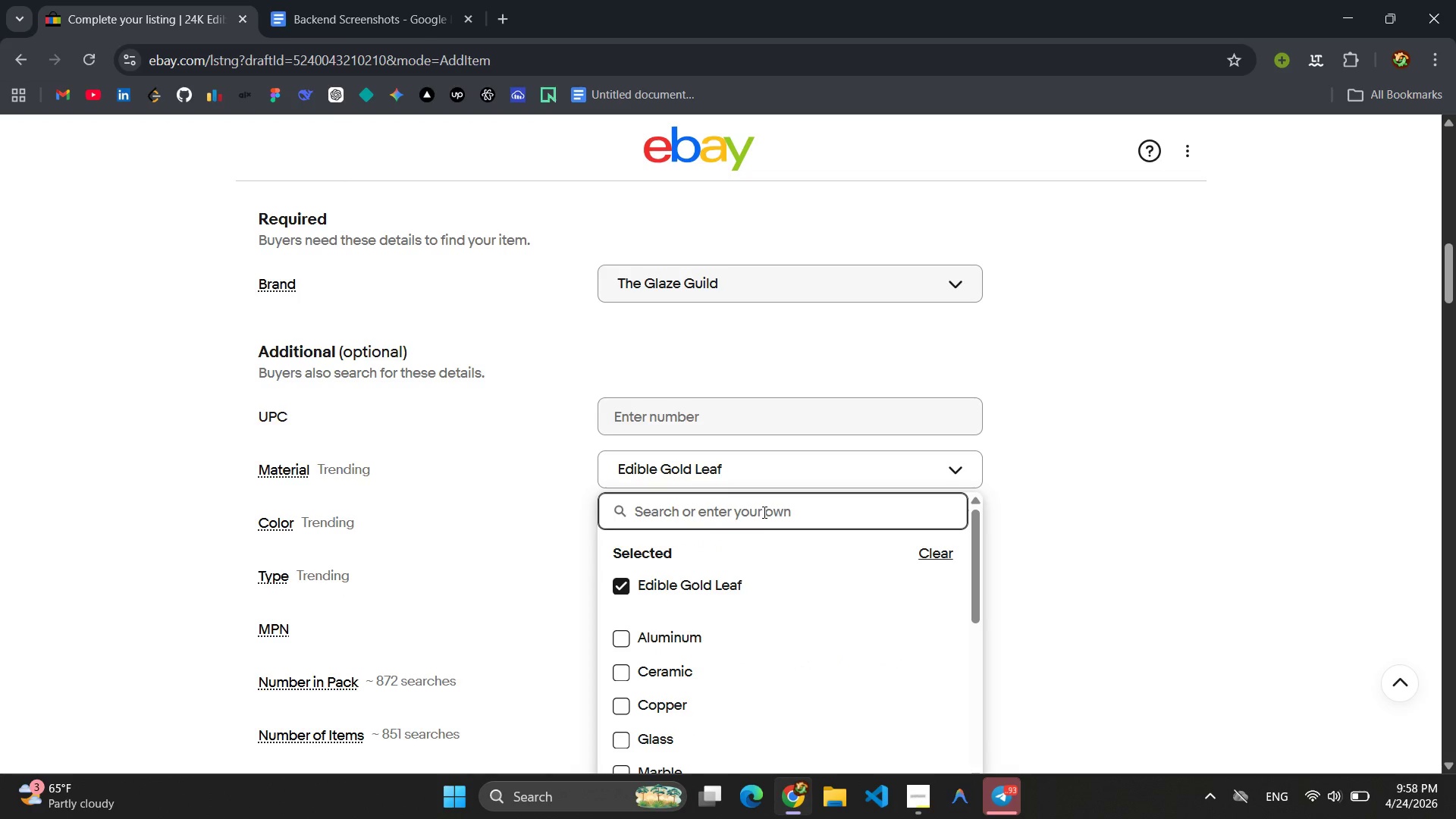 
type(Dark Coureture Chocolate)
 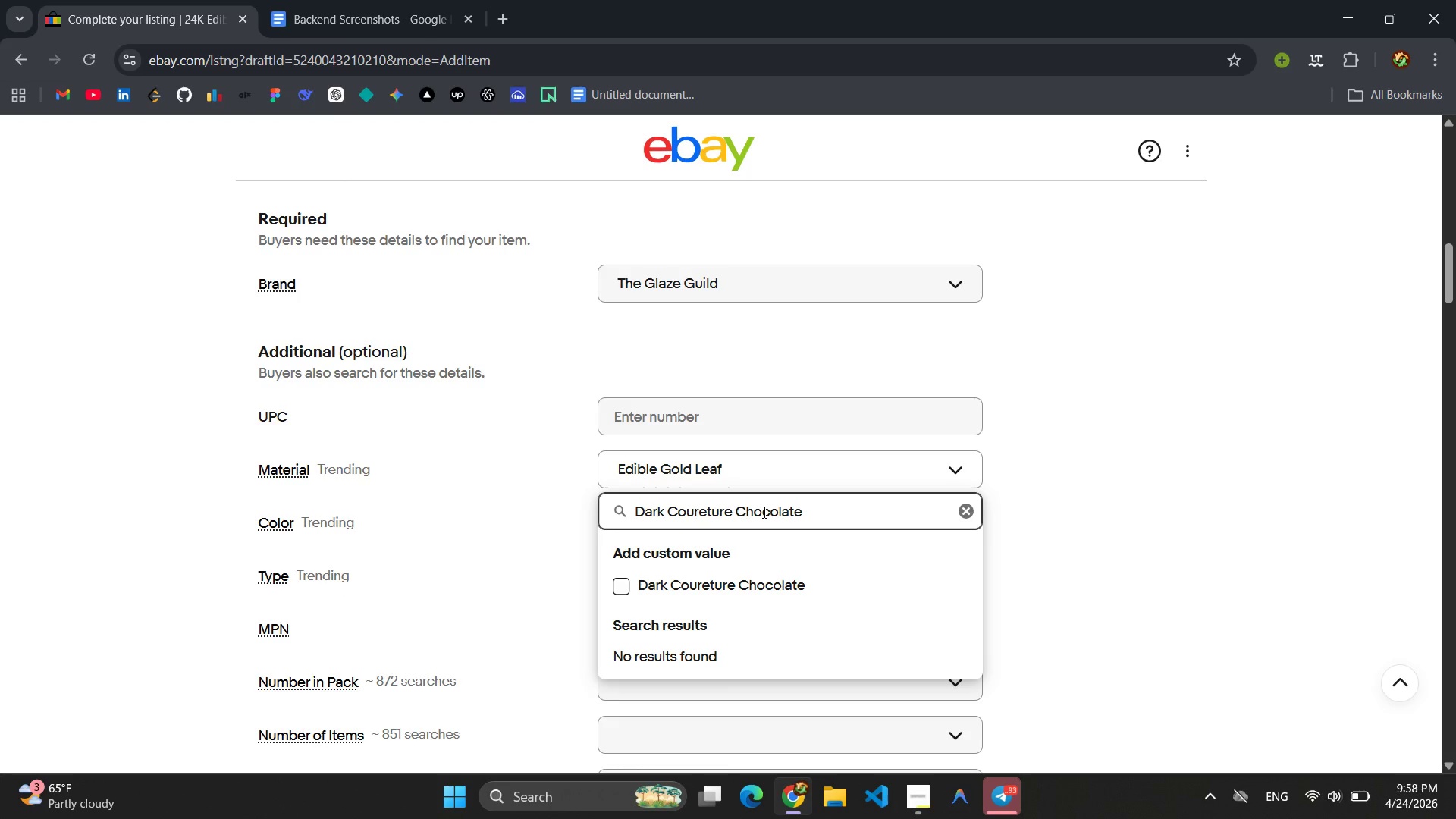 
key(Enter)
 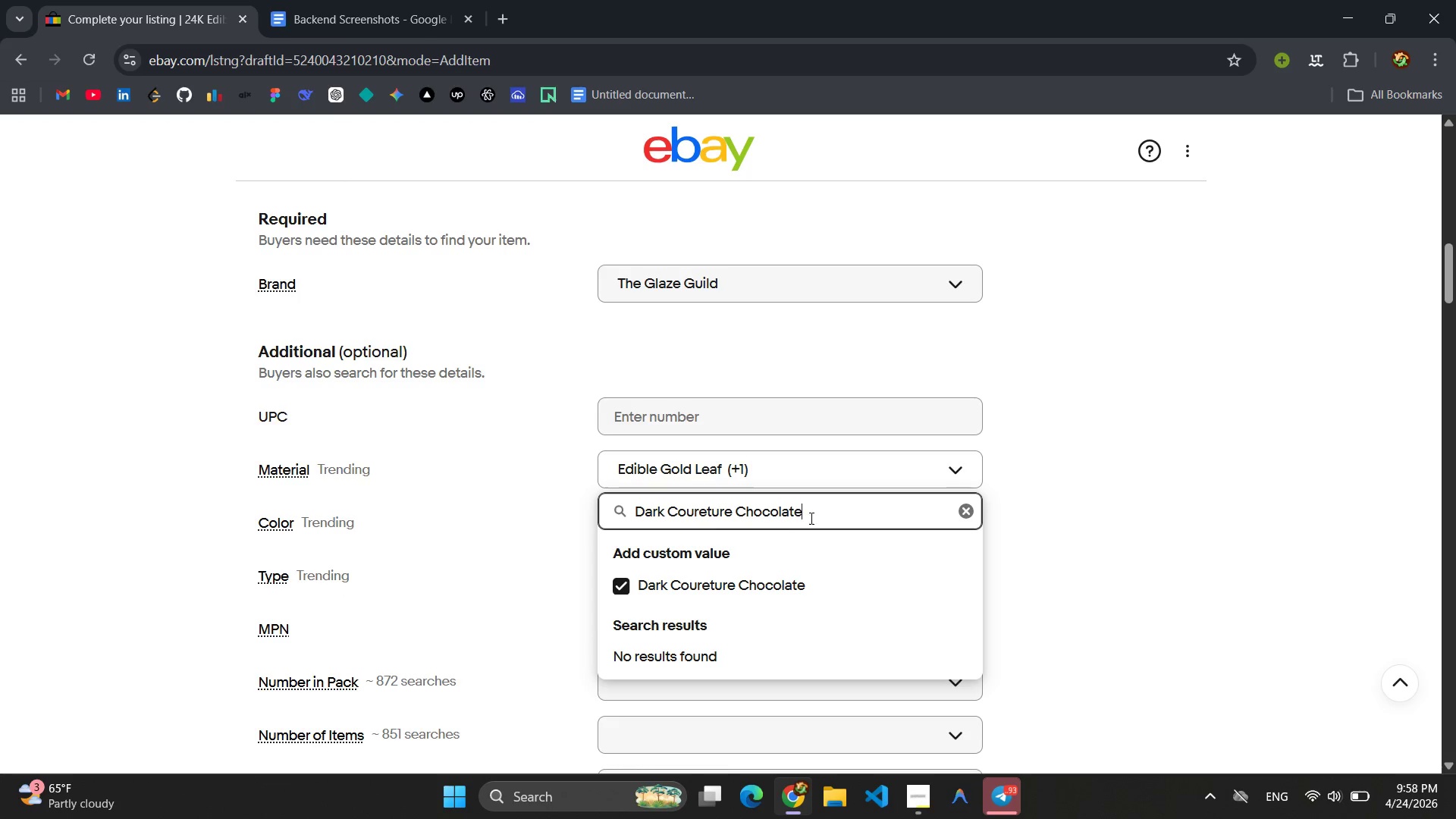 
left_click_drag(start_coordinate=[827, 513], to_coordinate=[636, 524])
 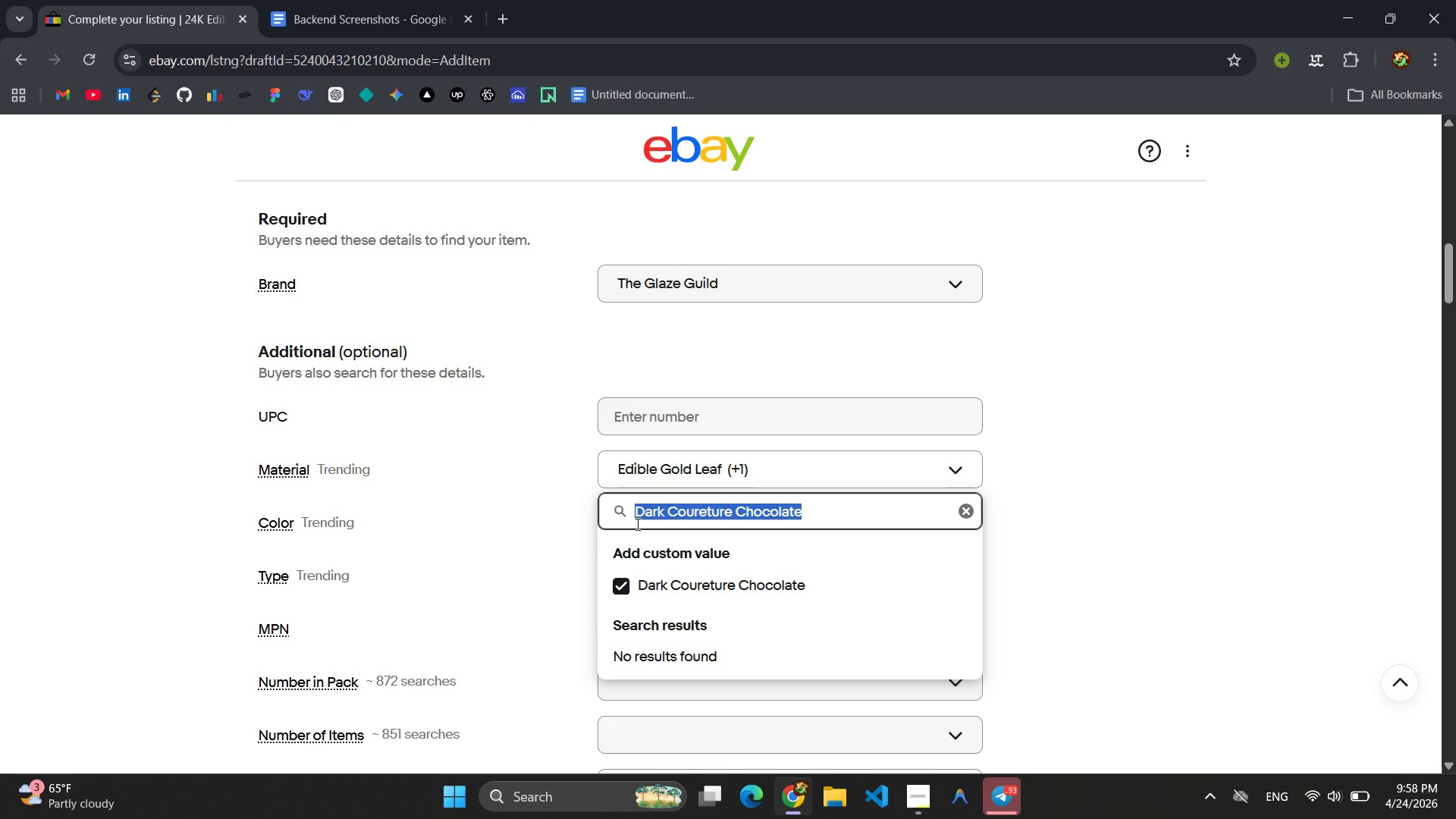 
key(Backspace)
type(Cocoa Powder)
 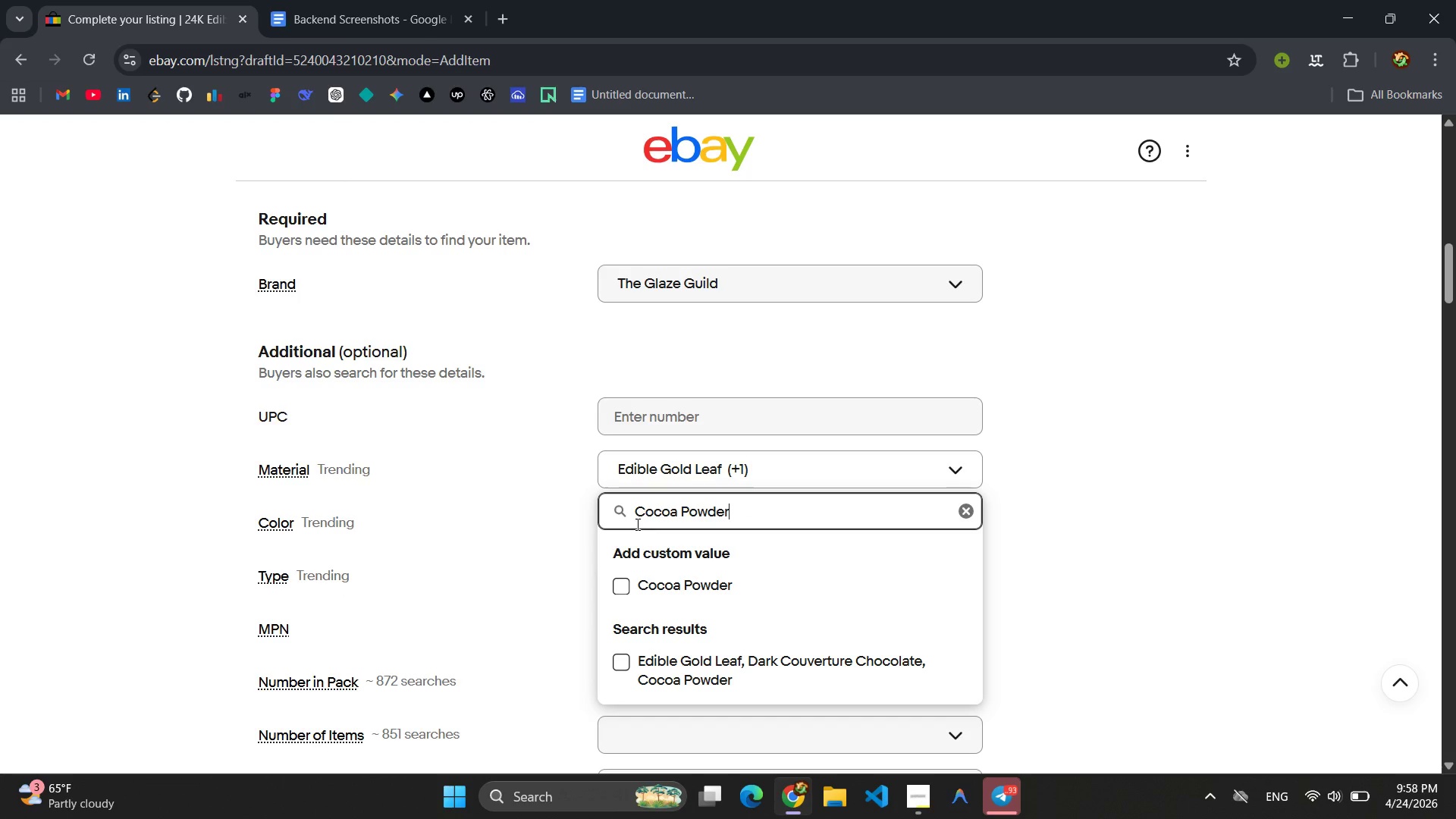 
key(Enter)
 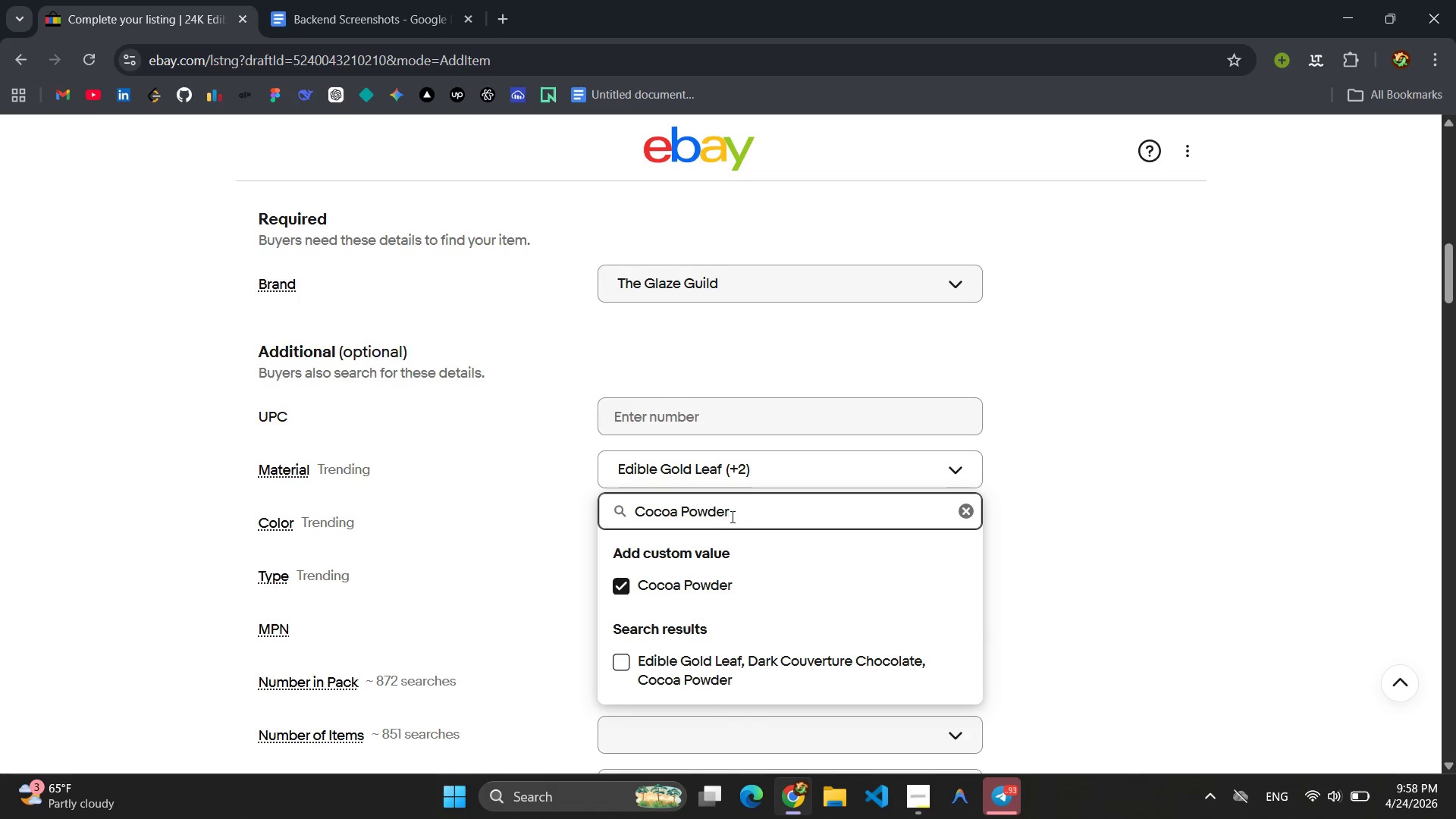 
left_click_drag(start_coordinate=[751, 515], to_coordinate=[562, 515])
 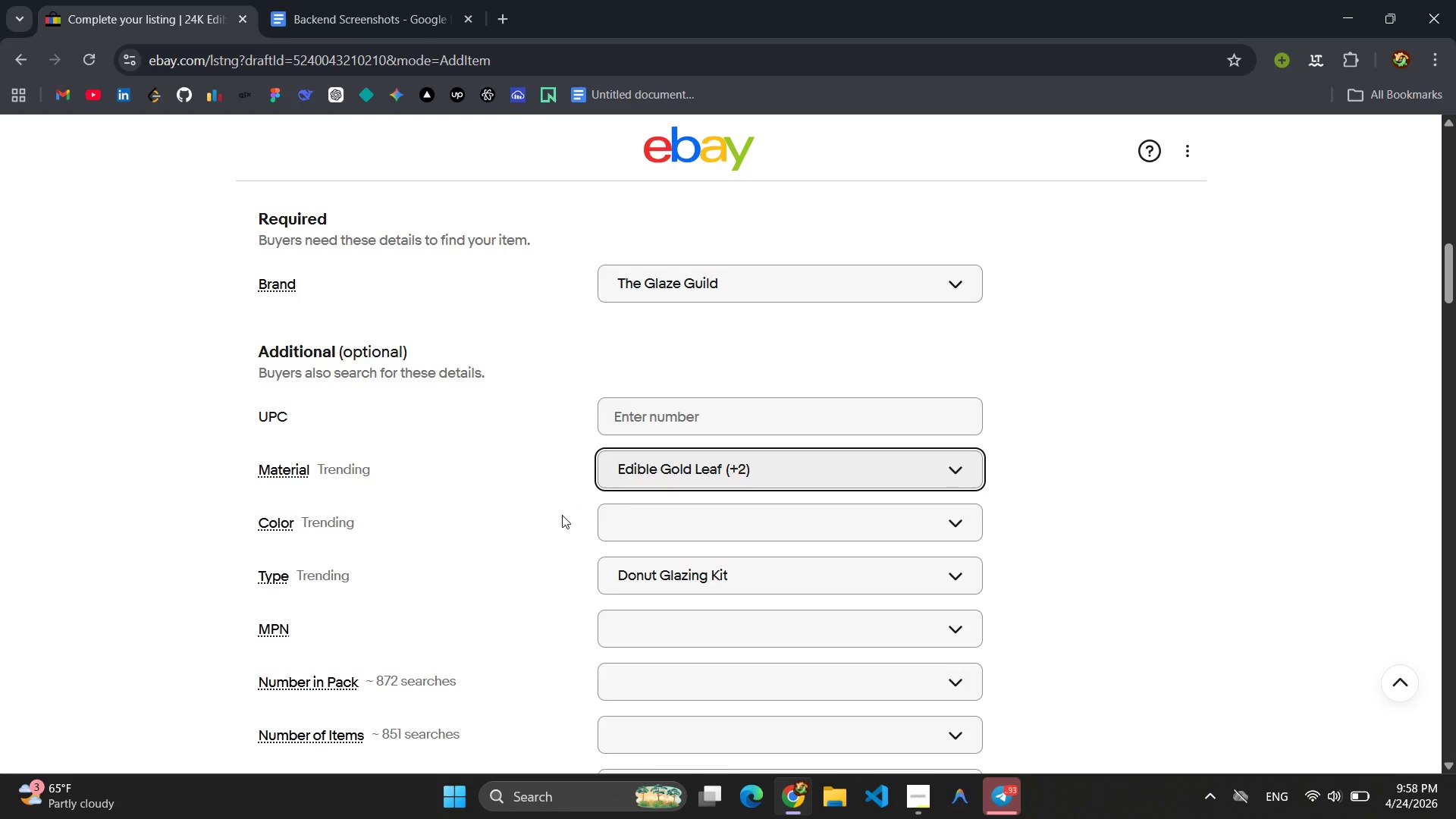 
key(Backspace)
type(Go)
 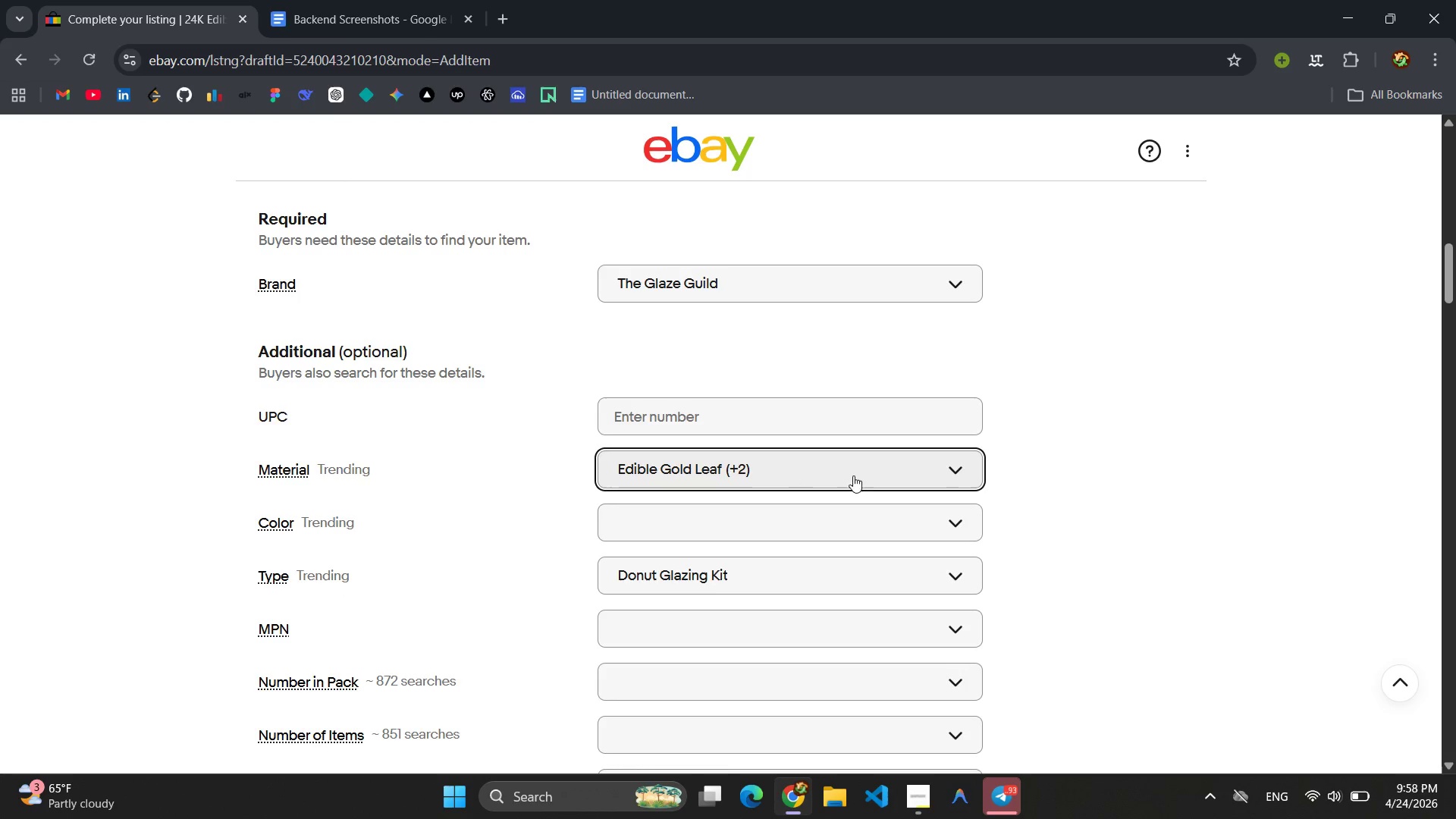 
left_click([874, 470])
 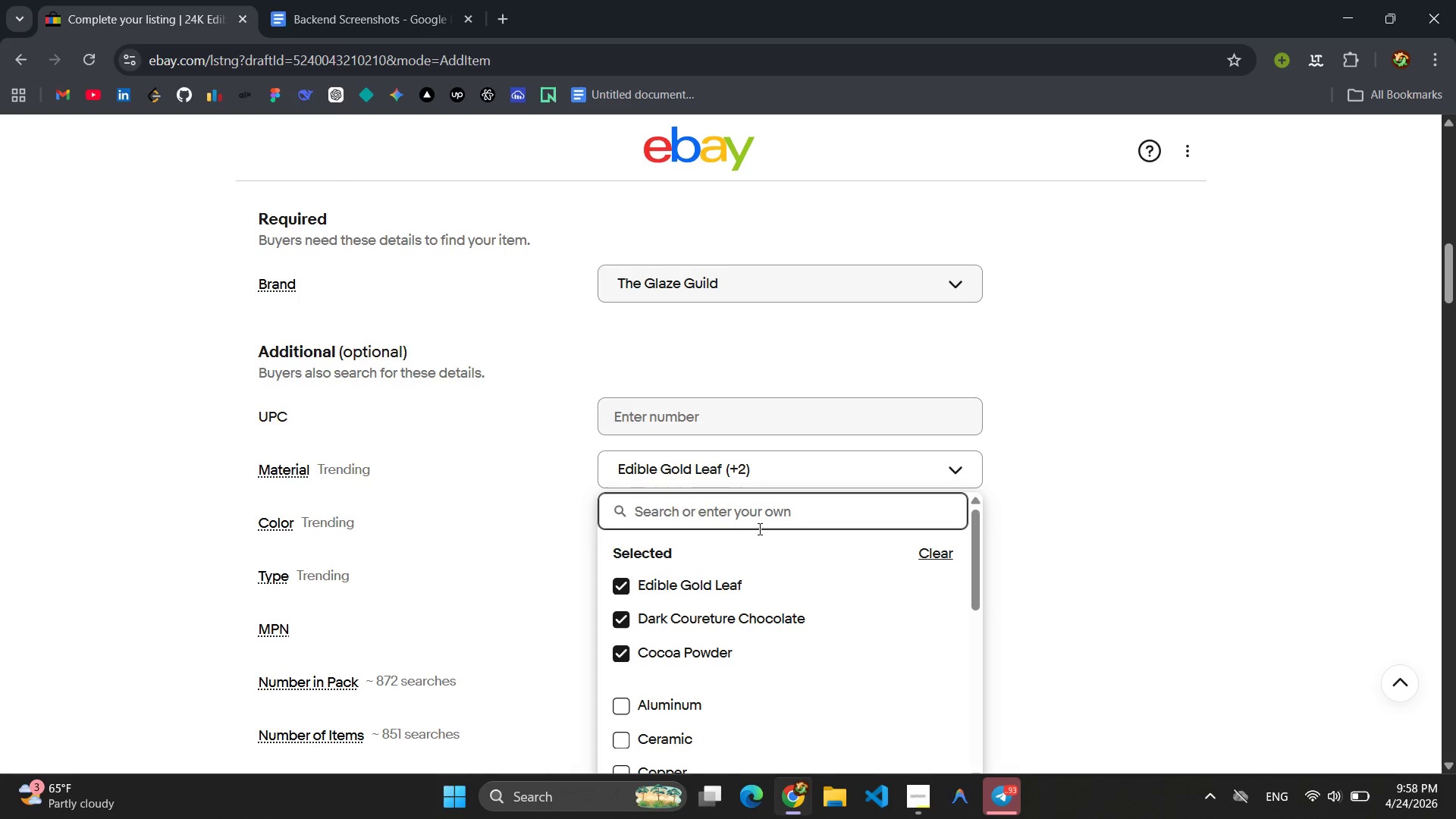 
type(Gold Dust )
 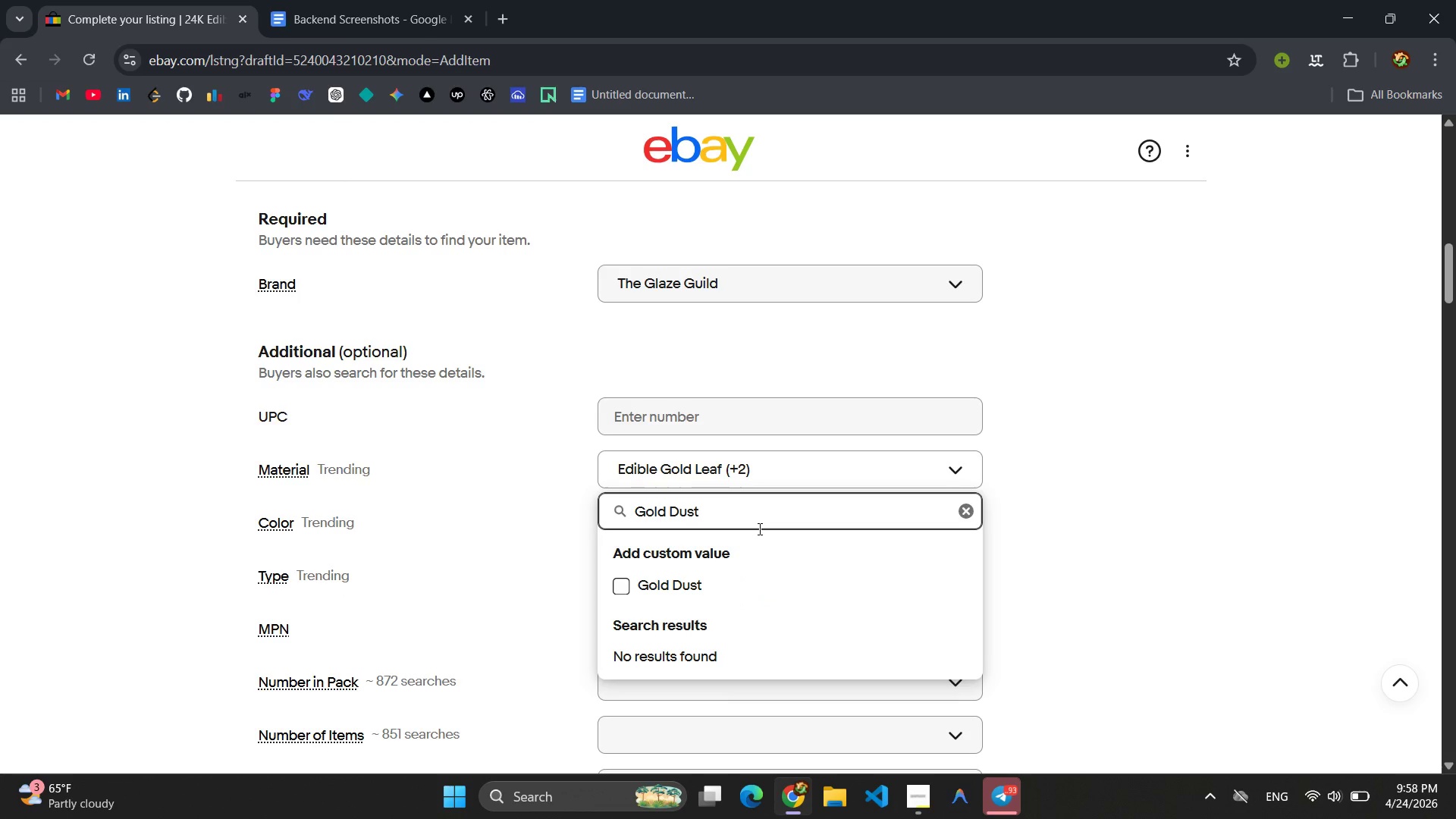 
key(Enter)
 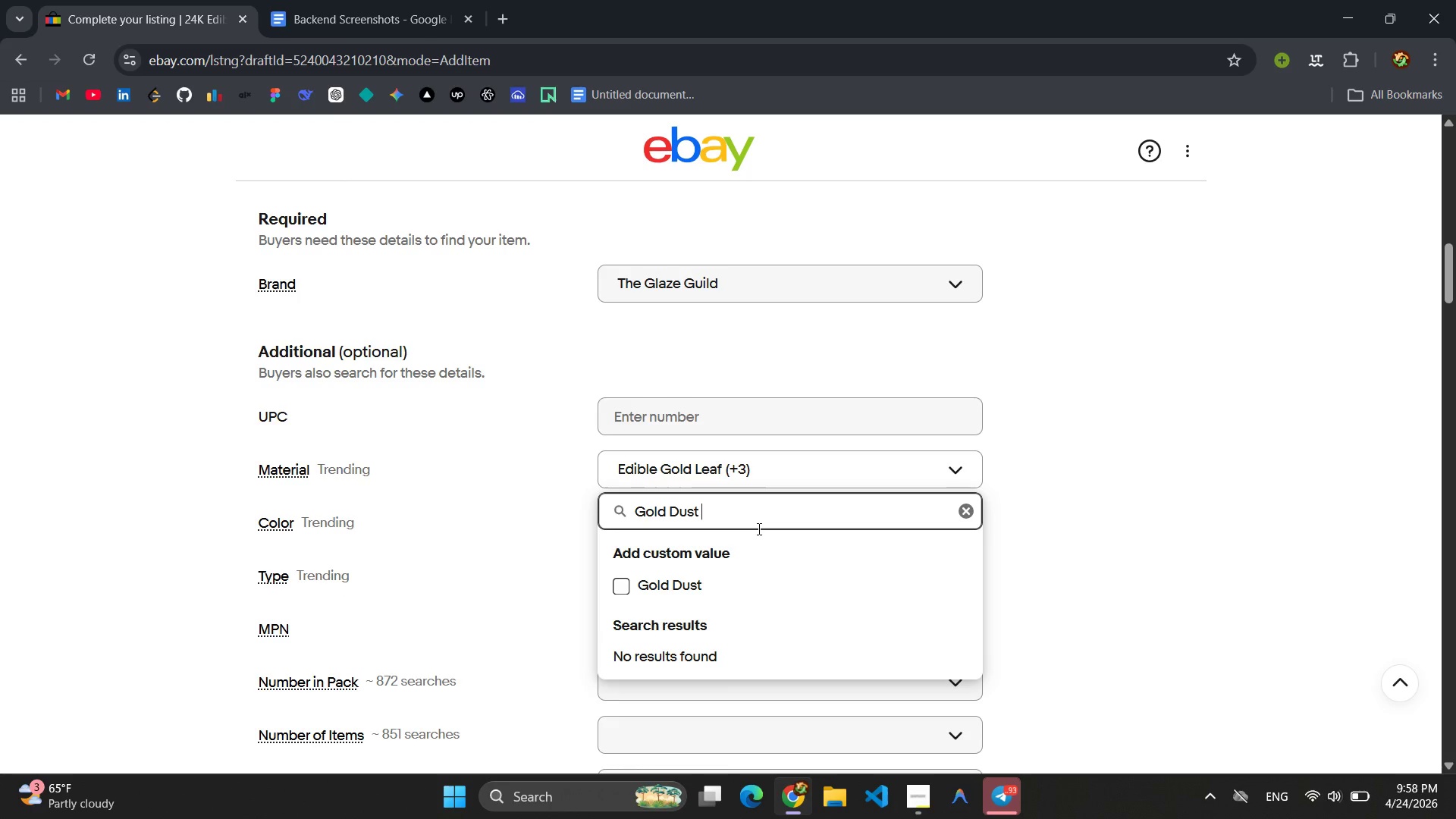 
key(Backspace)
 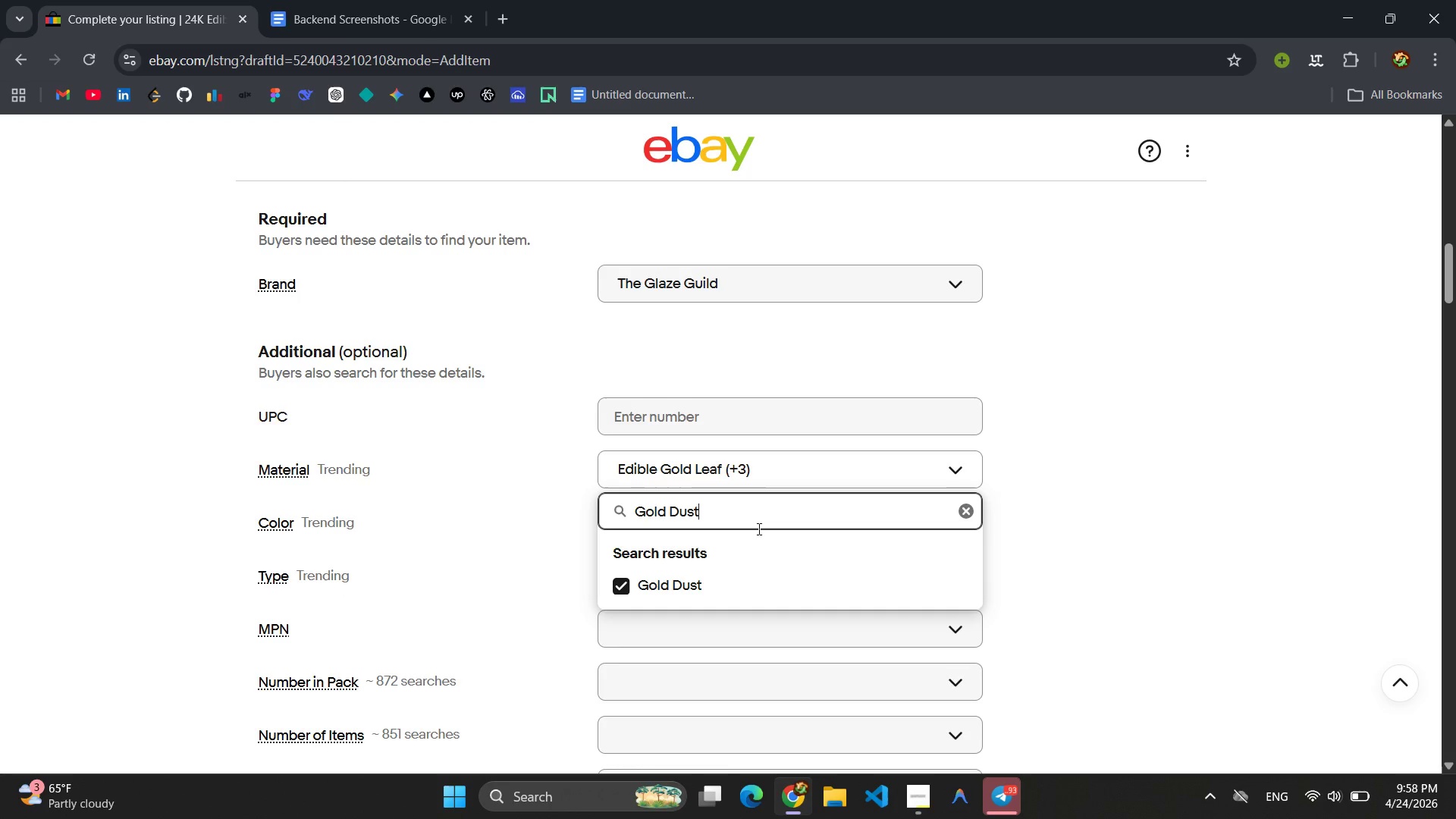 
key(Enter)
 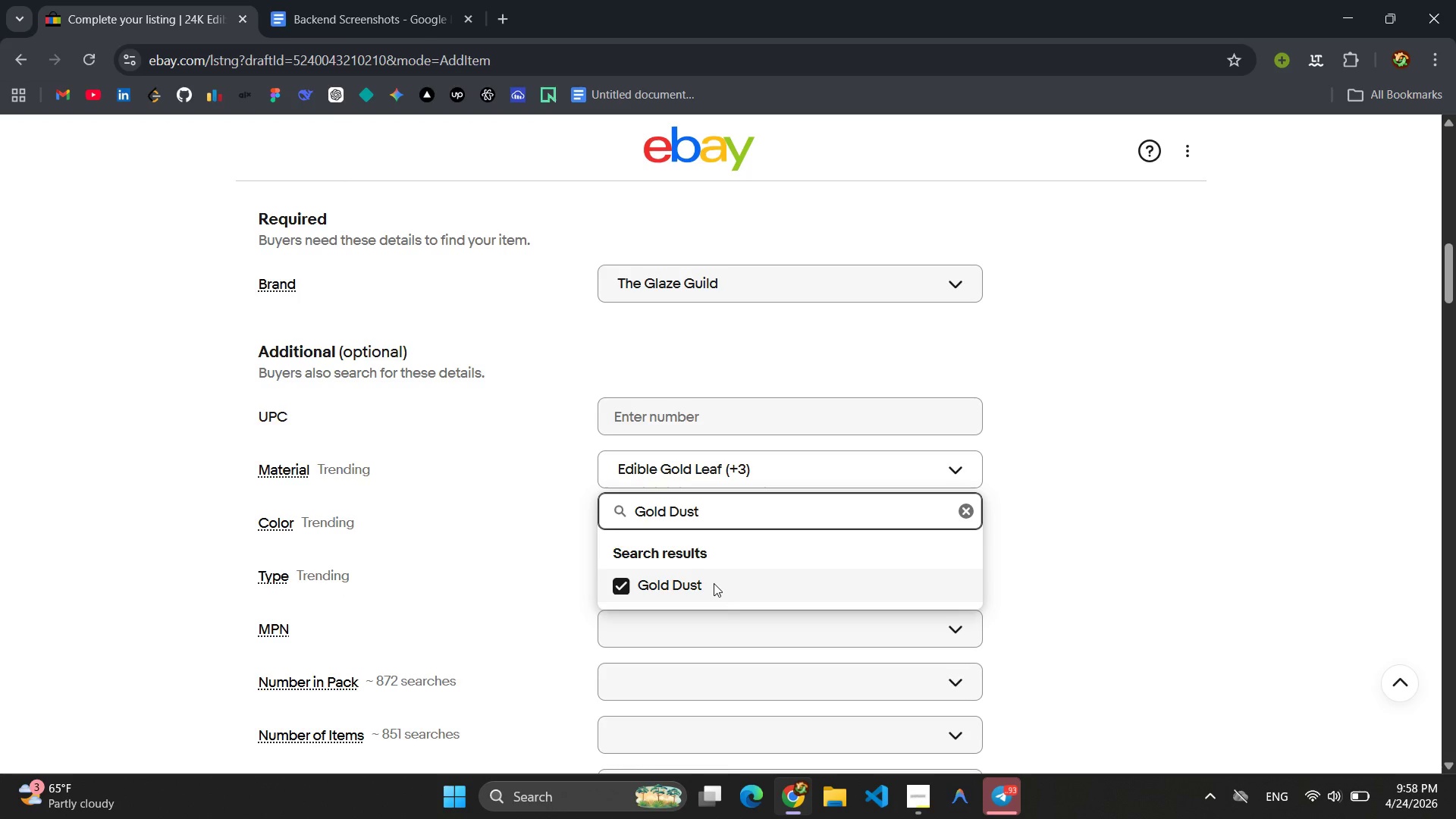 
left_click([714, 583])
 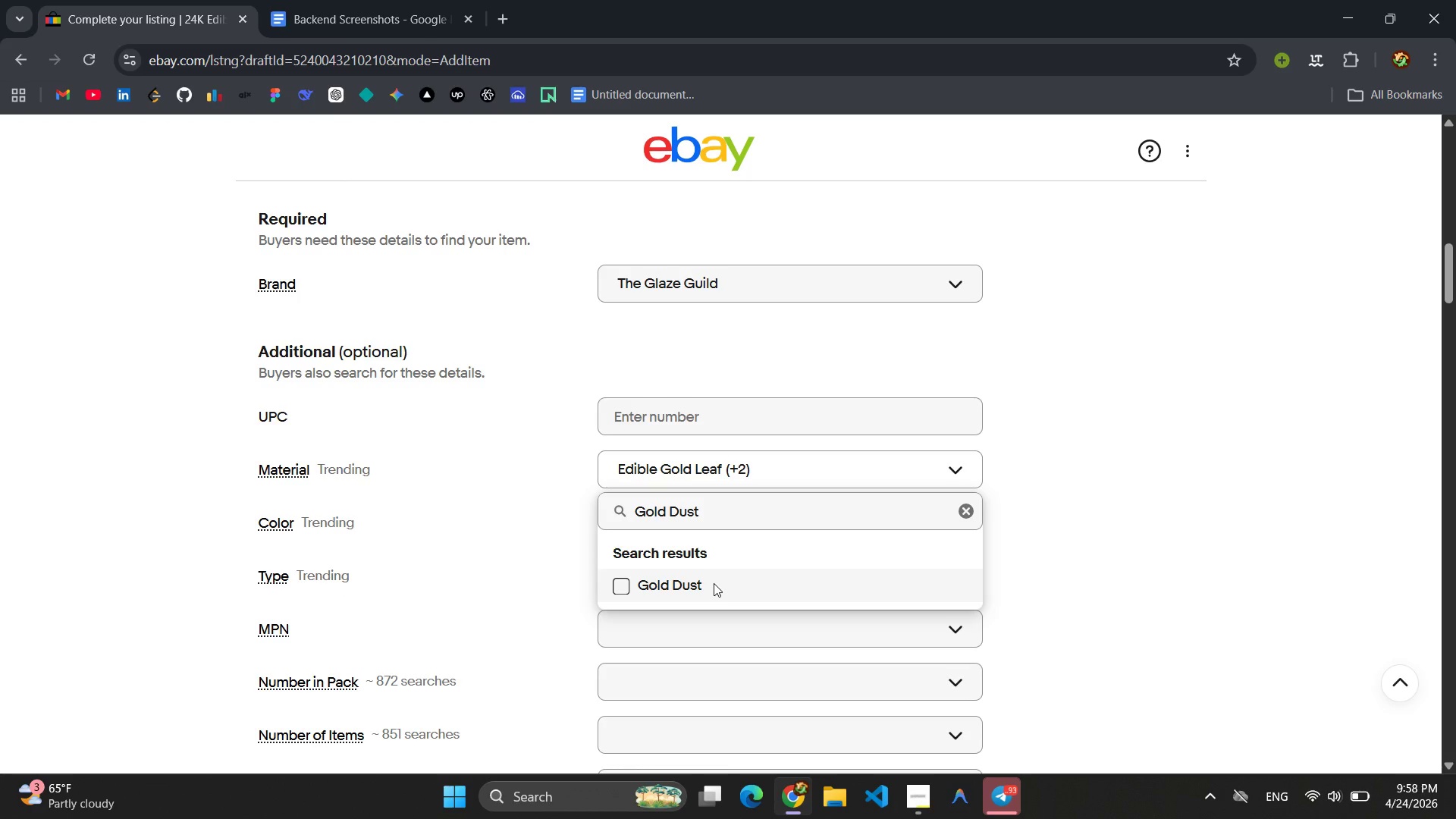 
left_click([714, 583])
 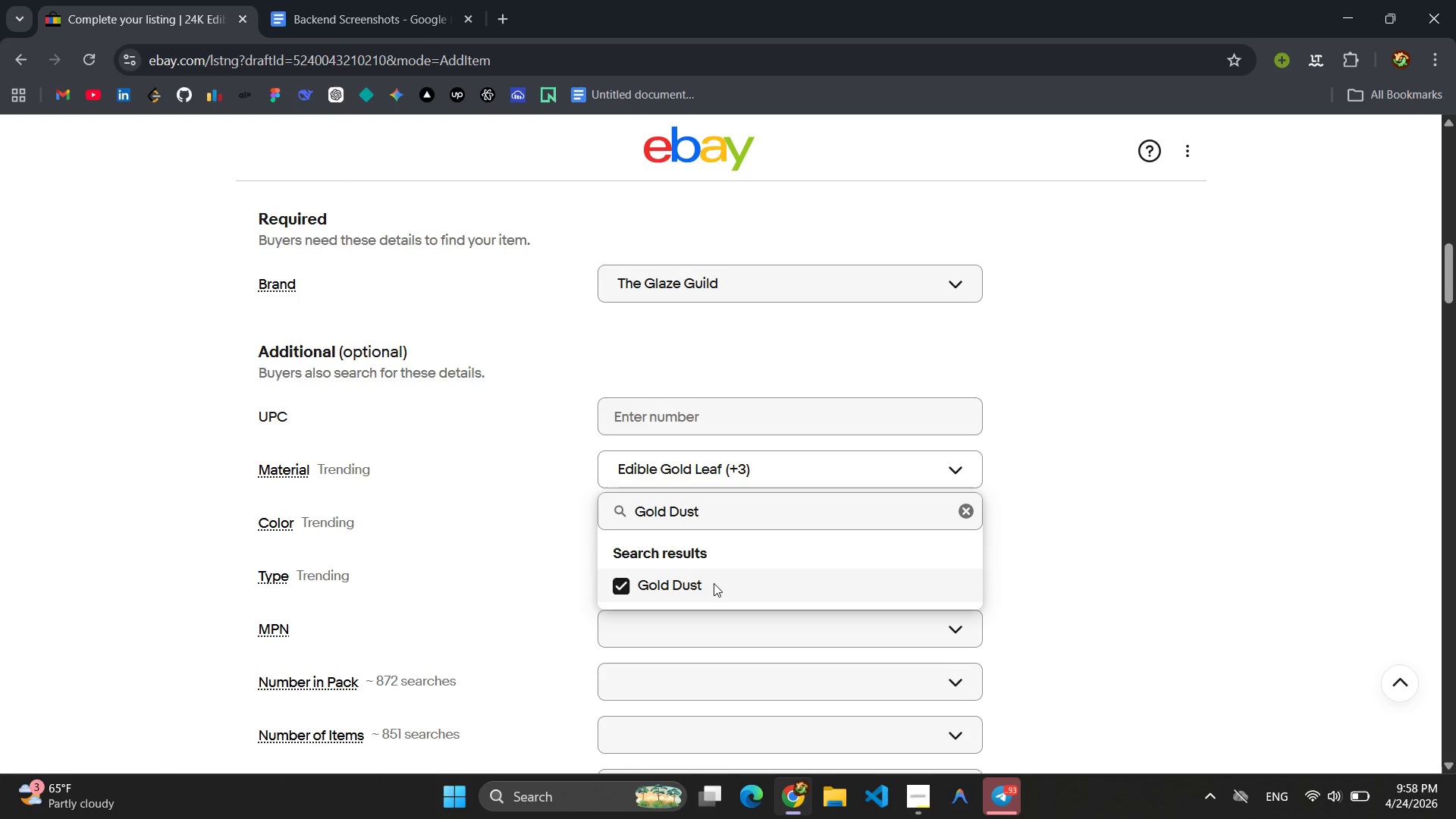 
key(Enter)
 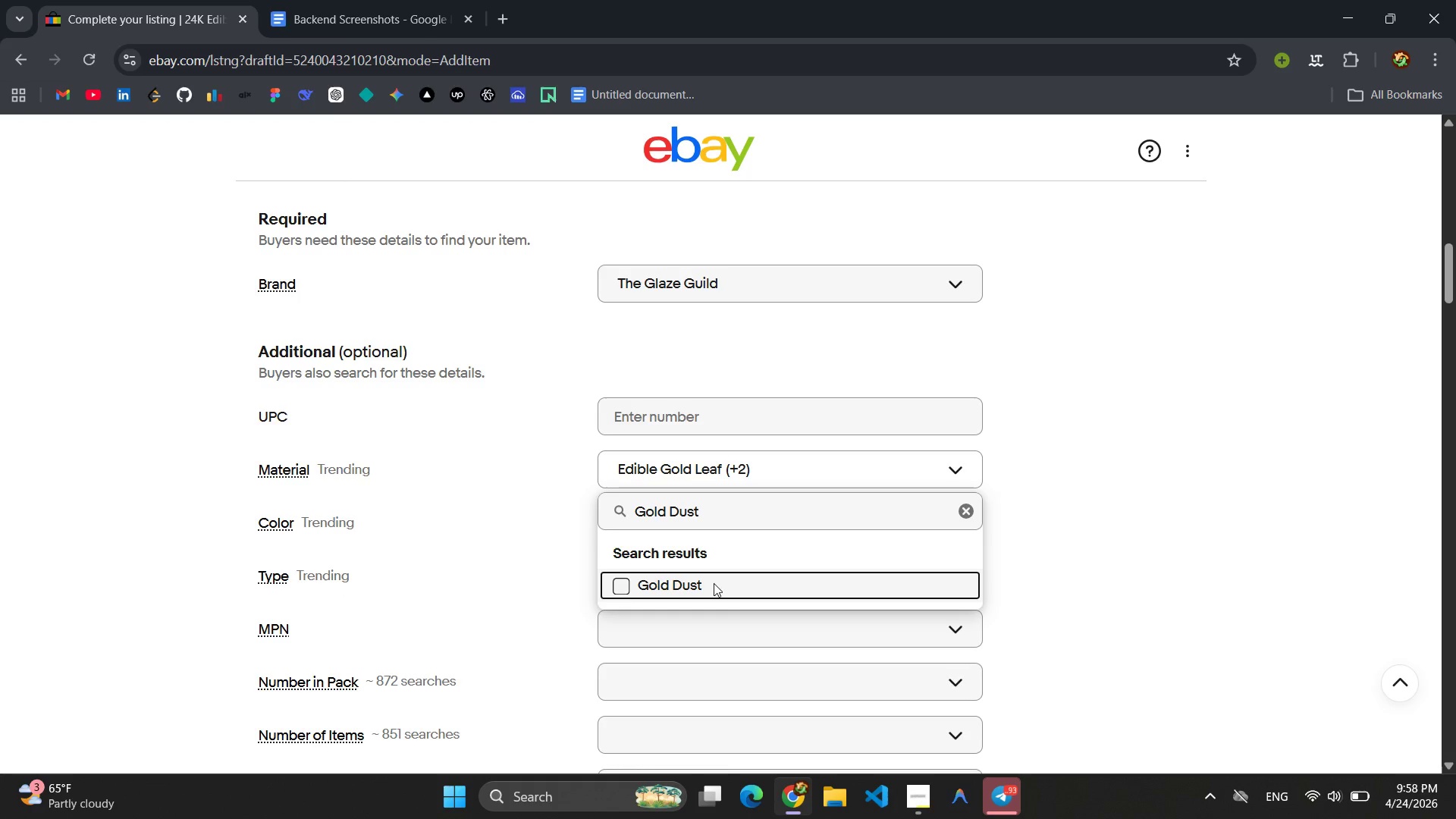 
left_click([714, 583])
 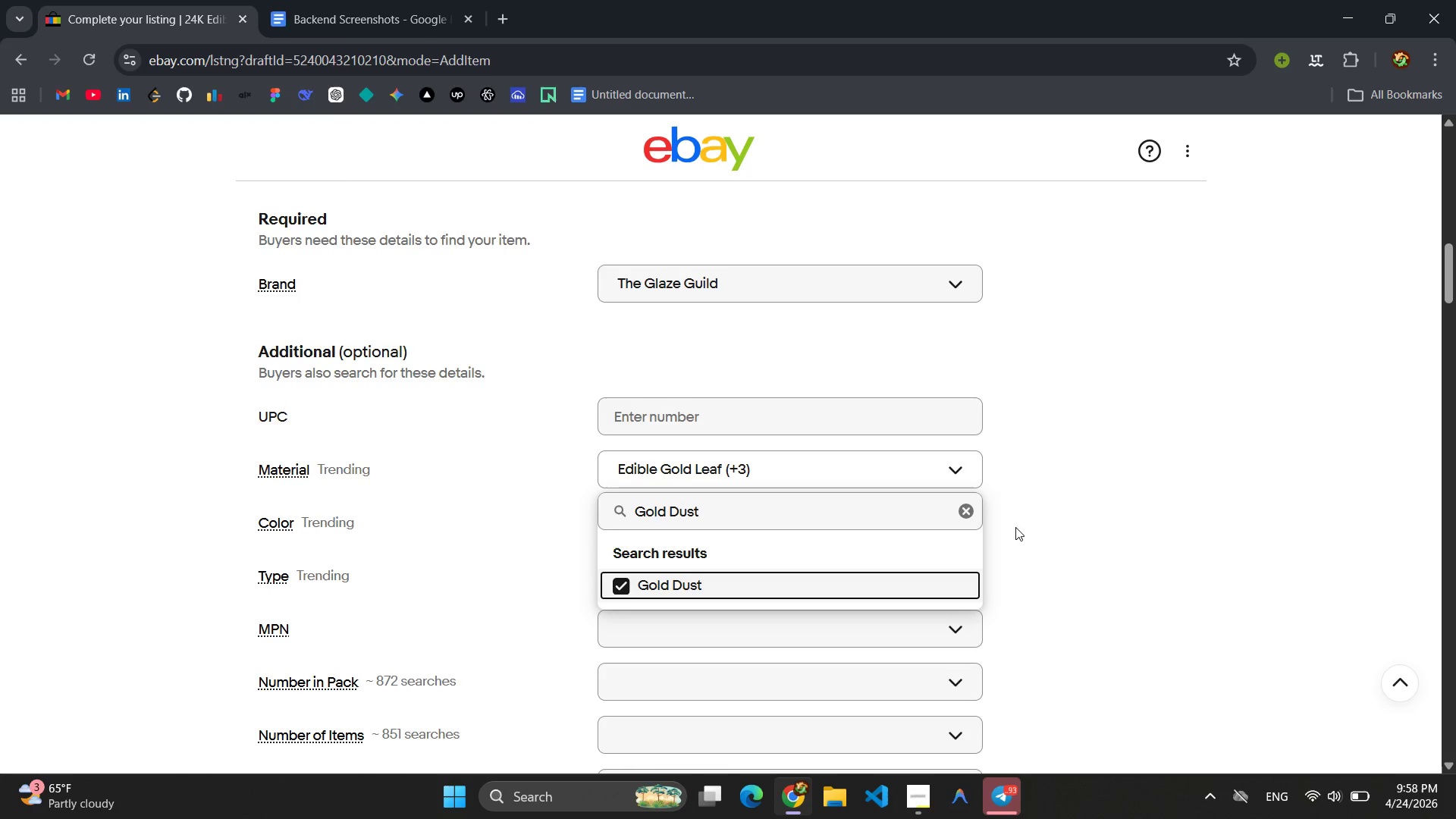 
left_click([1038, 523])
 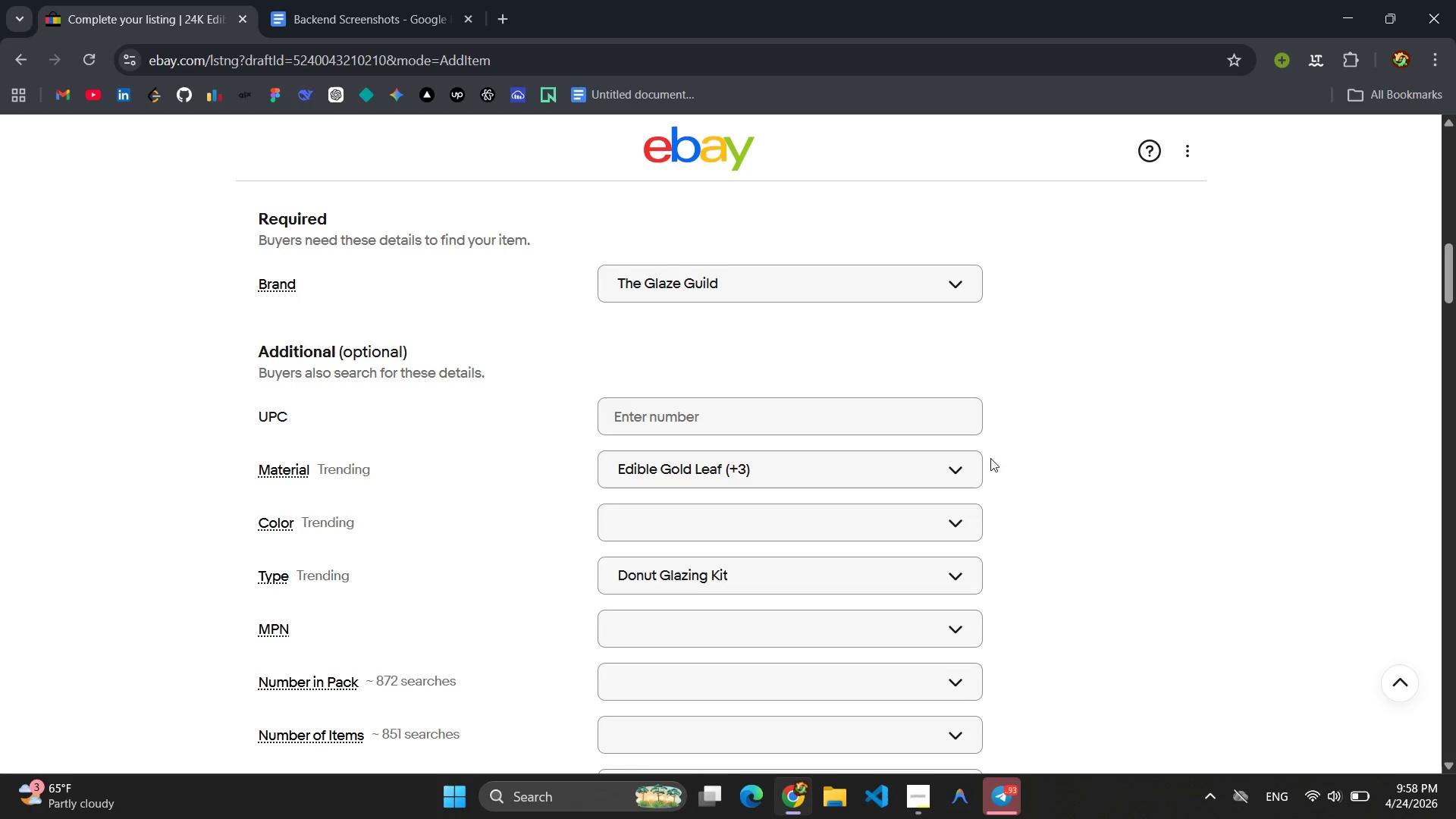 
left_click([966, 469])
 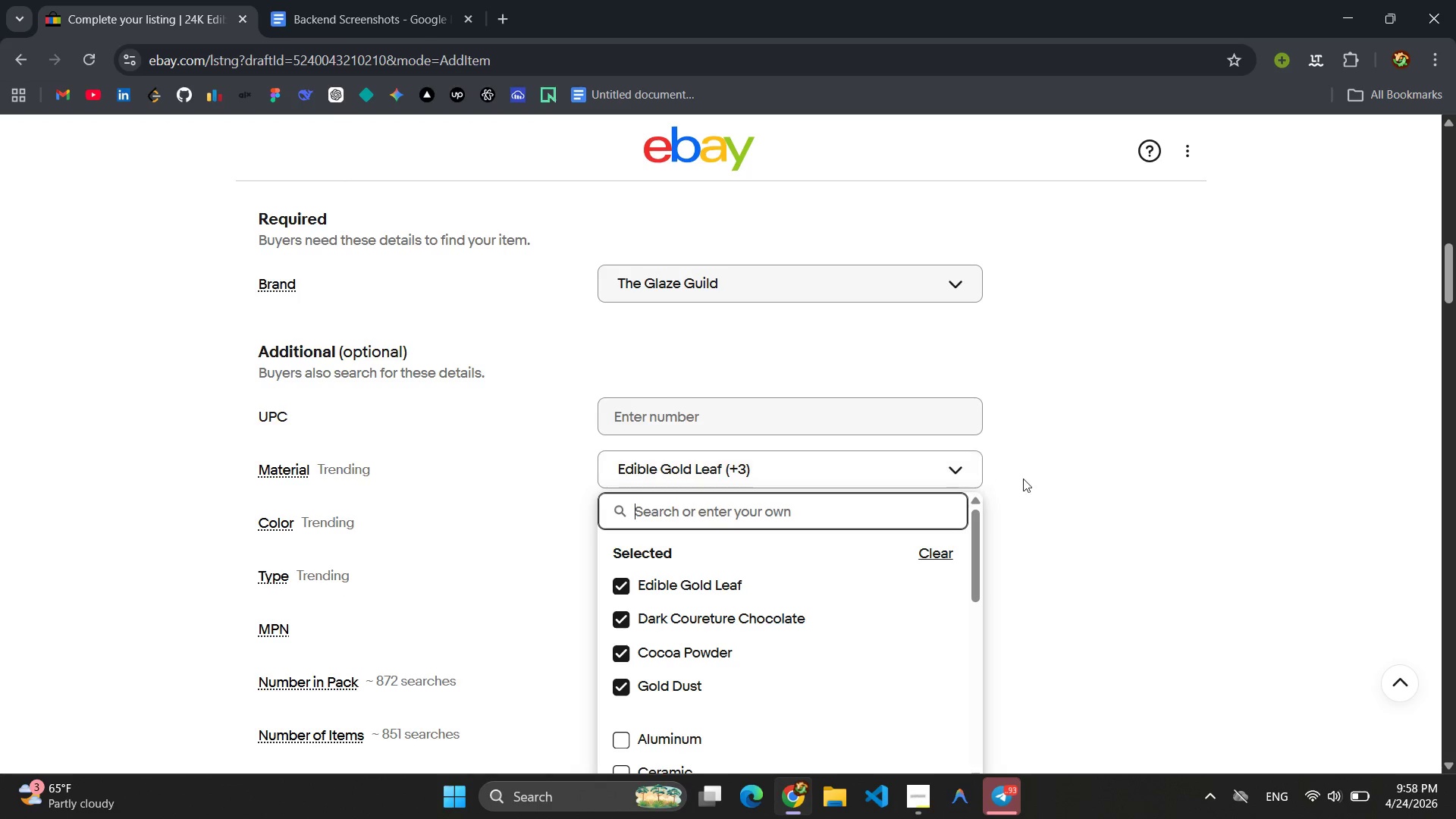 
left_click([1083, 531])
 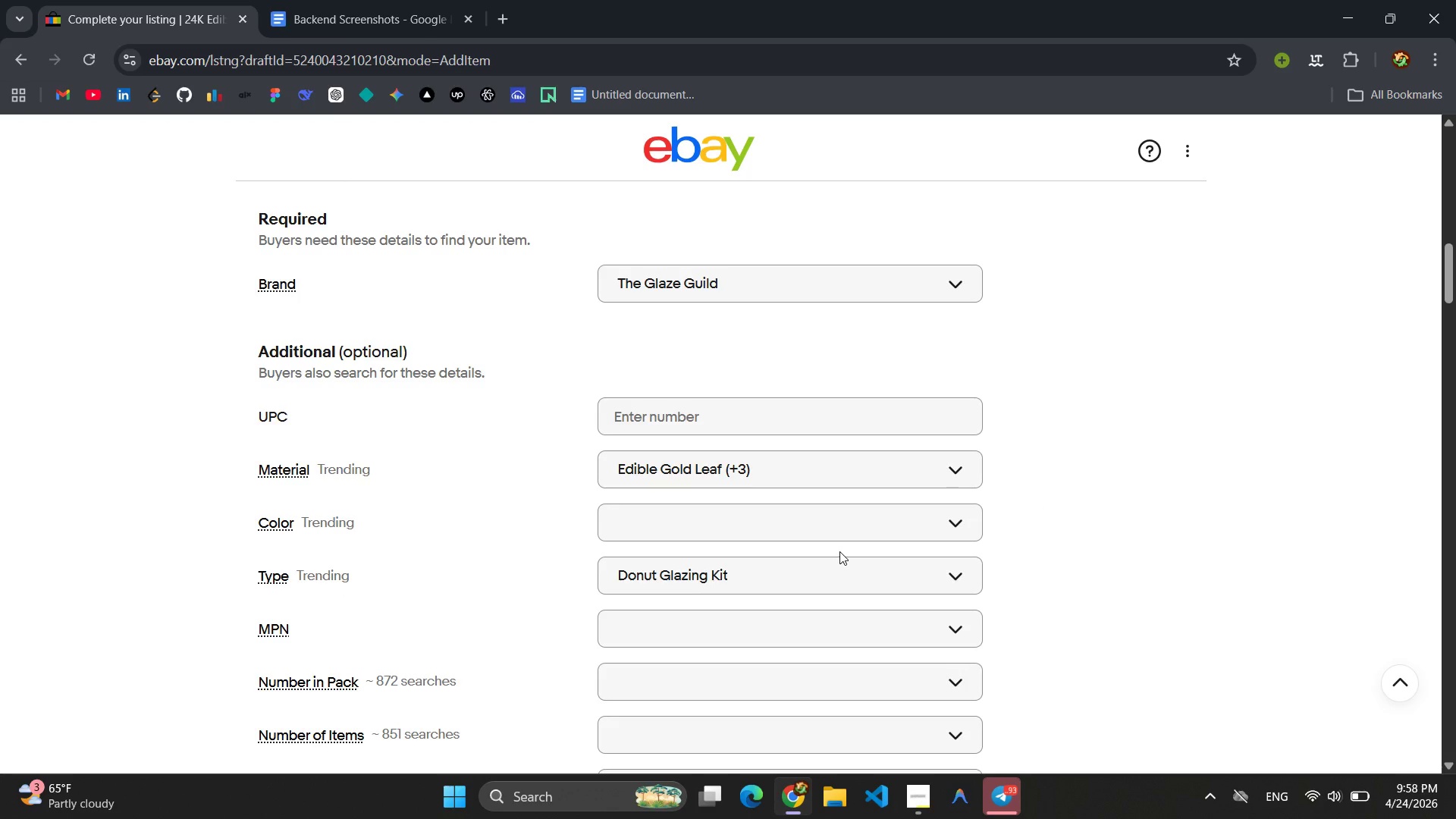 
wait(9.55)
 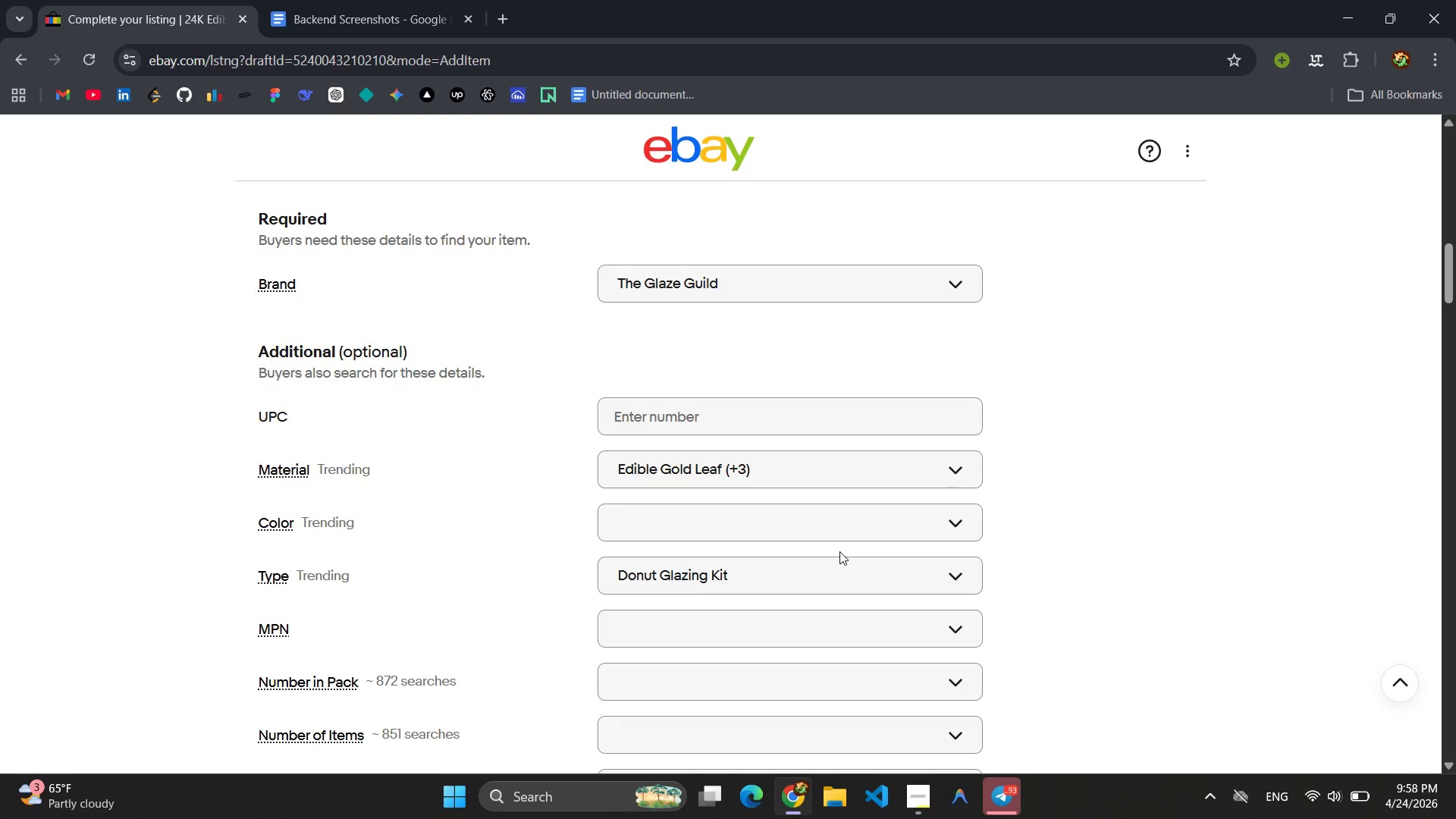 
scroll: coordinate [692, 646], scroll_direction: down, amount: 16.0
 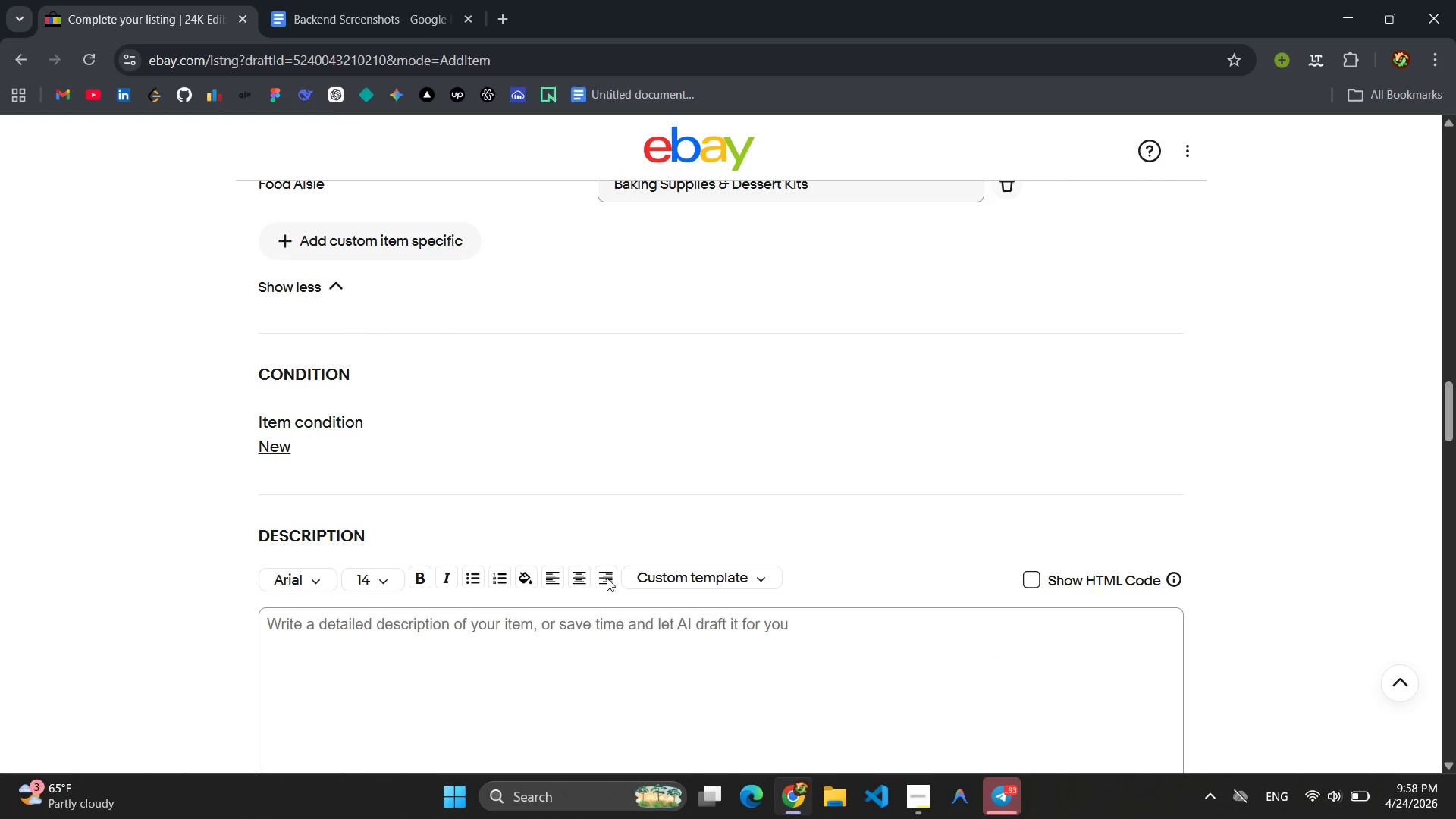 
scroll: coordinate [540, 507], scroll_direction: up, amount: 3.0
 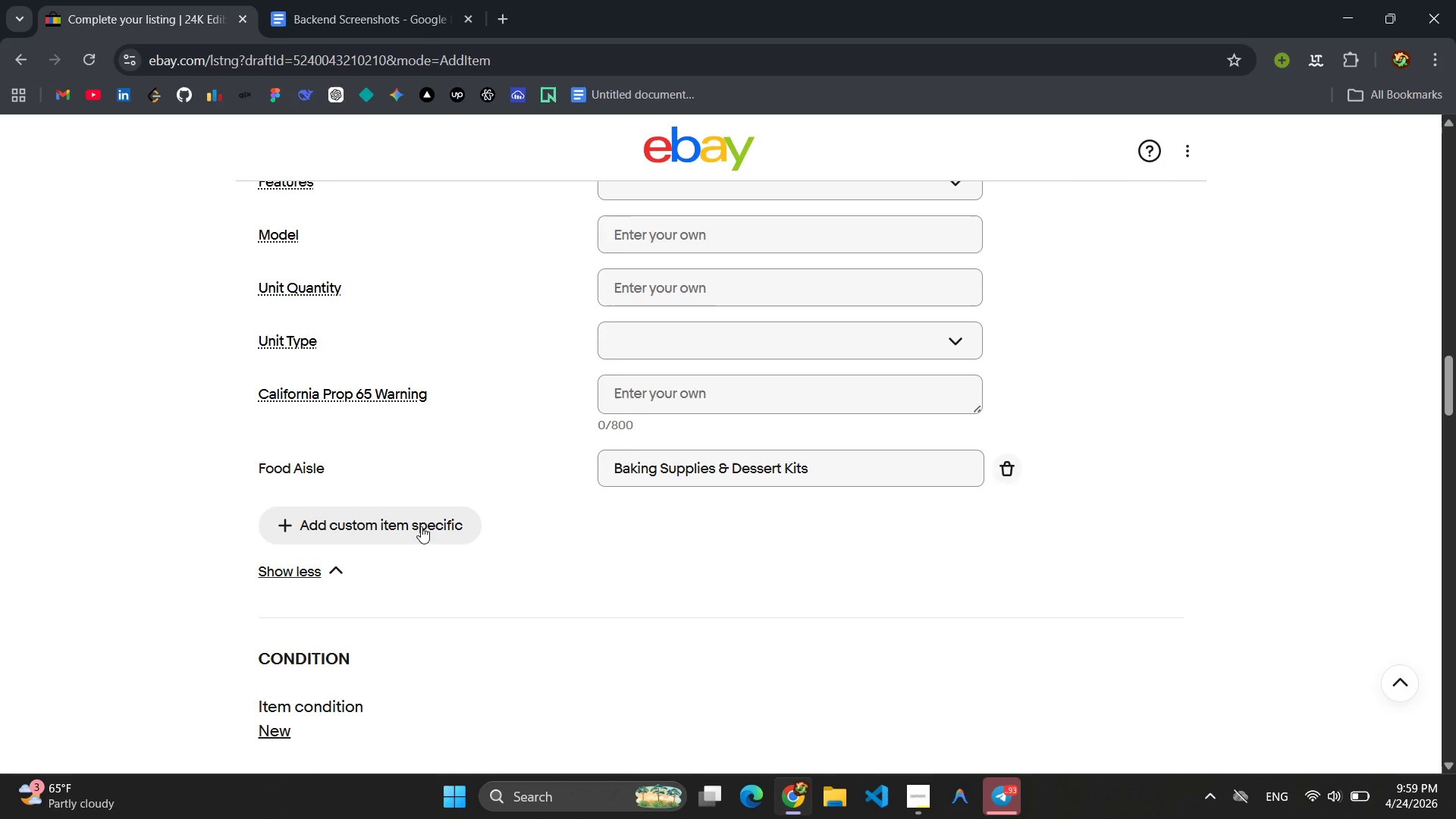 
left_click([408, 536])
 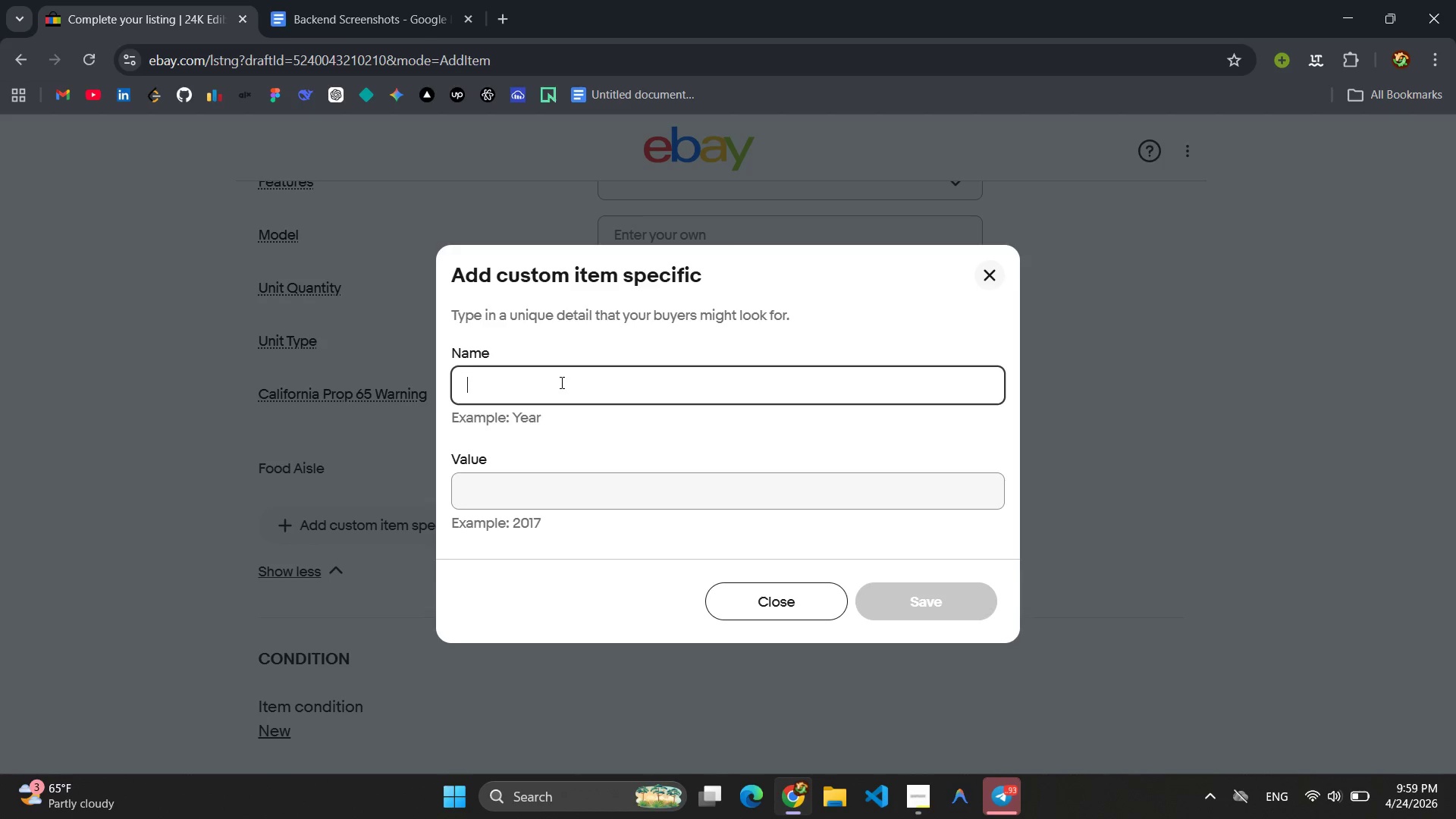 
type(Included COm)
key(Backspace)
key(Backspace)
type(omponents )
 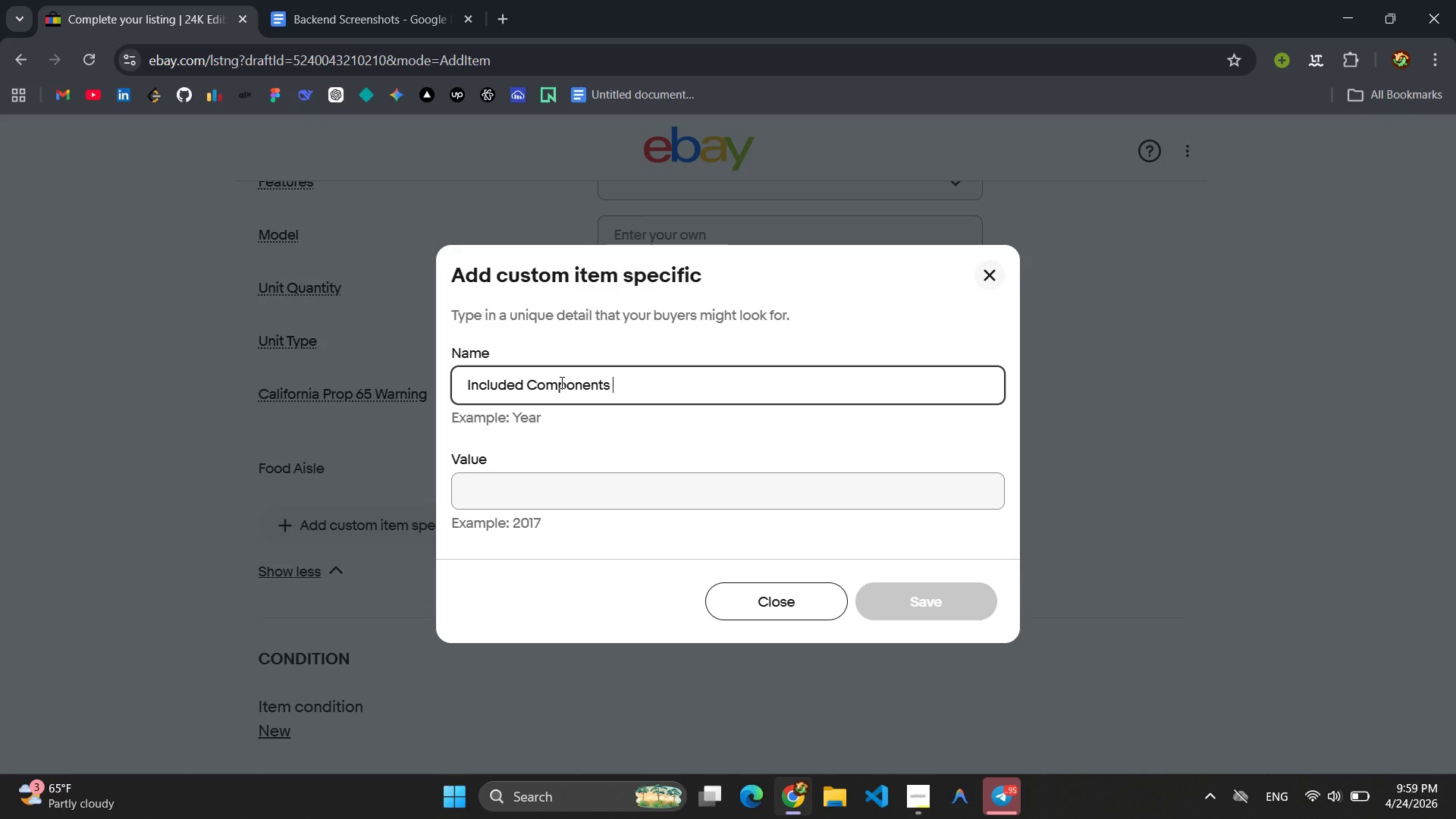 
left_click([571, 497])
 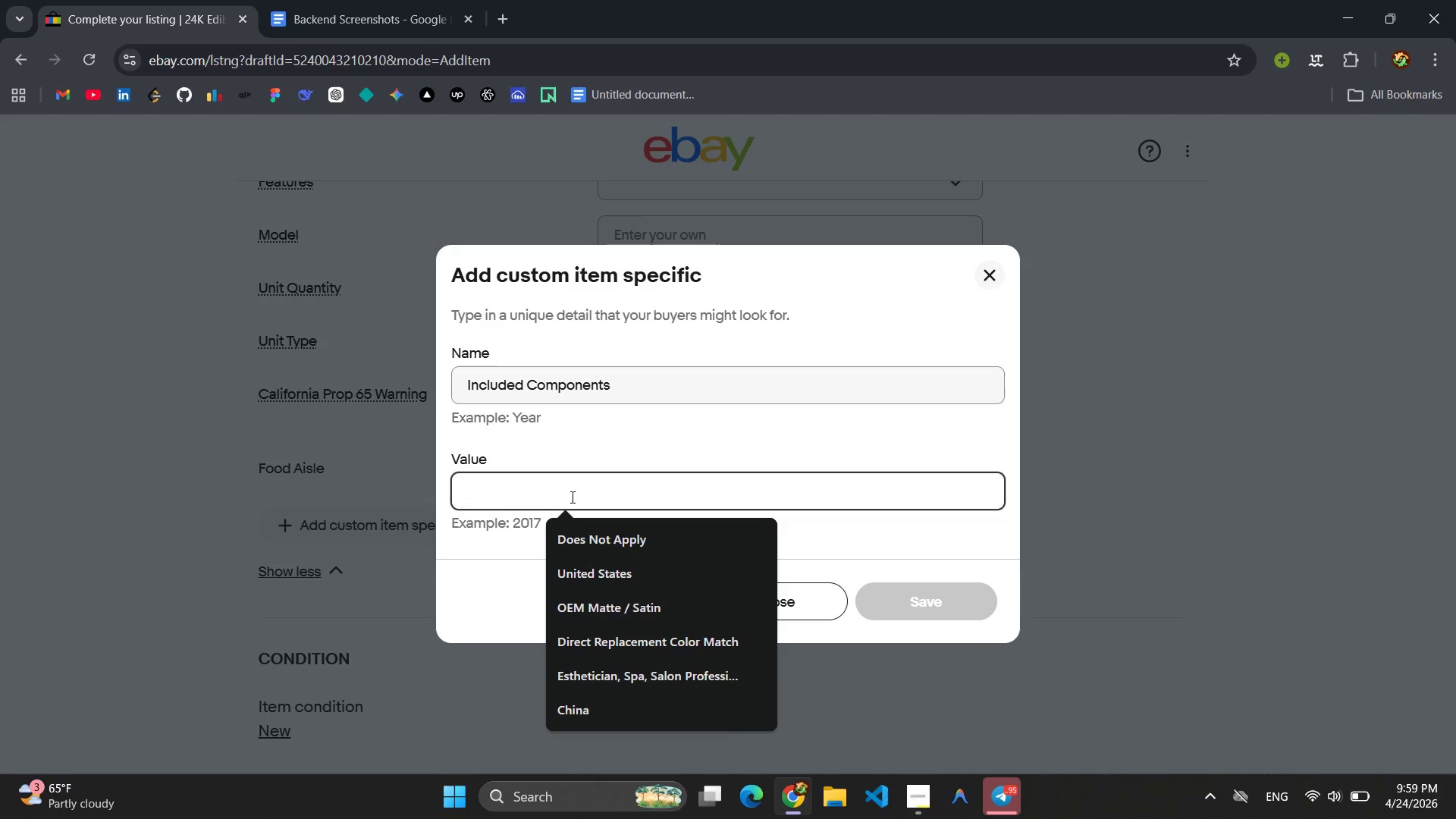 
type(24K Gold Leaf Sheets )
key(Backspace)
type(, Dark Chol)
key(Backspace)
type(colate Glaz )
key(Backspace)
type(e Mix, Gold Dusting Powe)
key(Backspace)
type(der)
 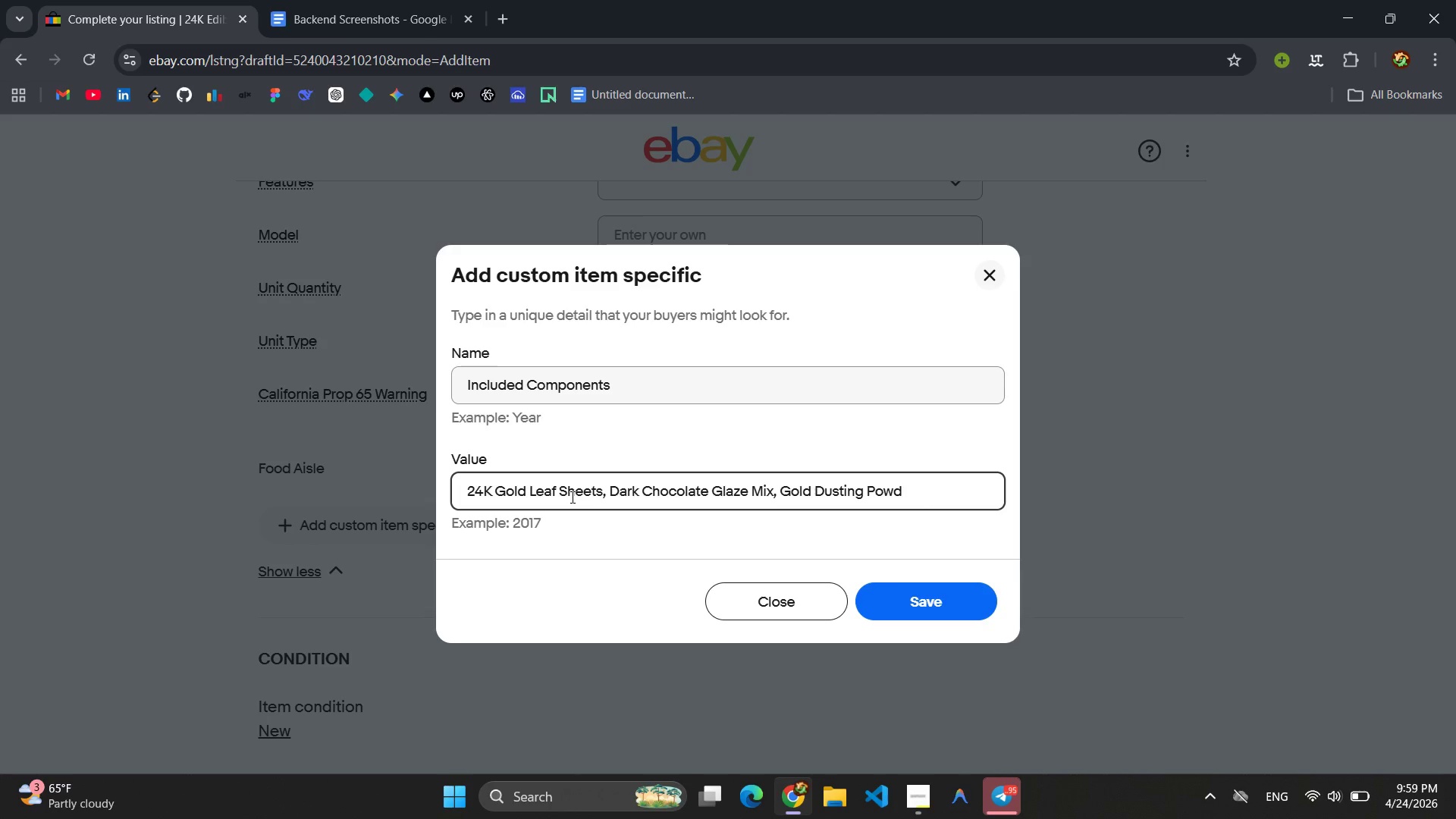 
wait(6.05)
 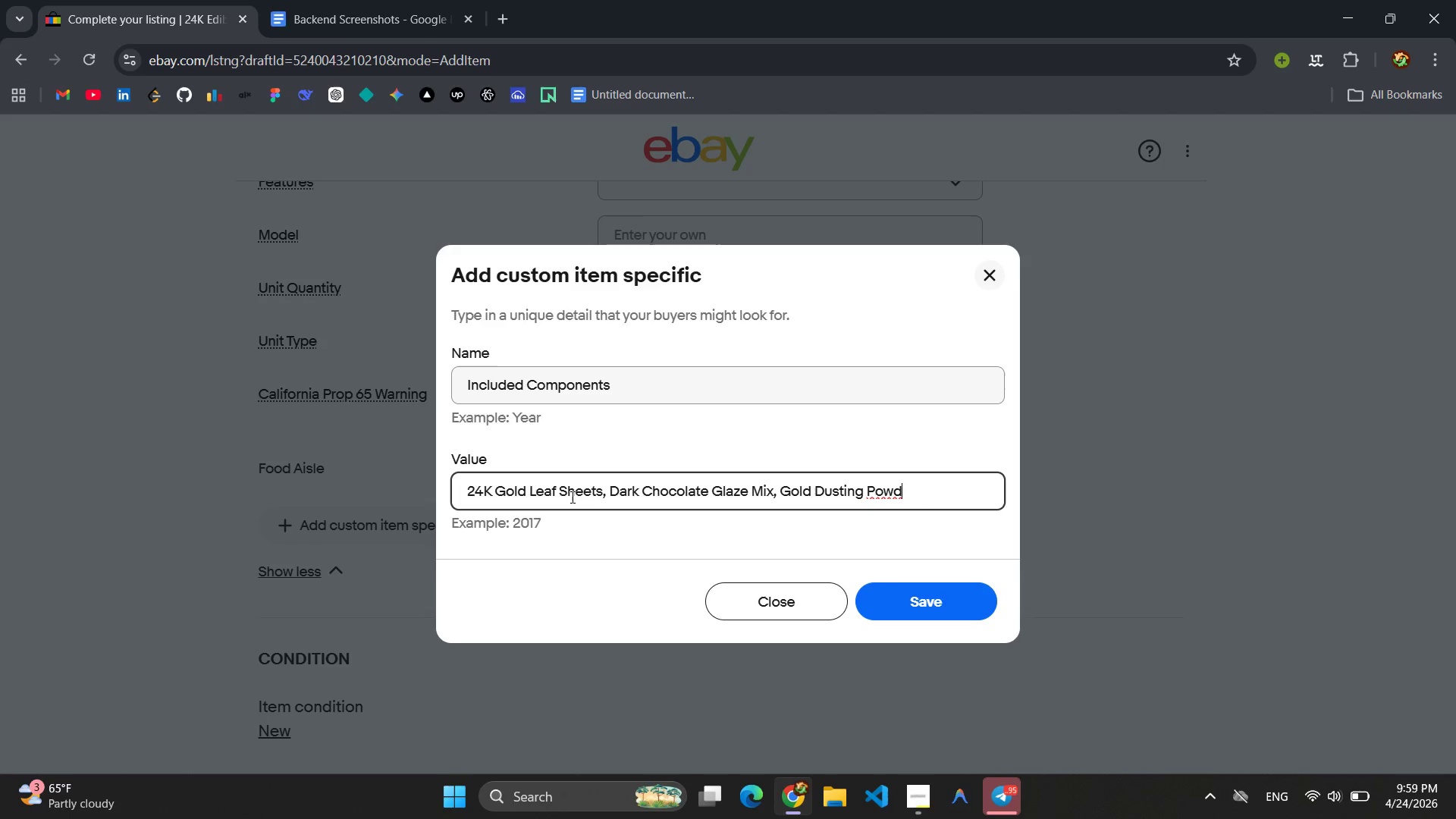 
type(errrj)
 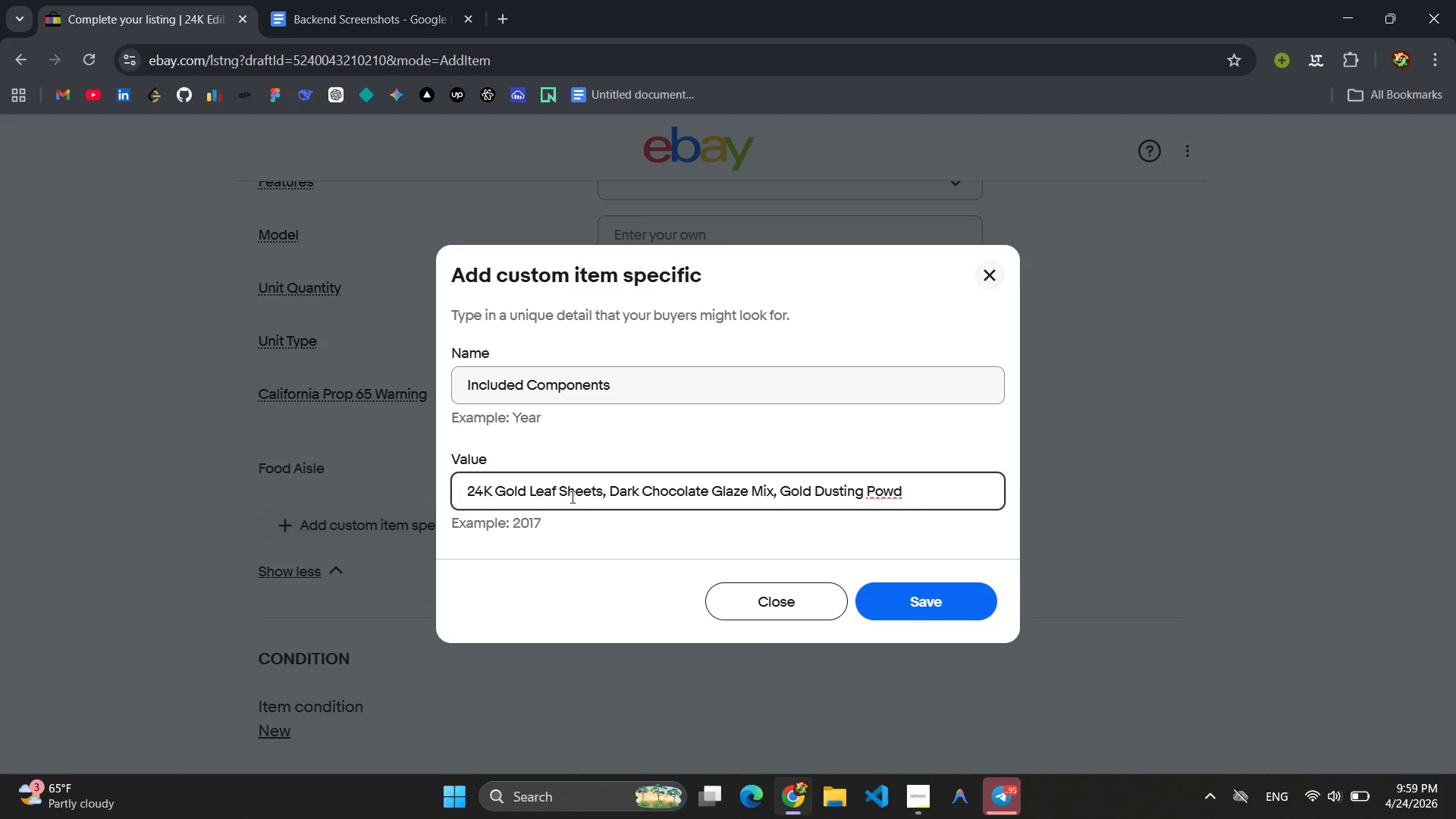 
wait(6.95)
 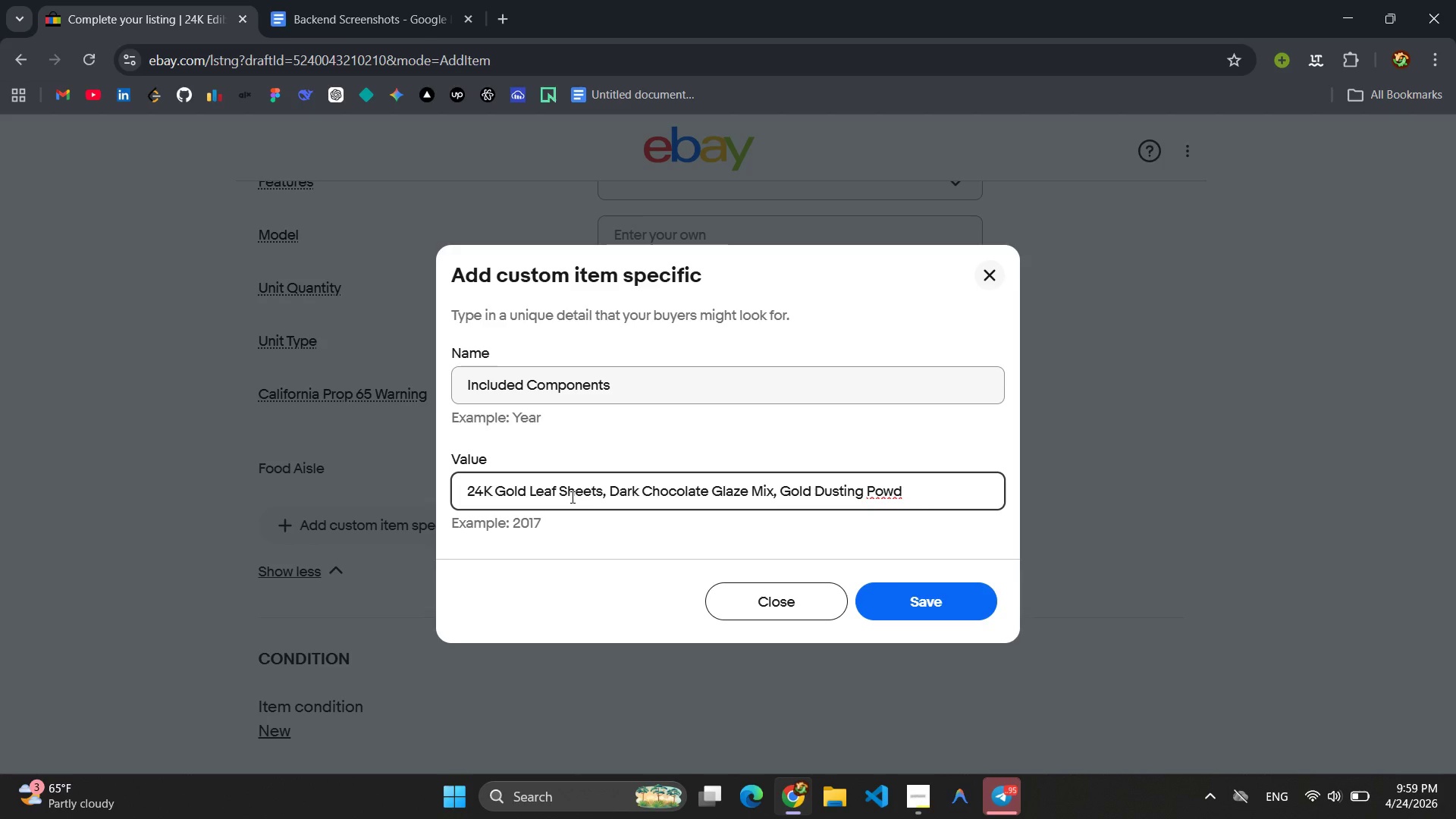 
key(Backspace)
 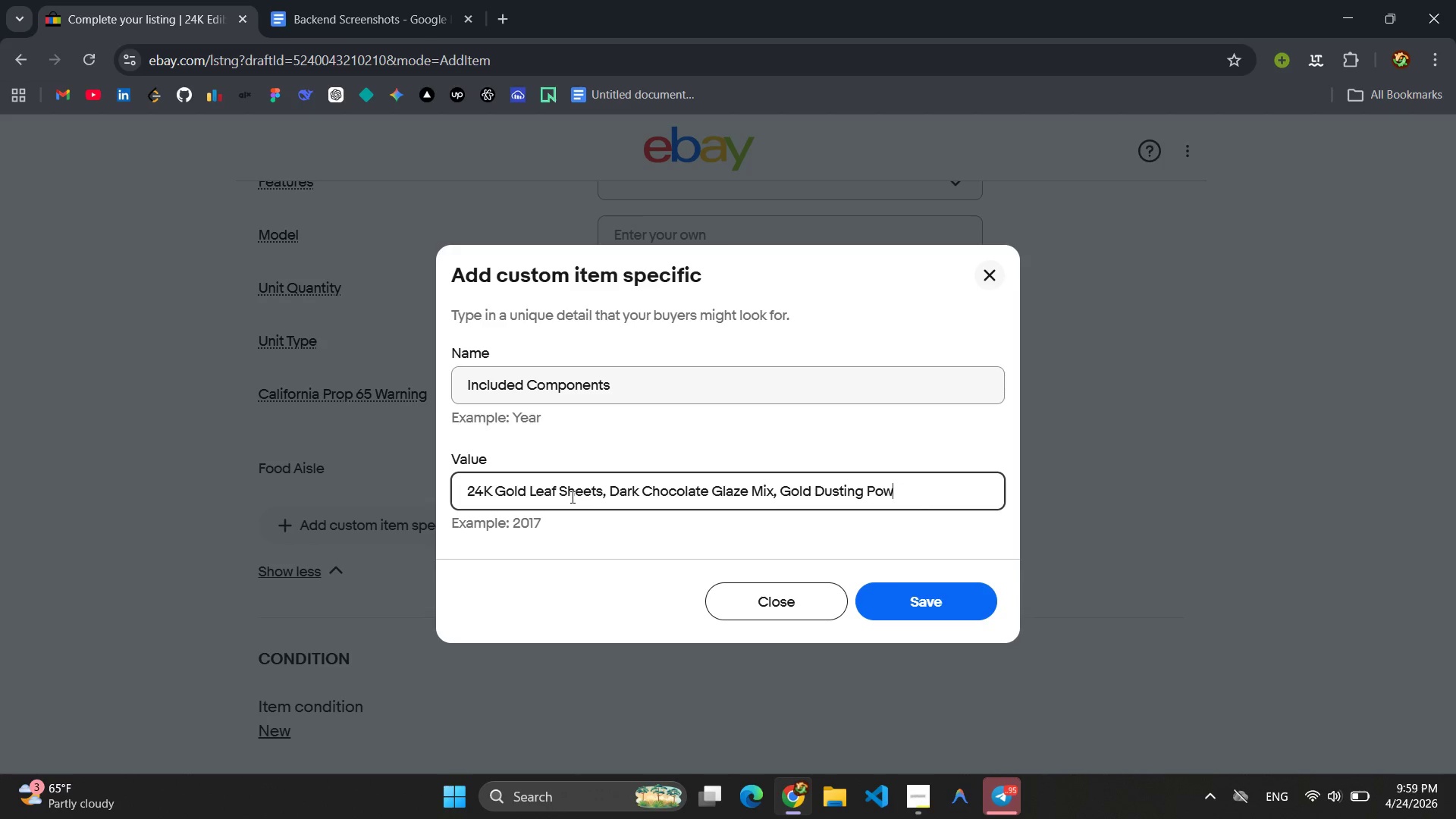 
key(Backspace)
 